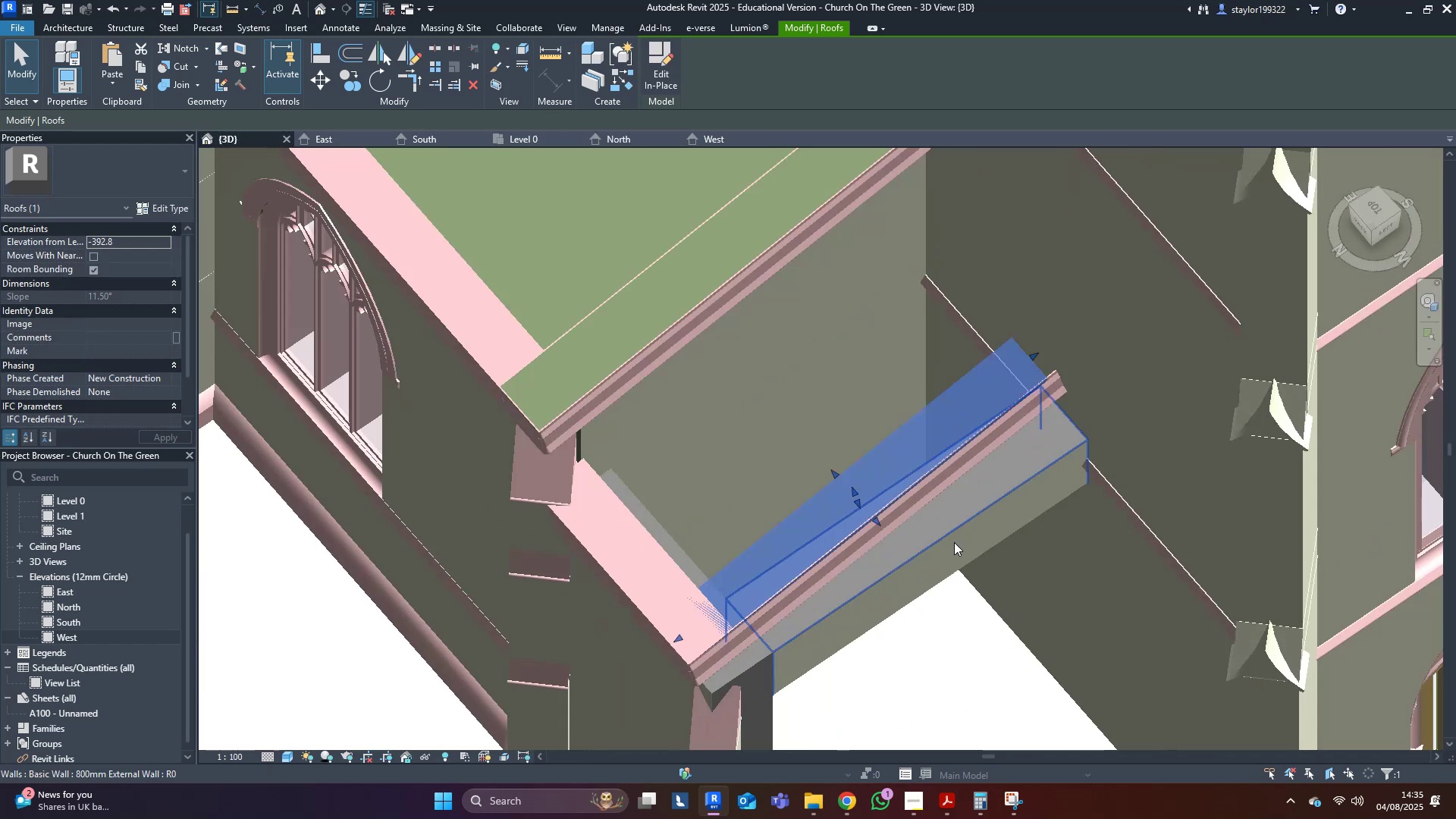 
hold_key(key=ShiftLeft, duration=0.96)
 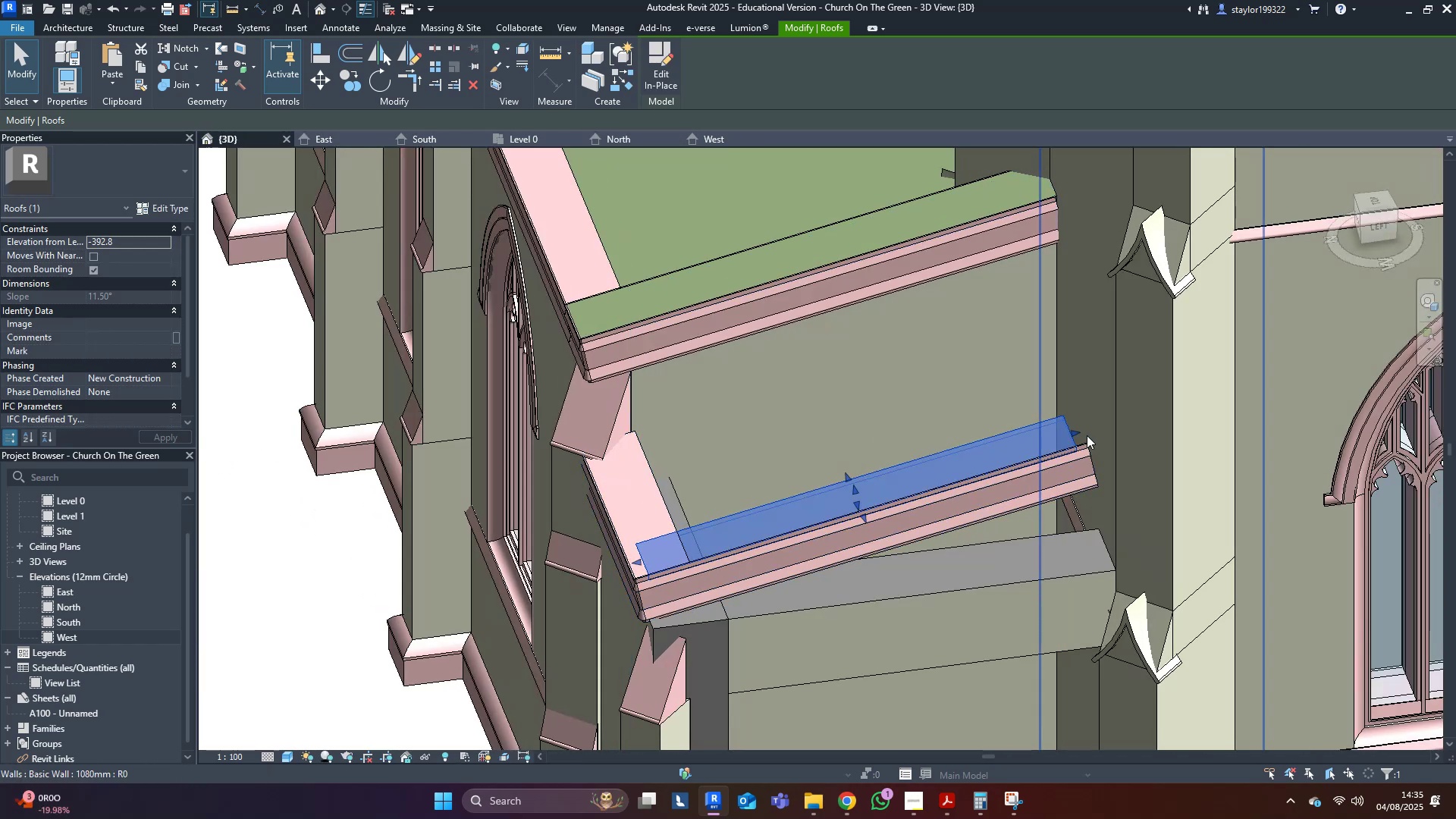 
left_click_drag(start_coordinate=[1077, 431], to_coordinate=[1110, 431])
 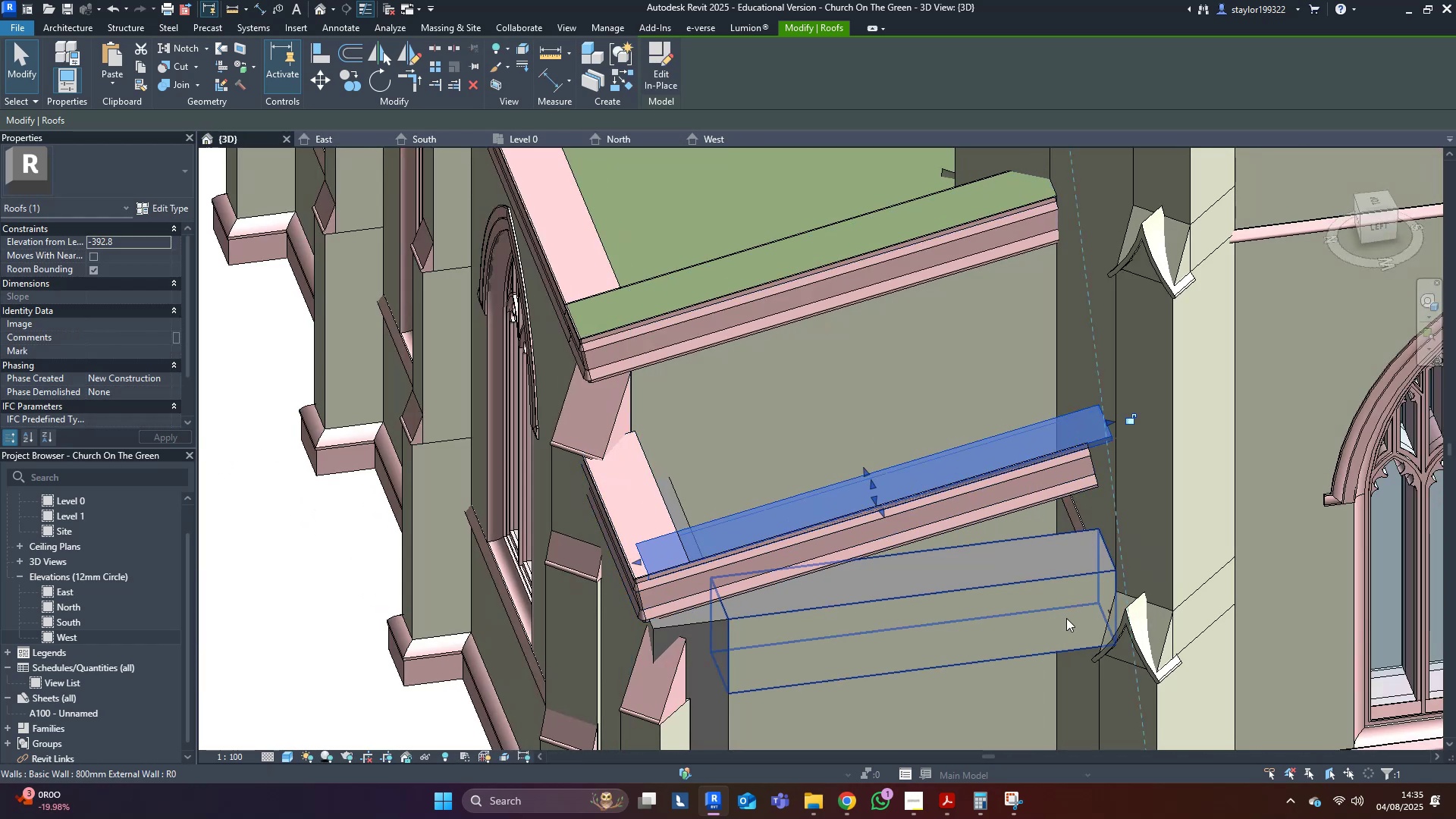 
hold_key(key=ShiftLeft, duration=0.46)
 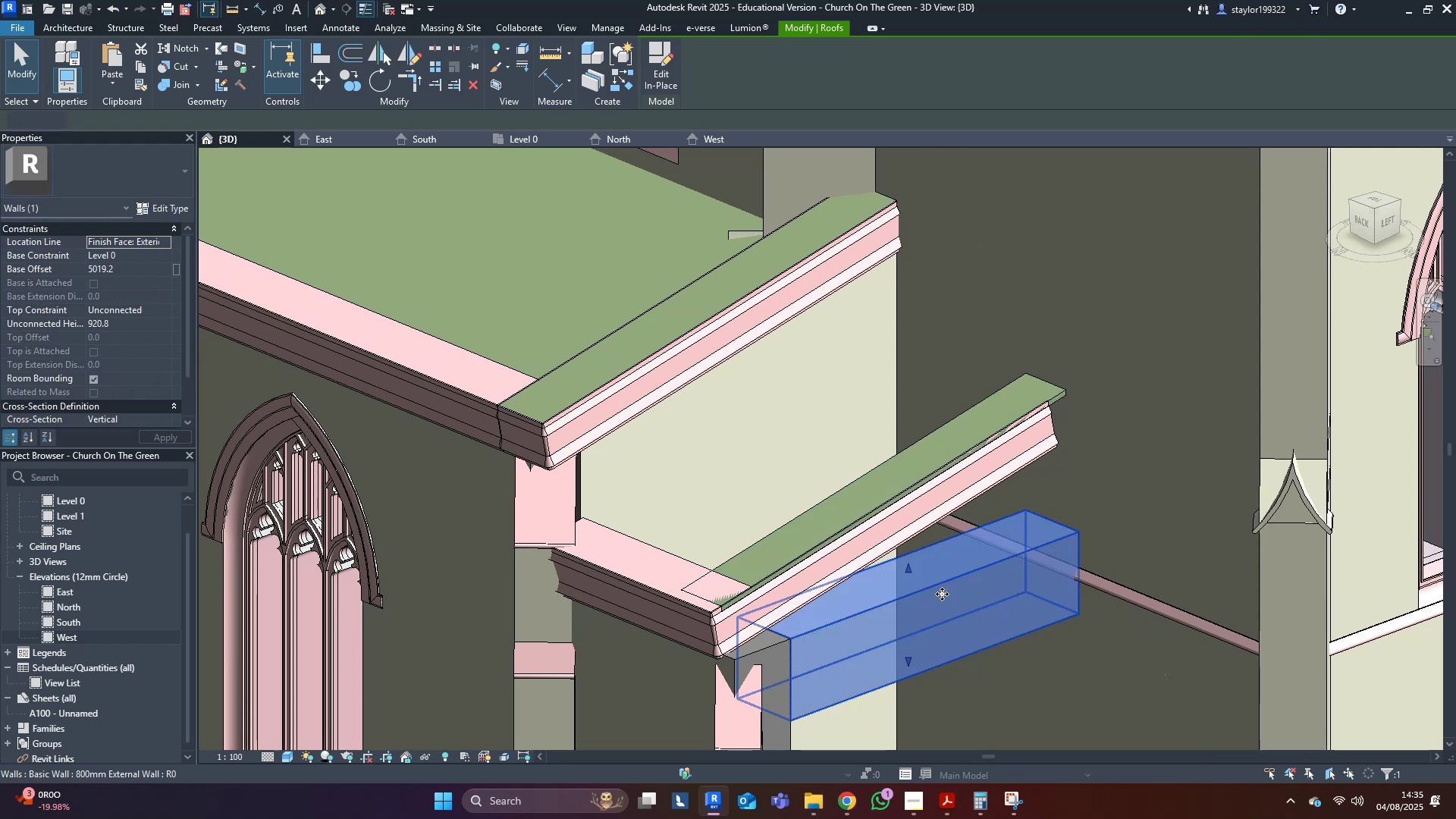 
key(Shift+ShiftLeft)
 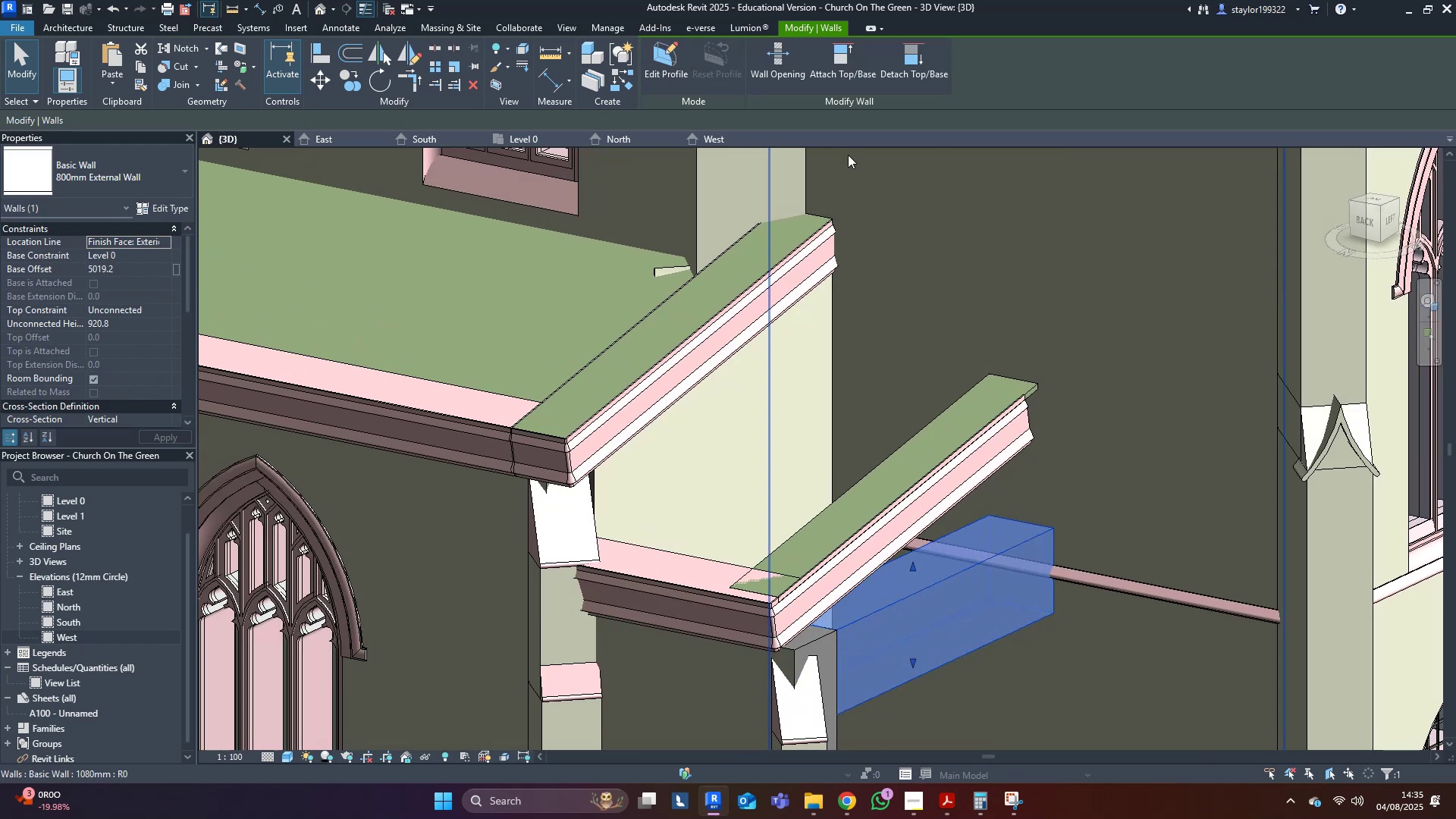 
left_click([854, 77])
 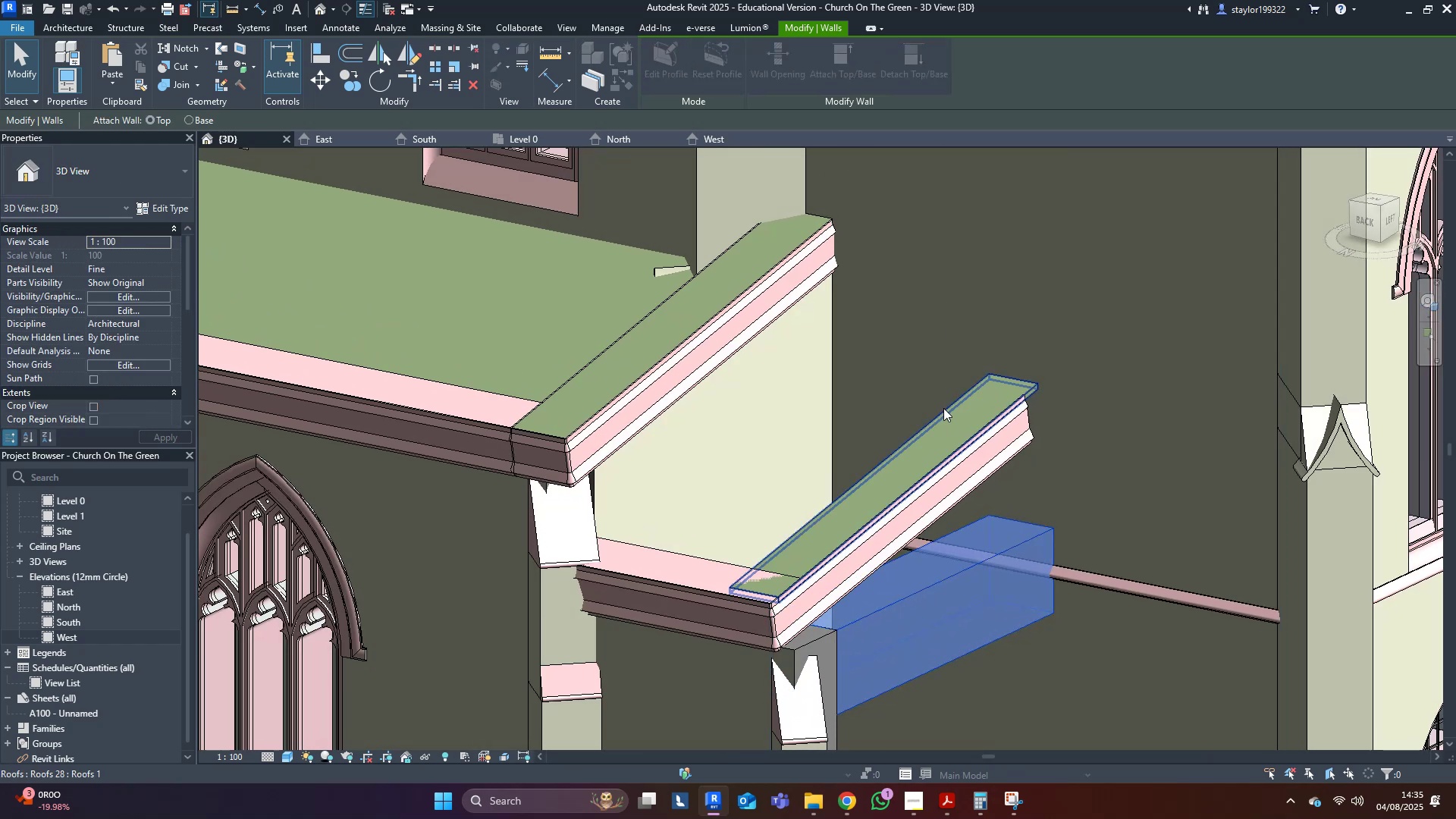 
left_click([943, 408])
 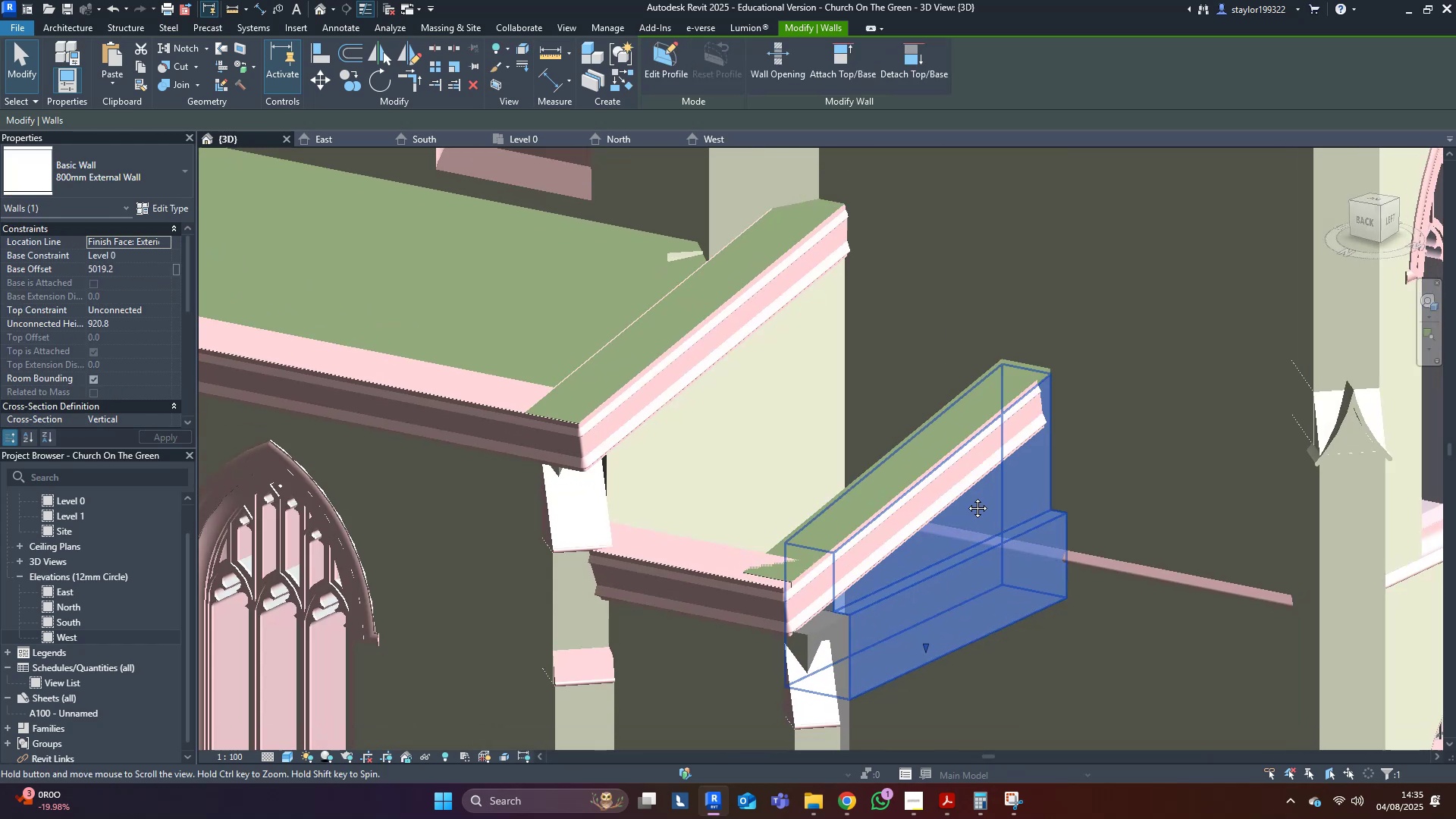 
hold_key(key=ShiftLeft, duration=0.5)
 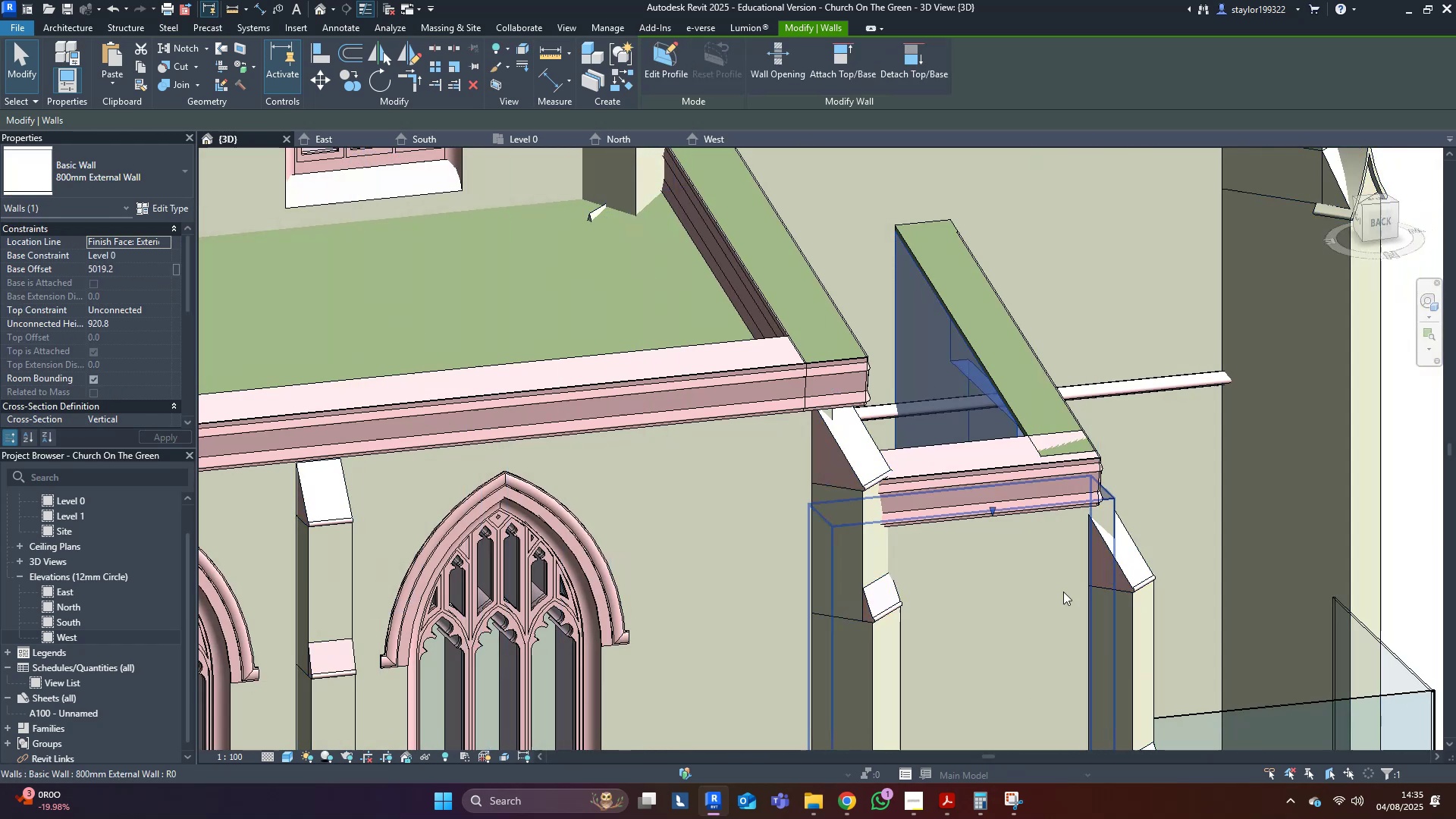 
hold_key(key=ShiftLeft, duration=1.53)
 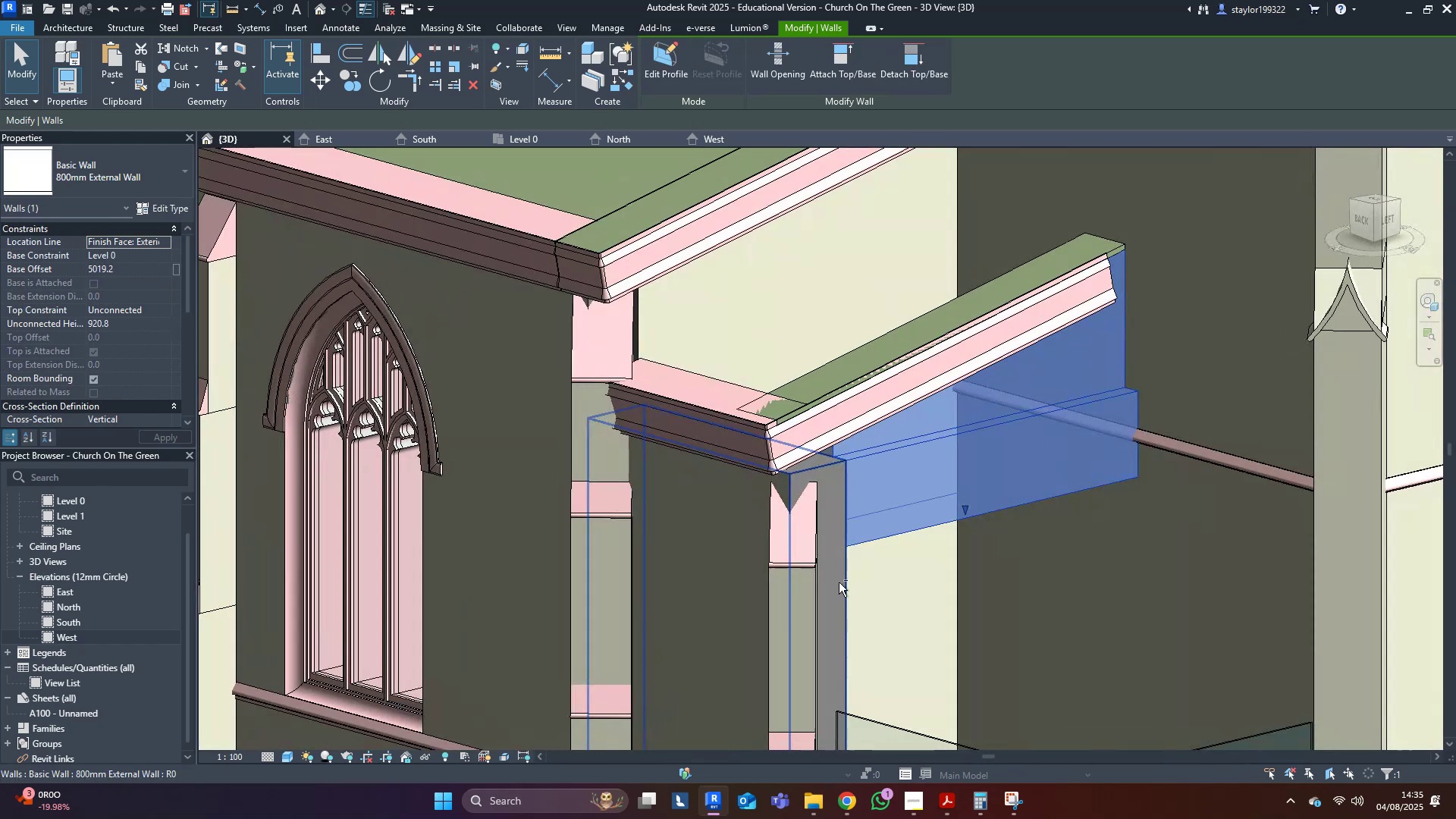 
hold_key(key=ShiftLeft, duration=0.5)
 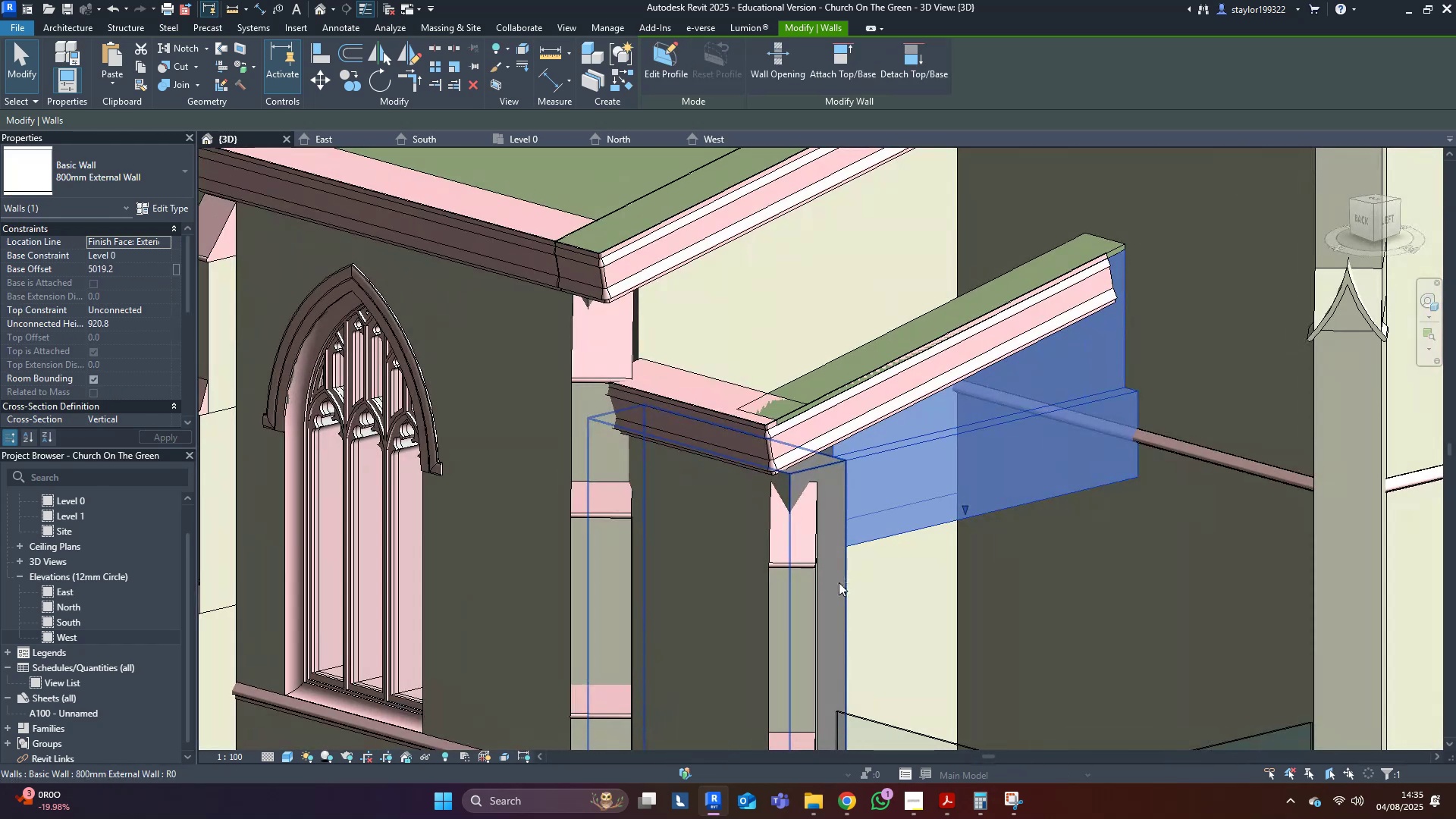 
key(Control+Z)
 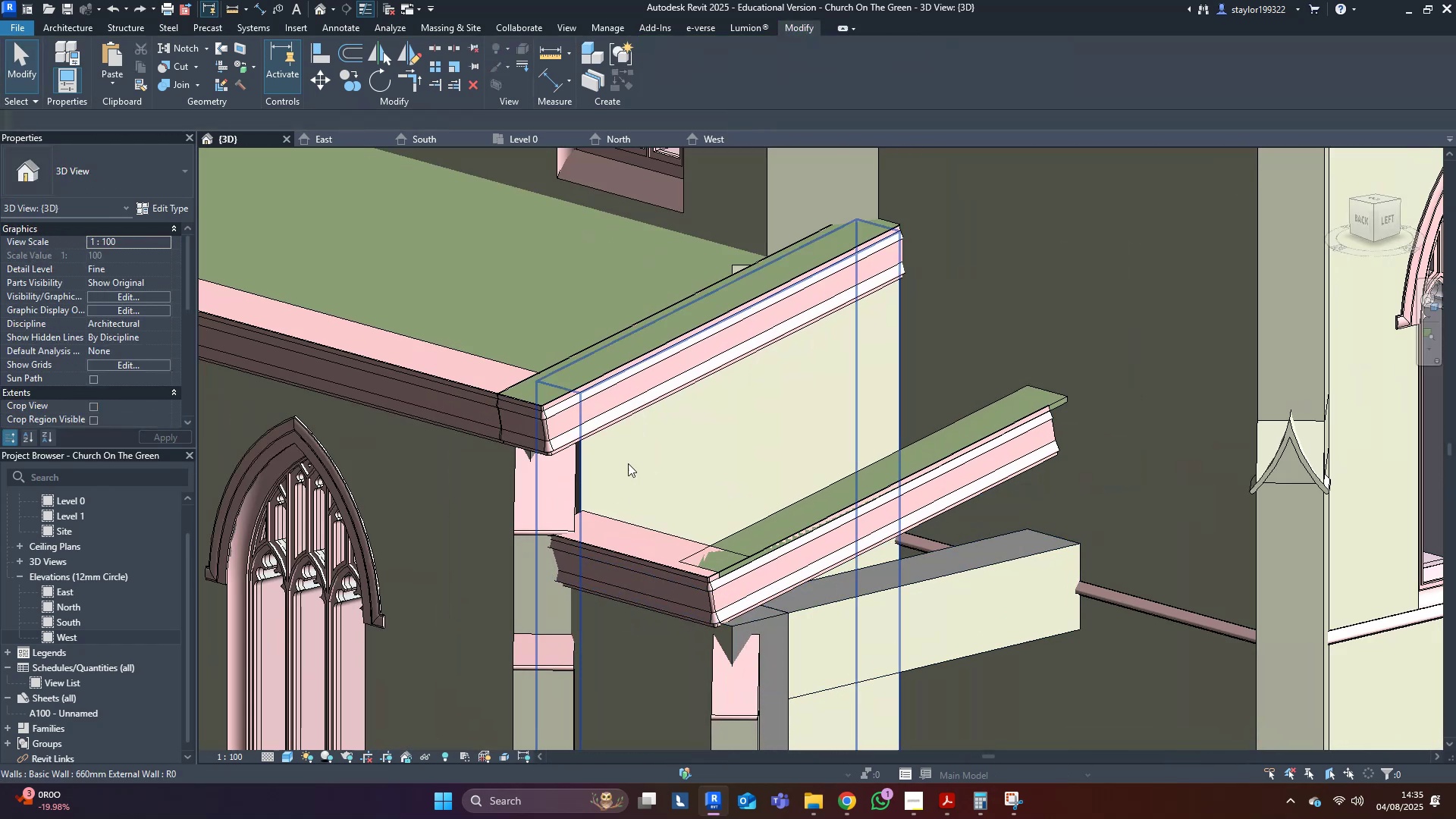 
left_click([665, 443])
 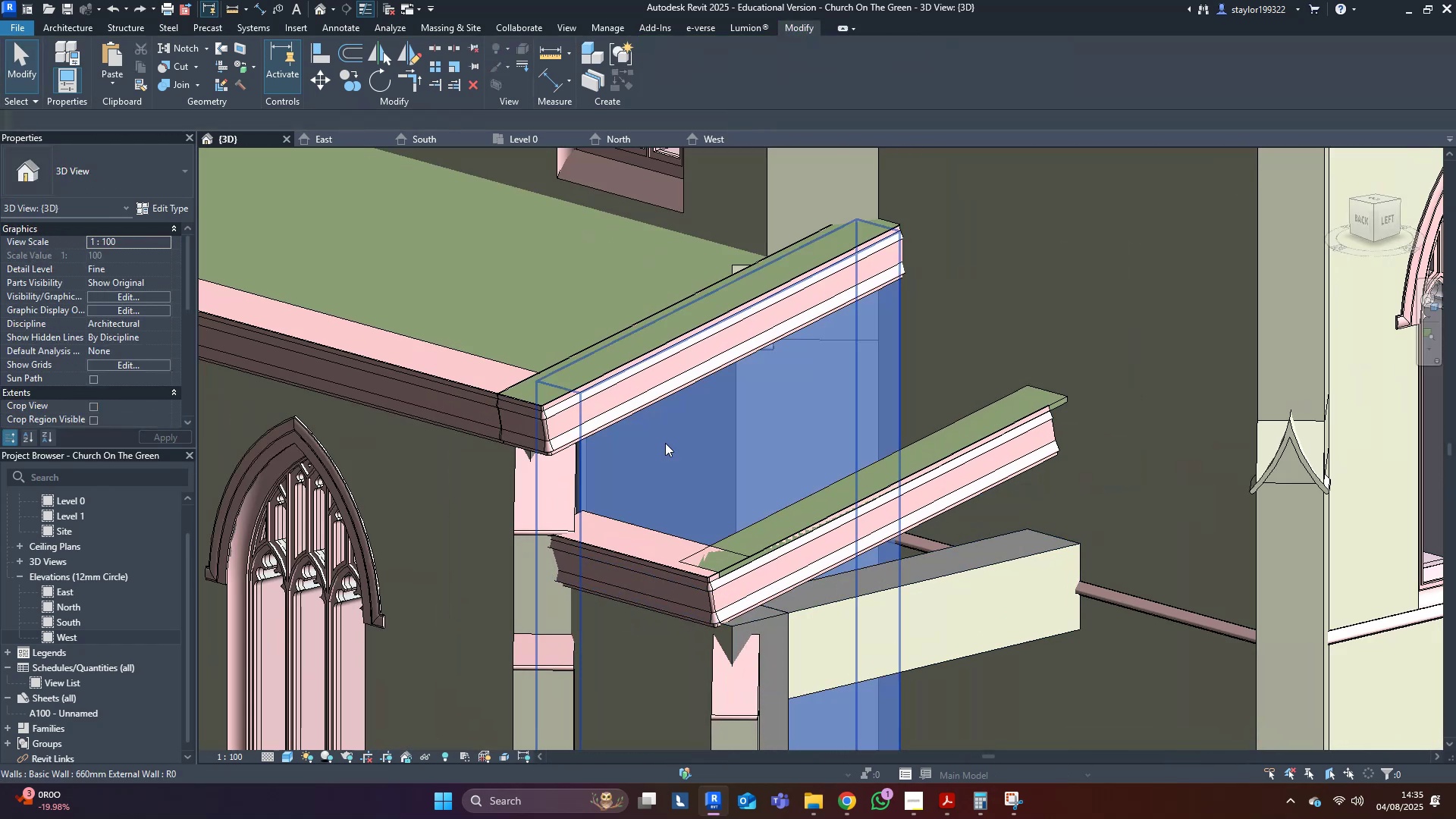 
hold_key(key=ShiftLeft, duration=0.33)
 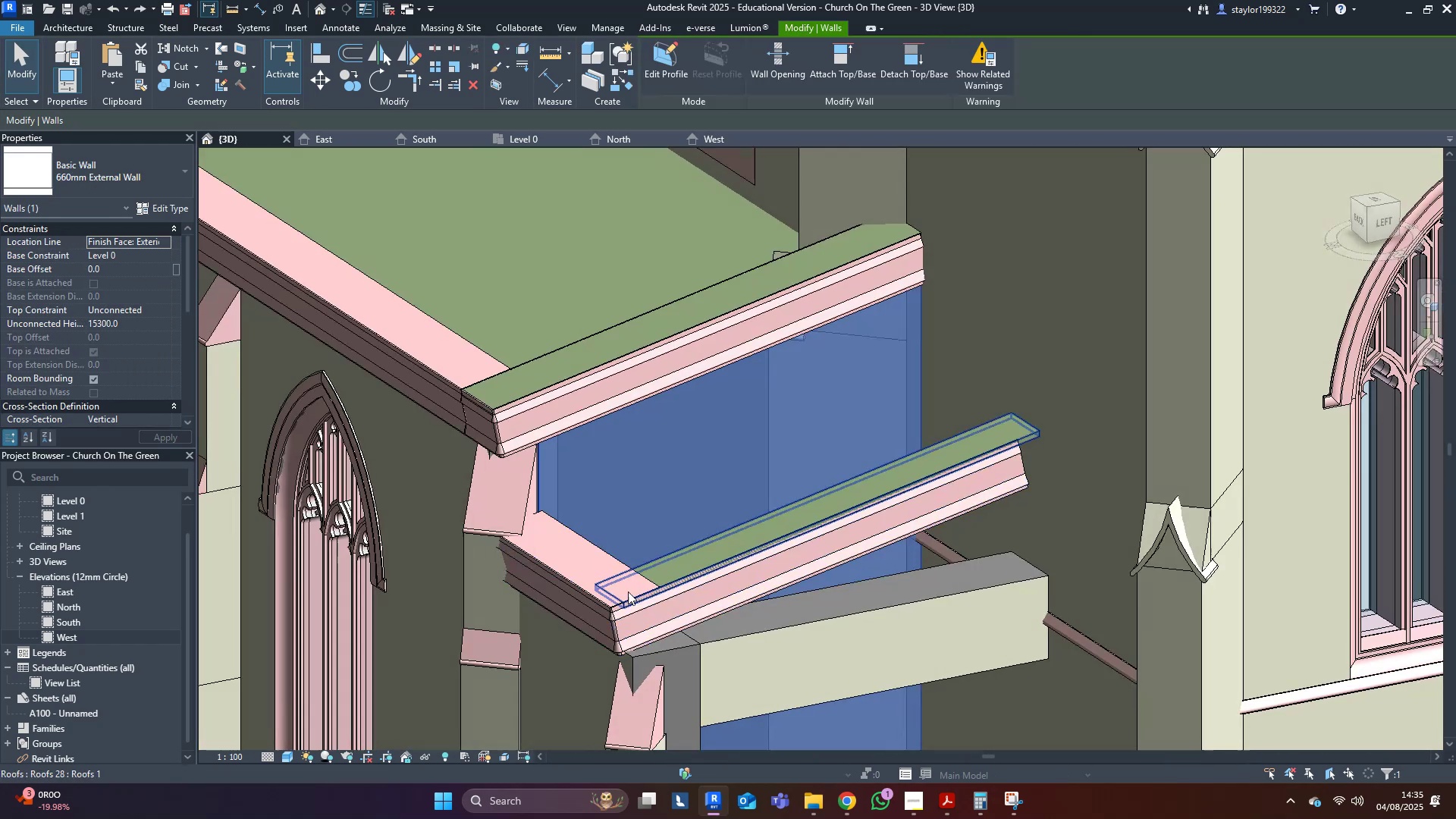 
type(tr)
 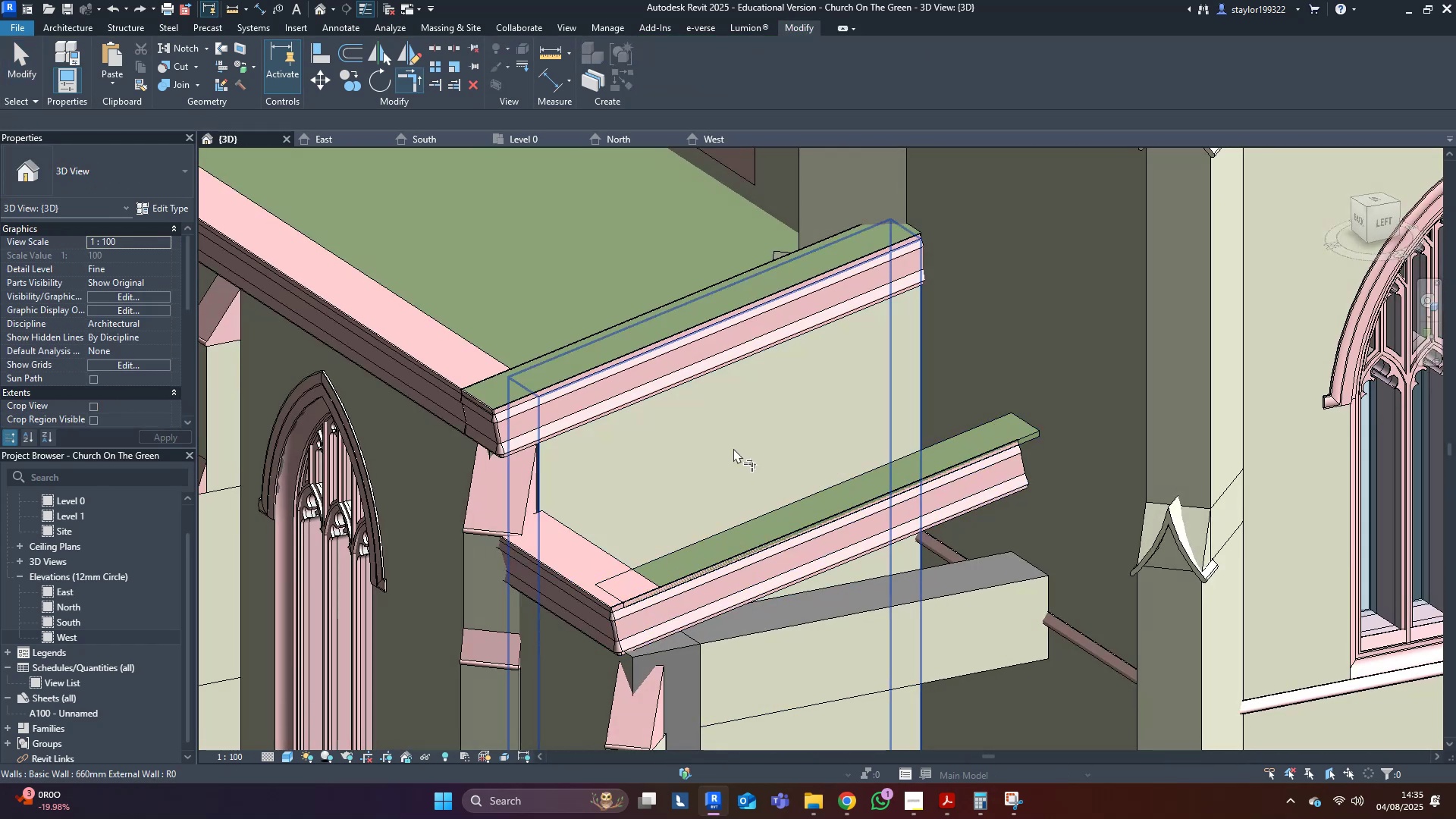 
left_click([733, 448])
 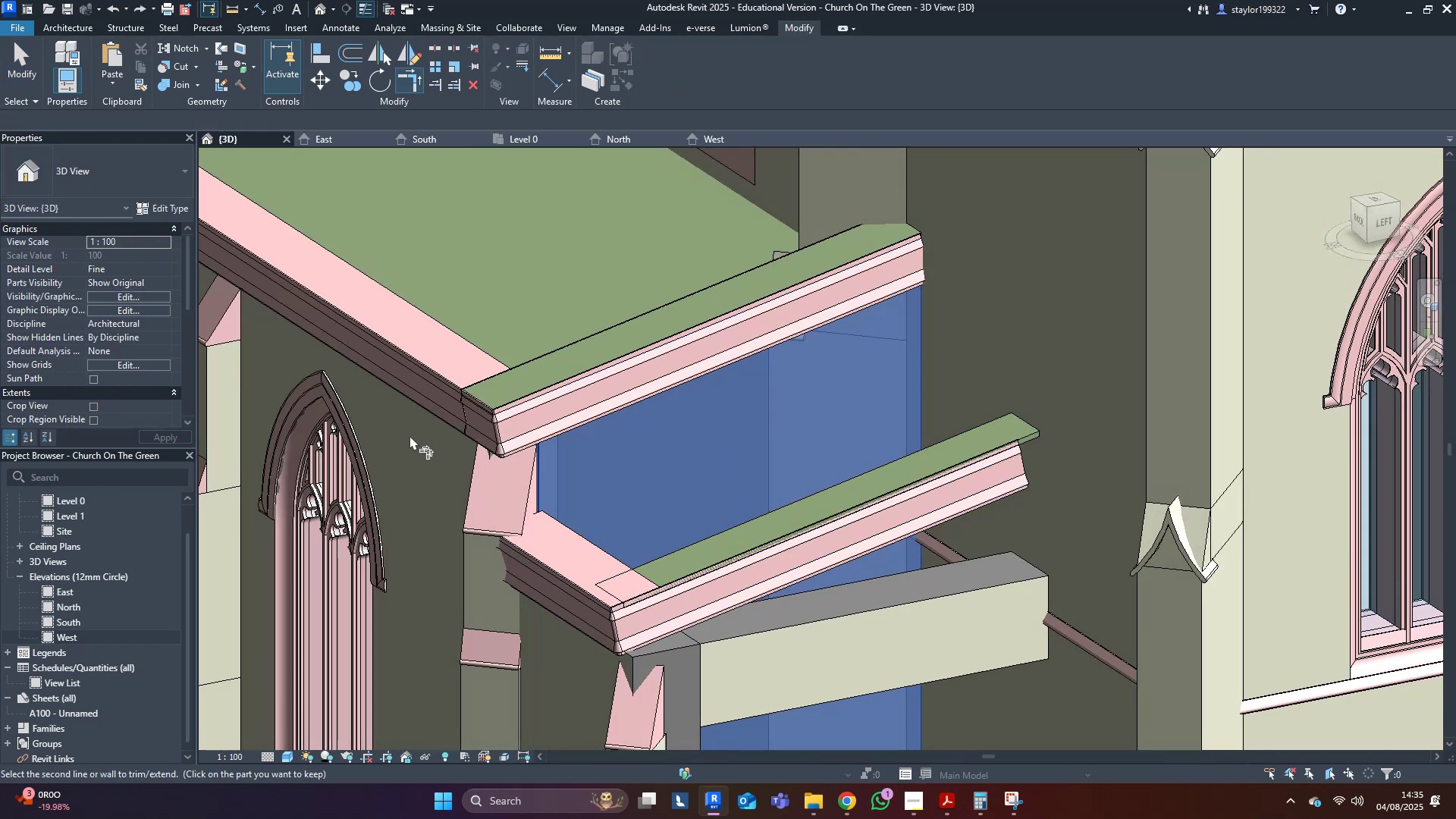 
left_click([394, 441])
 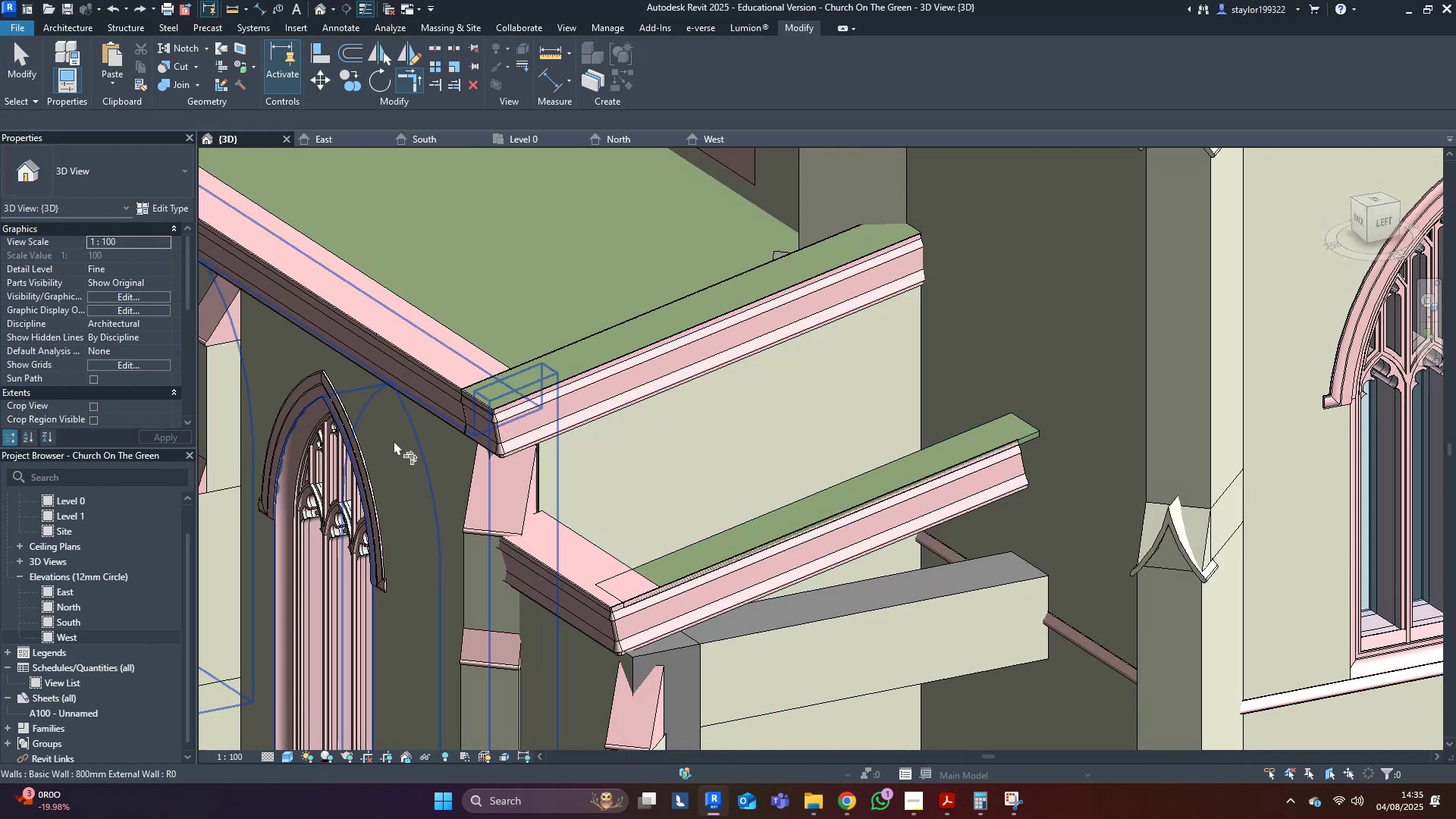 
key(Escape)
 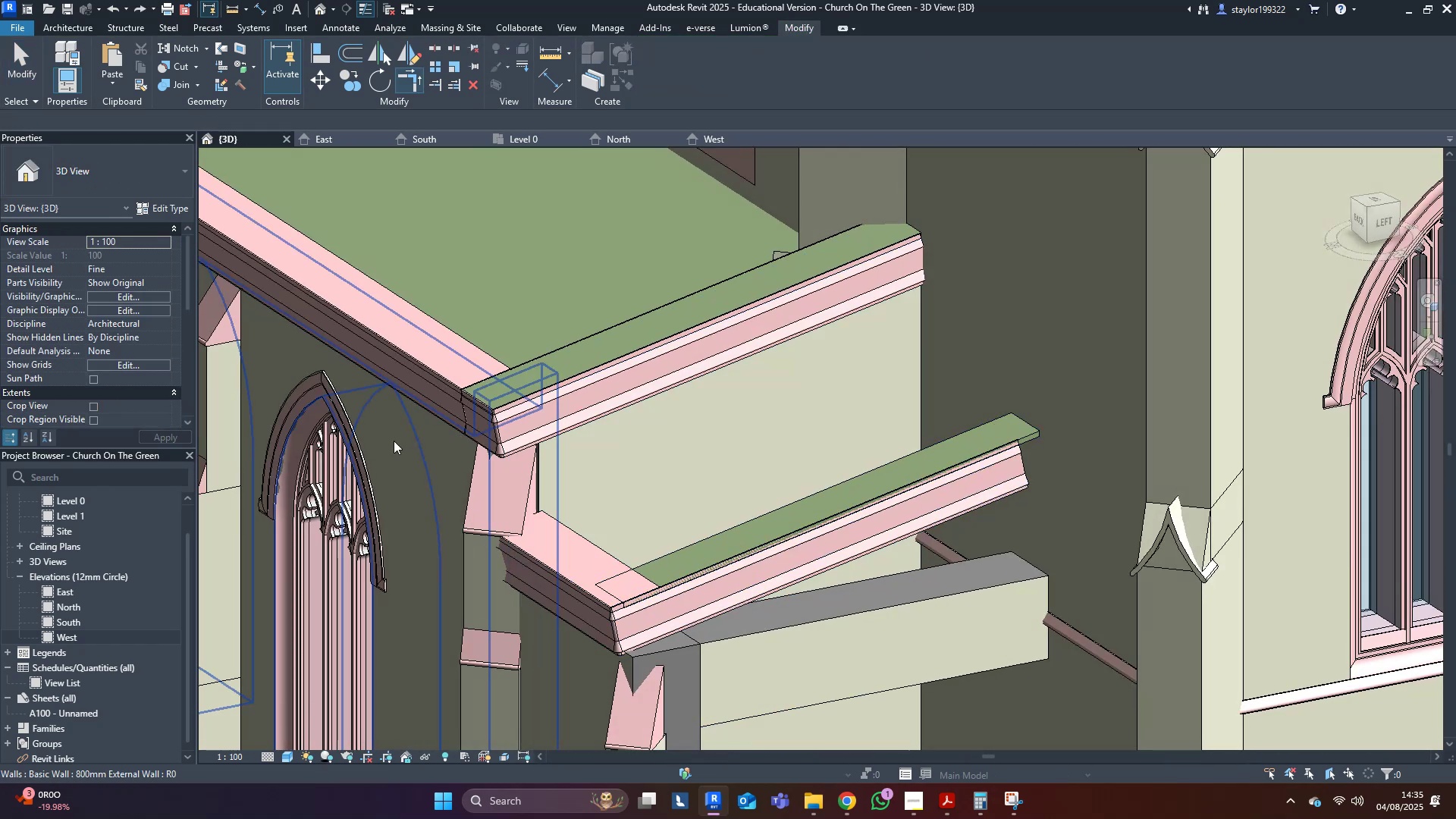 
scroll: coordinate [394, 441], scroll_direction: down, amount: 3.0
 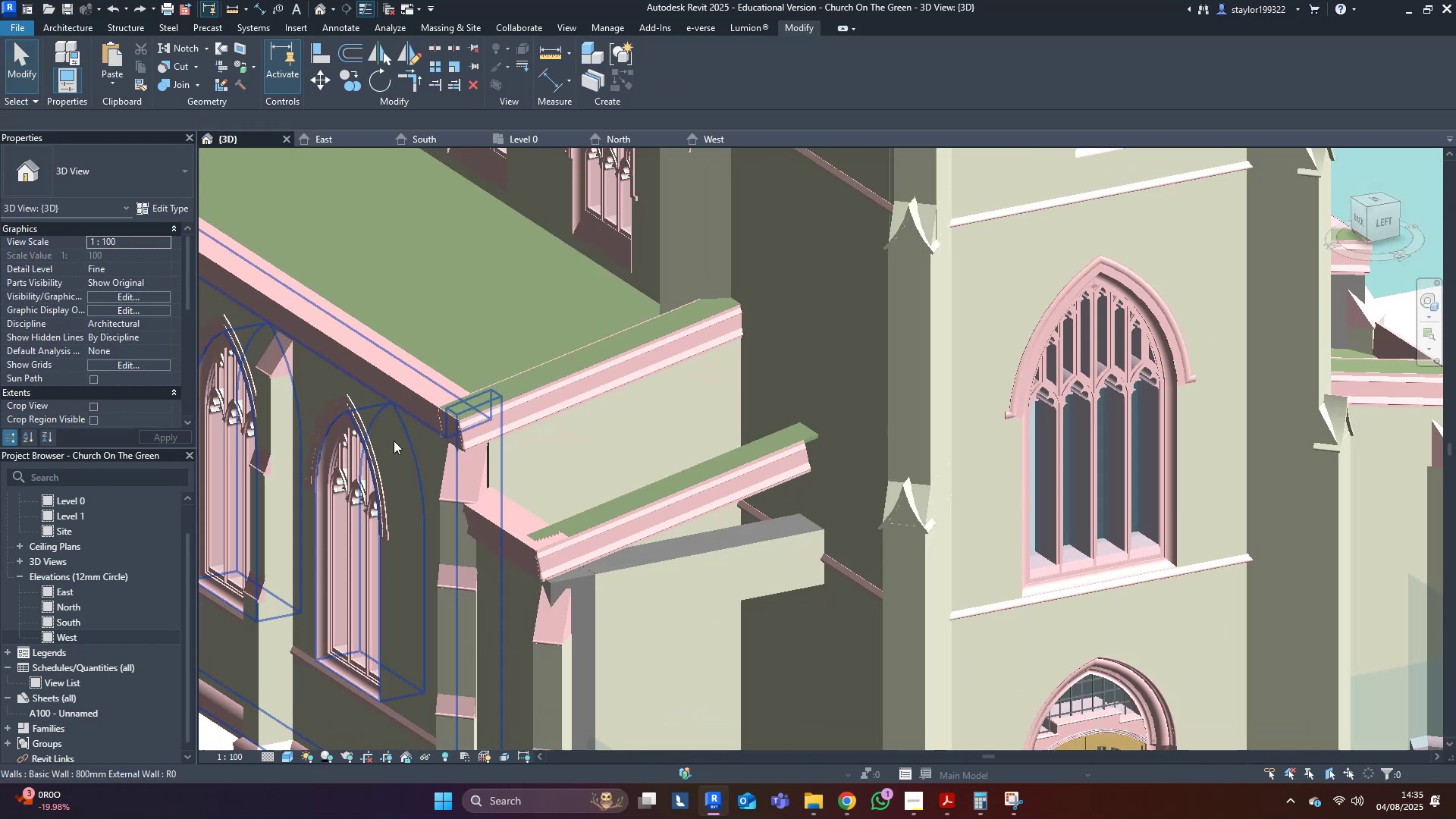 
key(Escape)
 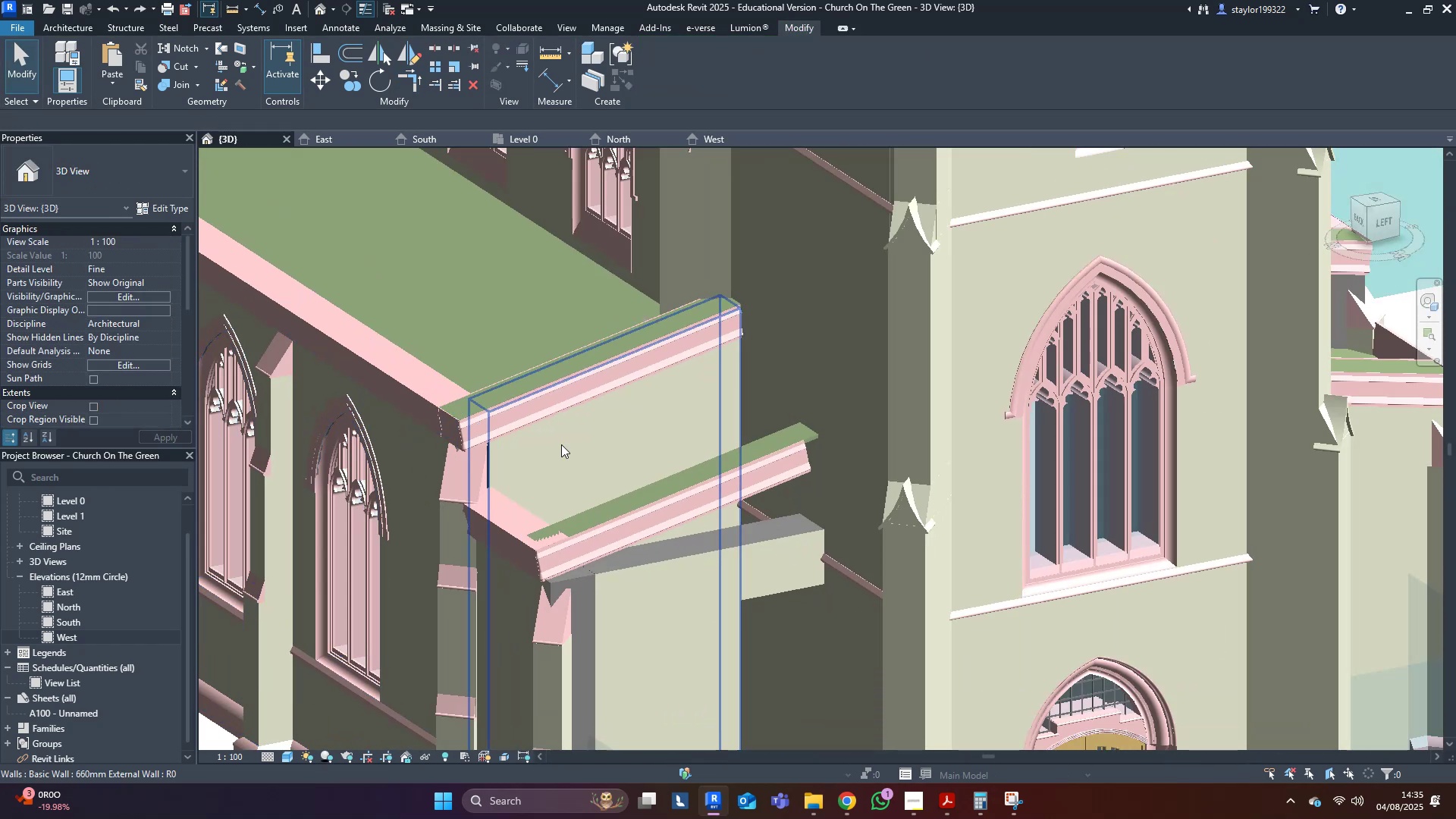 
left_click([597, 445])
 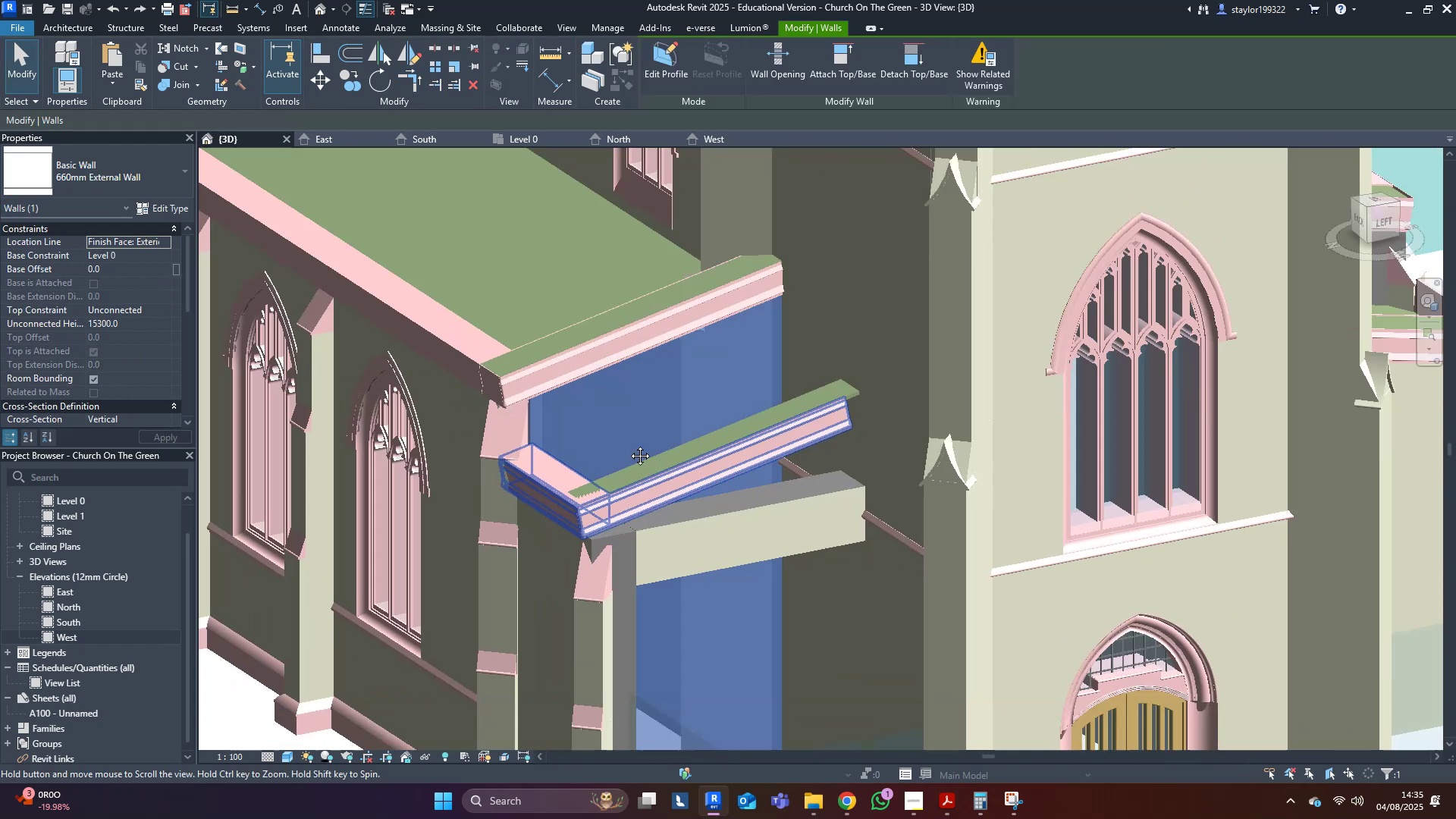 
hold_key(key=ShiftLeft, duration=0.34)
 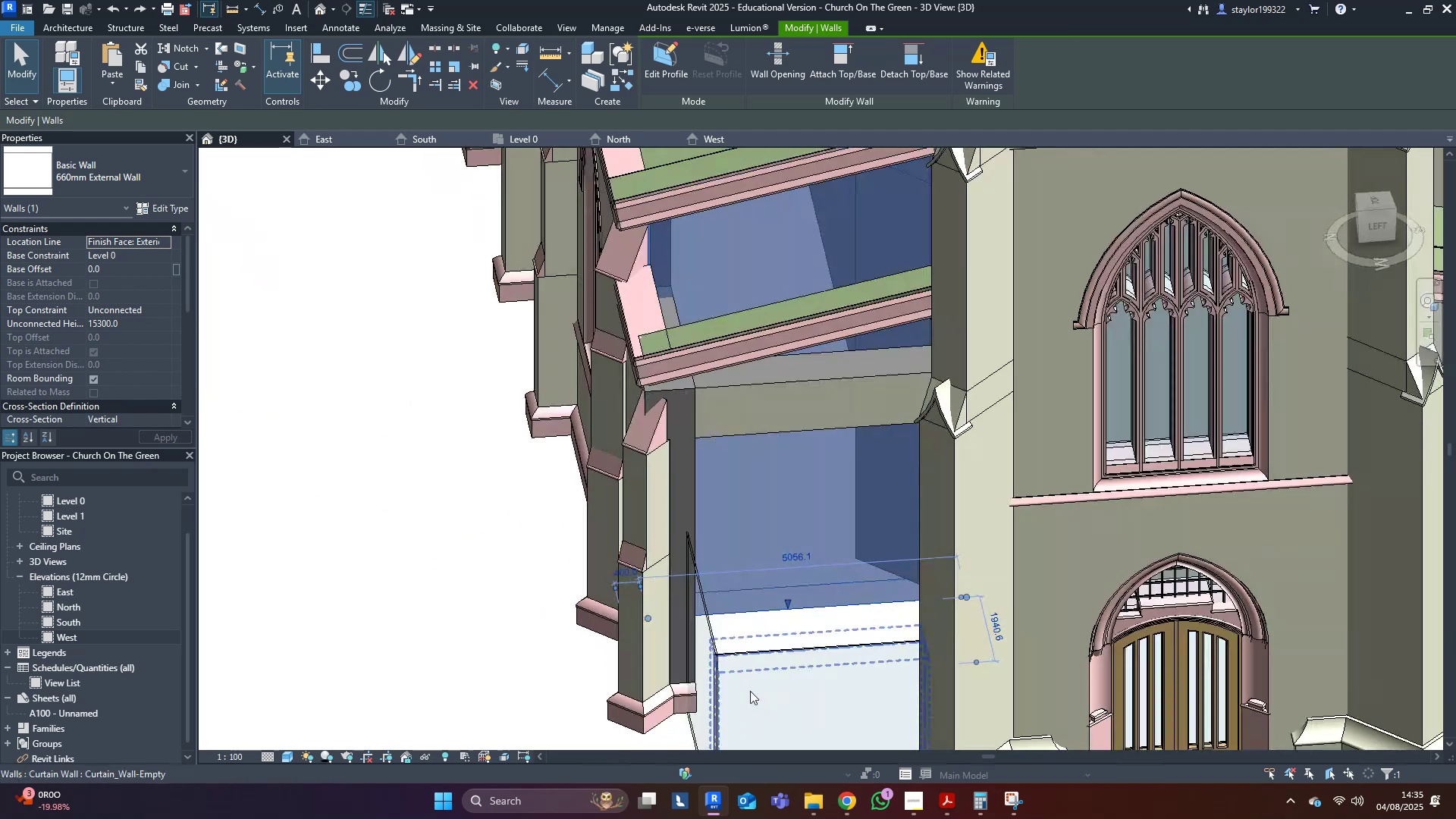 
key(Escape)
 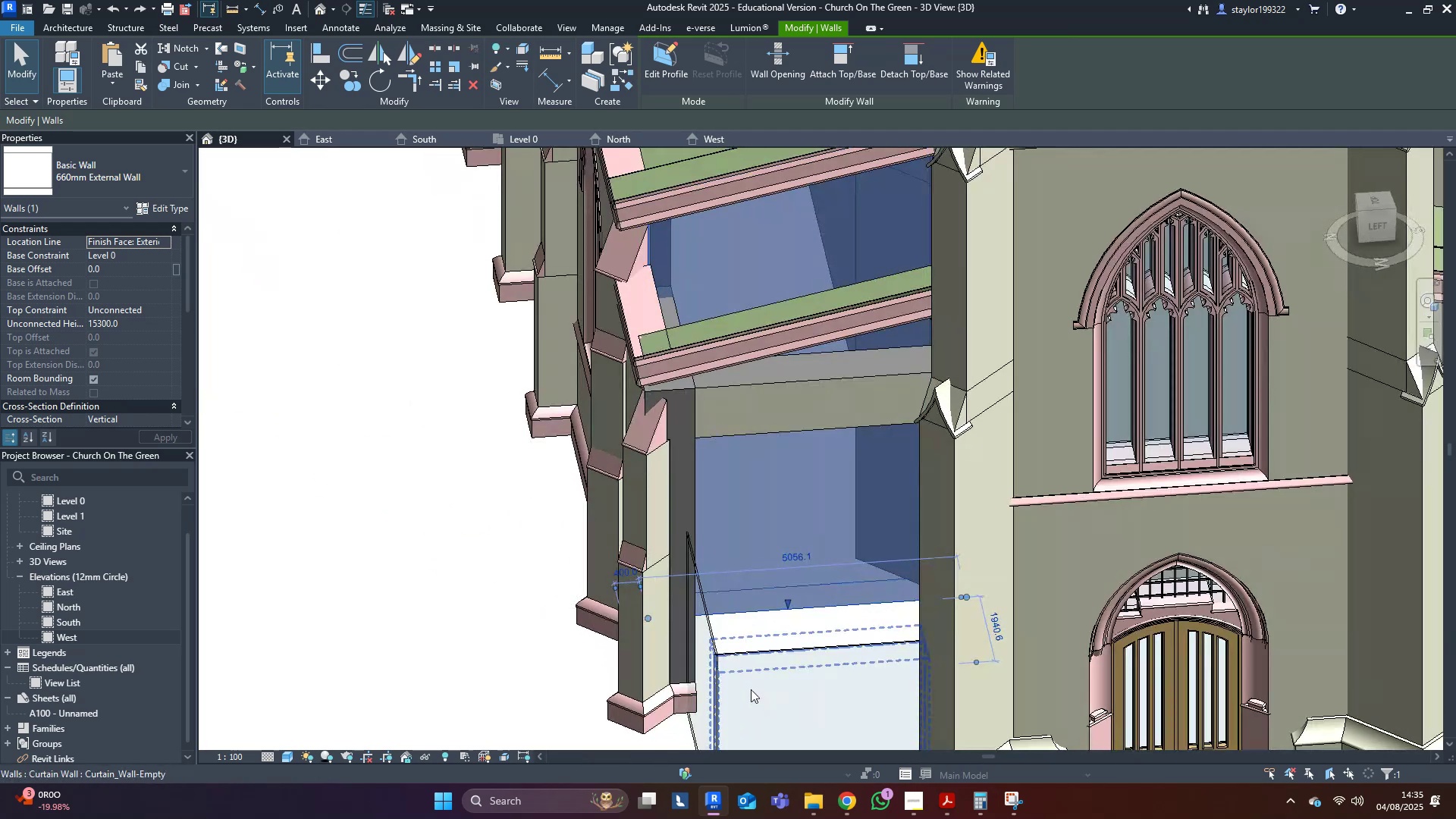 
scroll: coordinate [748, 679], scroll_direction: down, amount: 5.0
 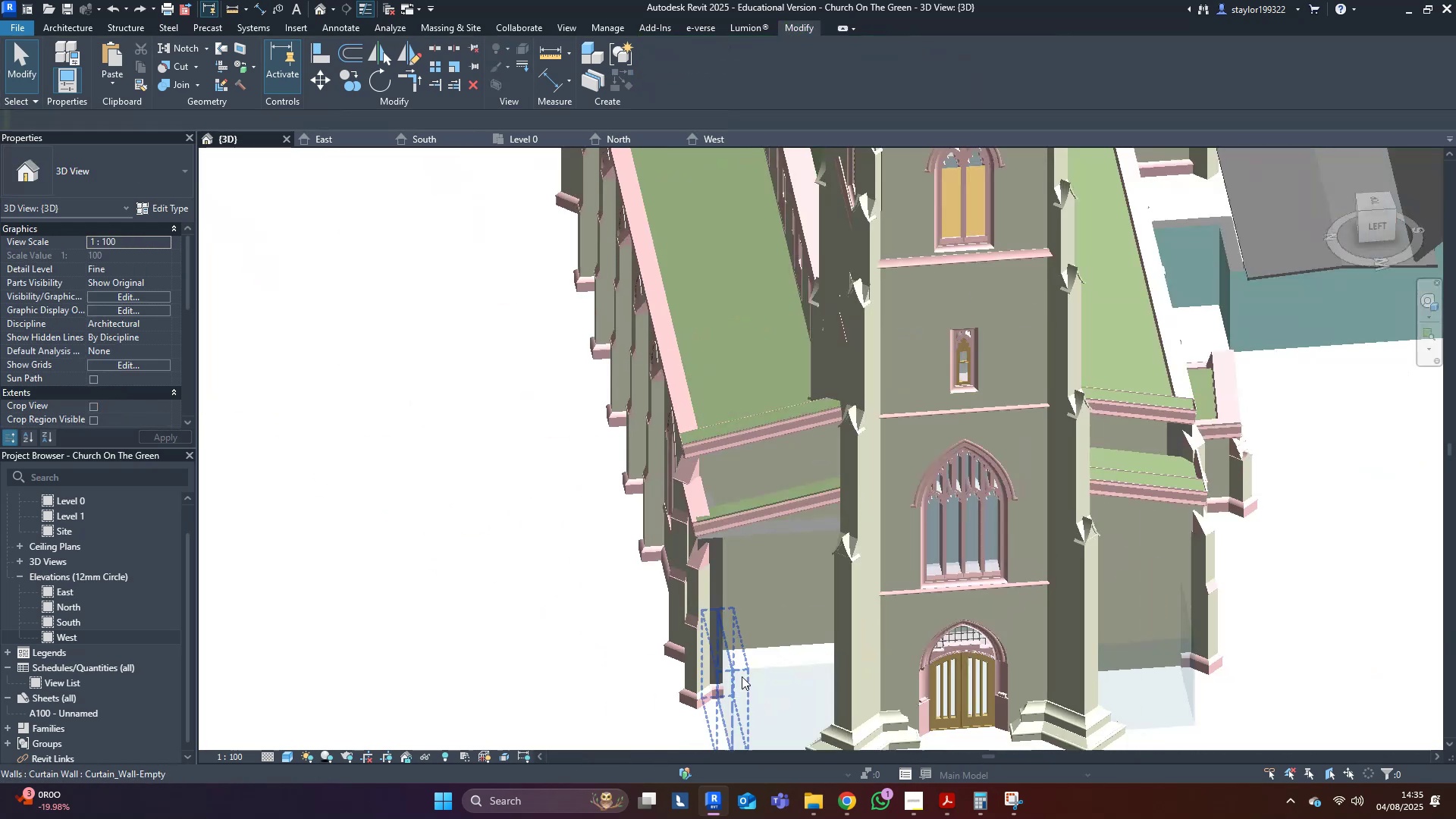 
hold_key(key=ShiftLeft, duration=0.75)
 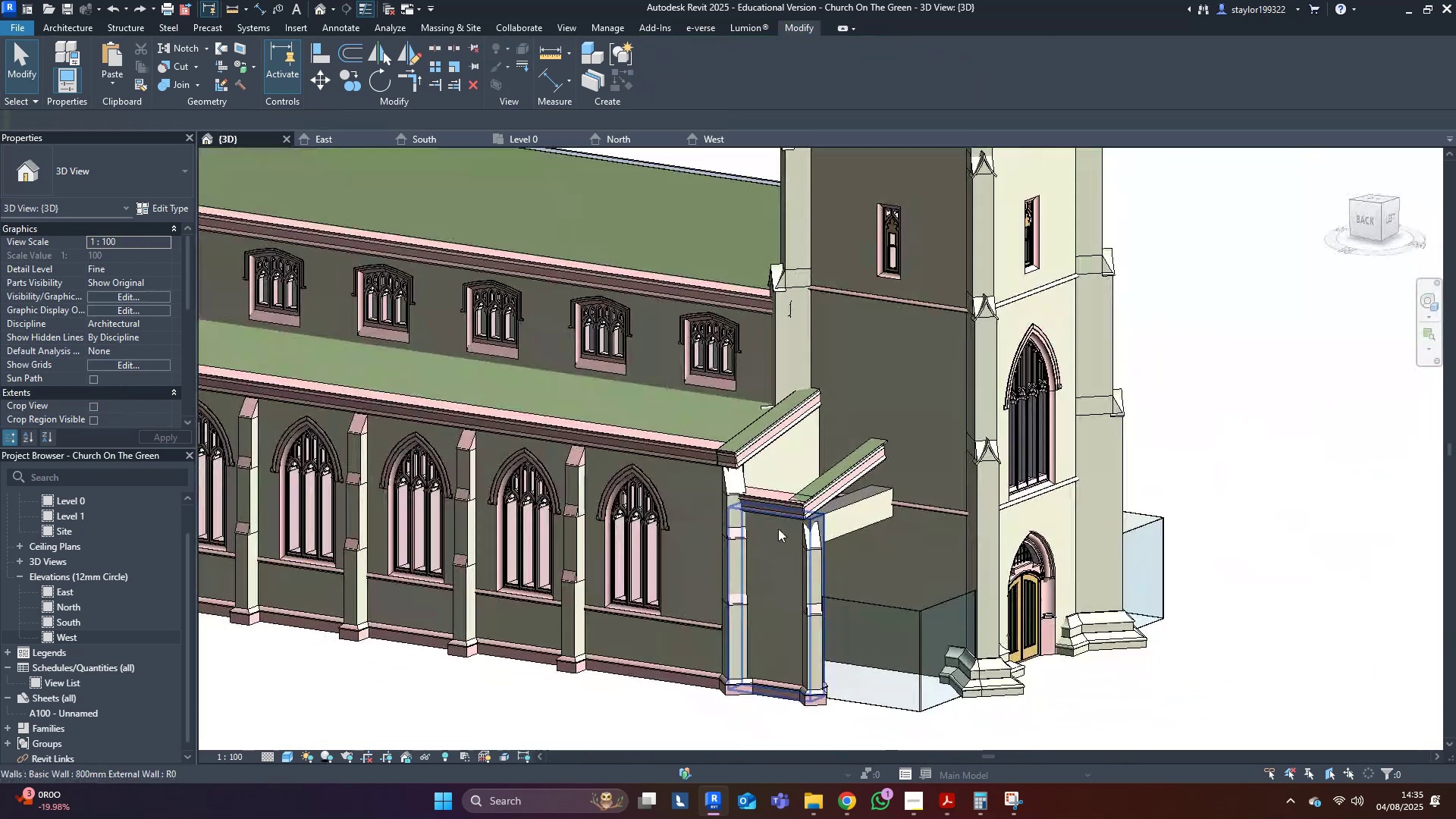 
hold_key(key=ShiftLeft, duration=0.42)
 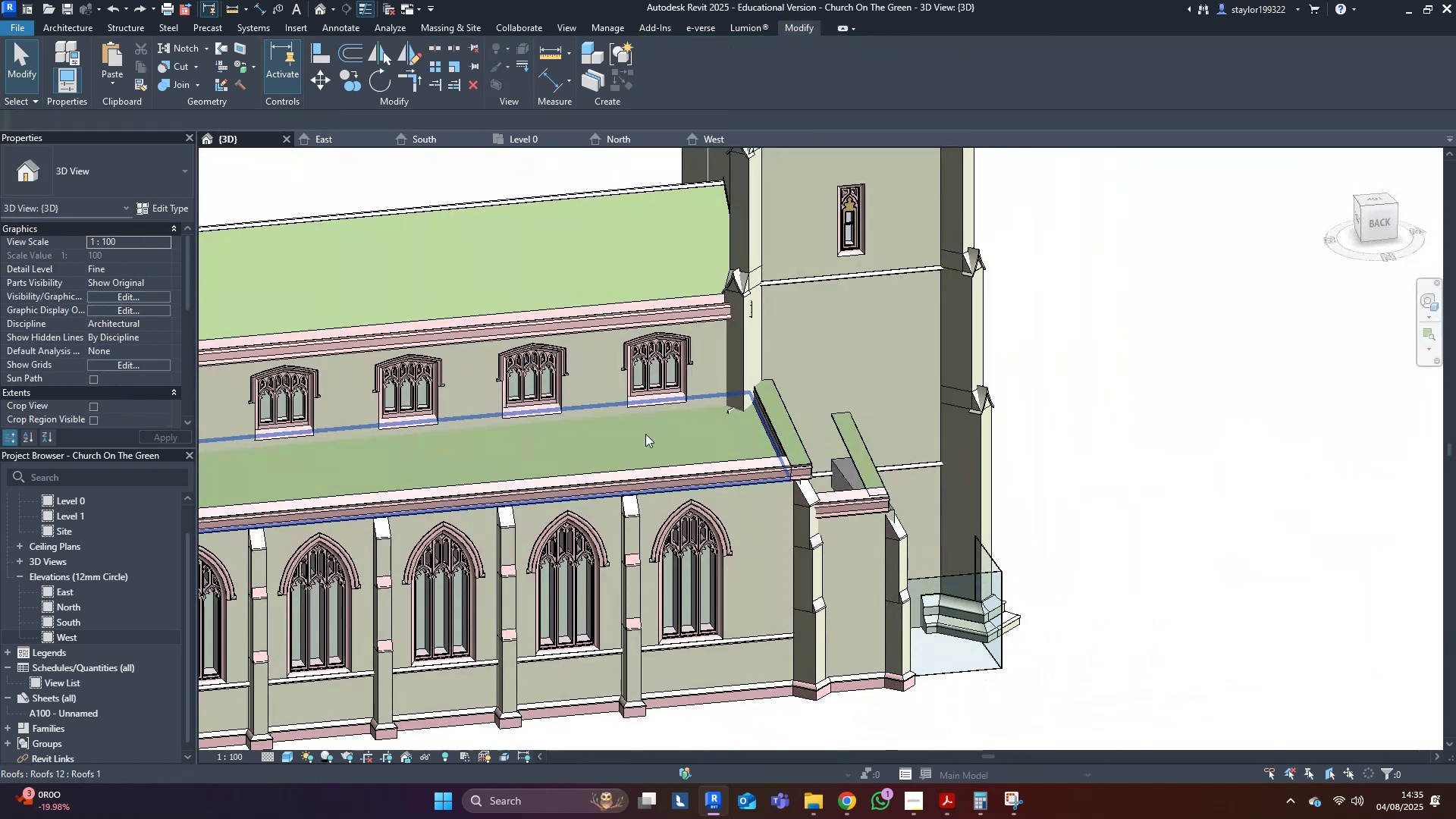 
left_click([645, 434])
 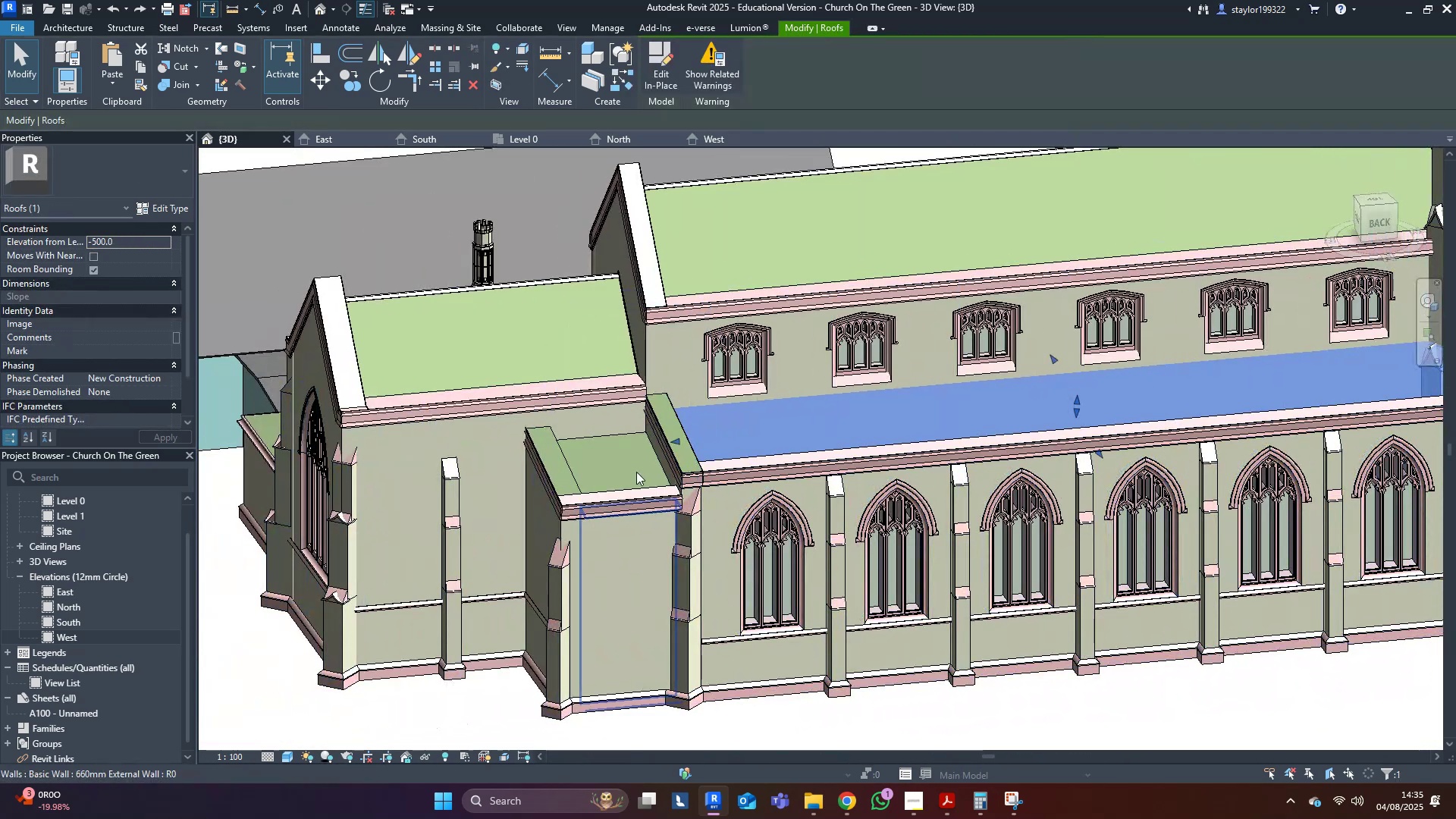 
left_click([630, 463])
 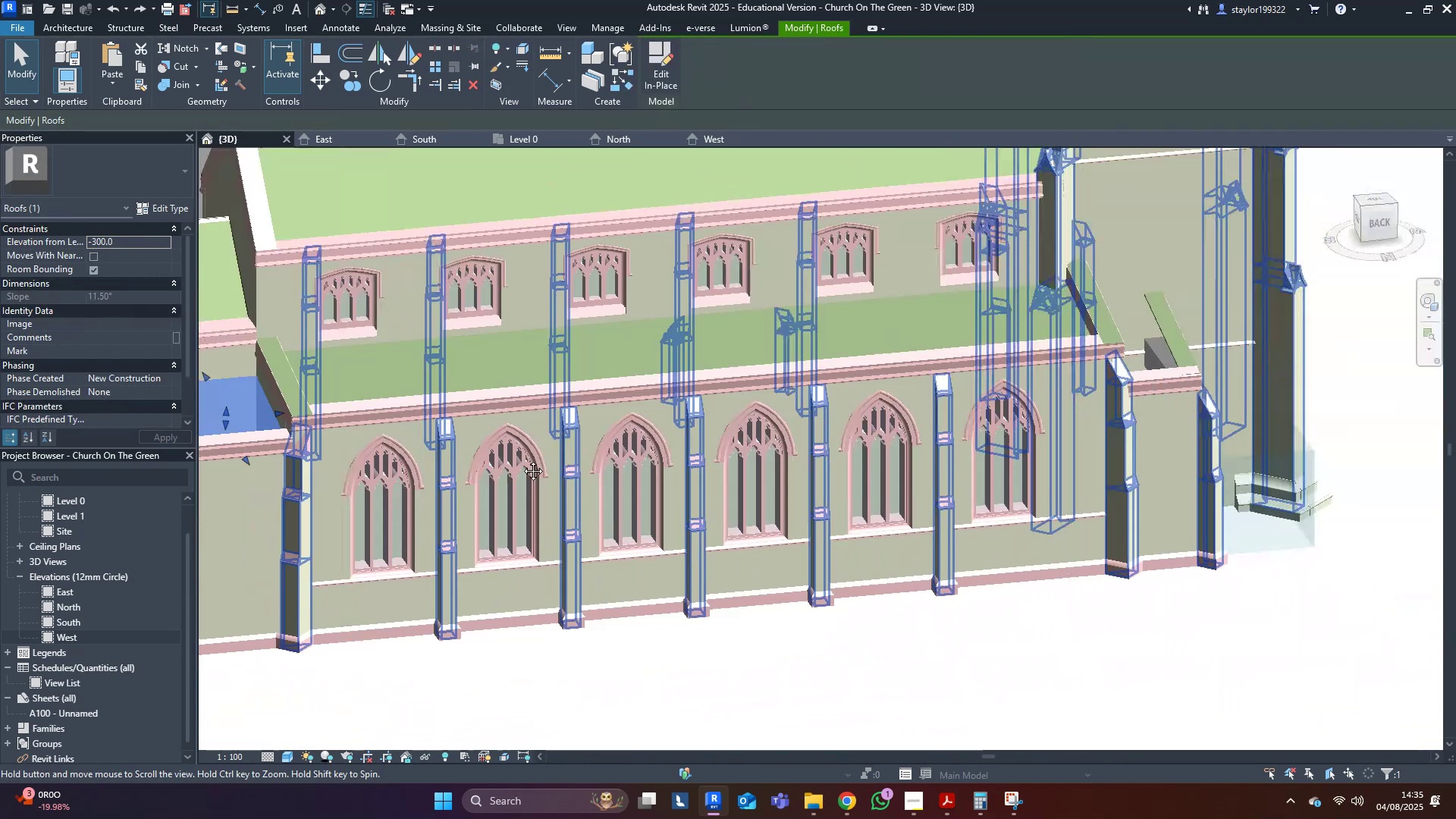 
scroll: coordinate [515, 435], scroll_direction: down, amount: 5.0
 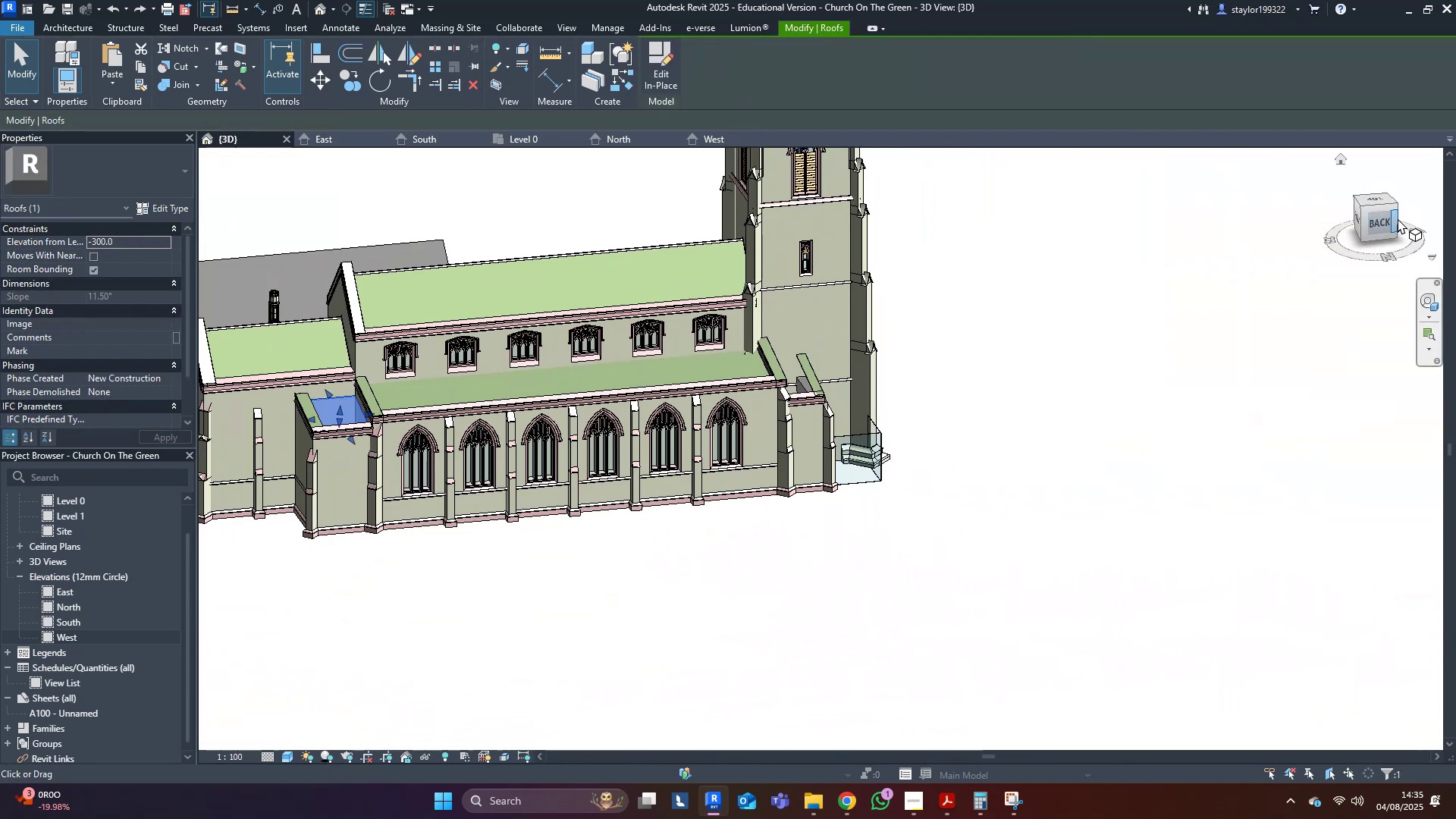 
left_click([1376, 226])
 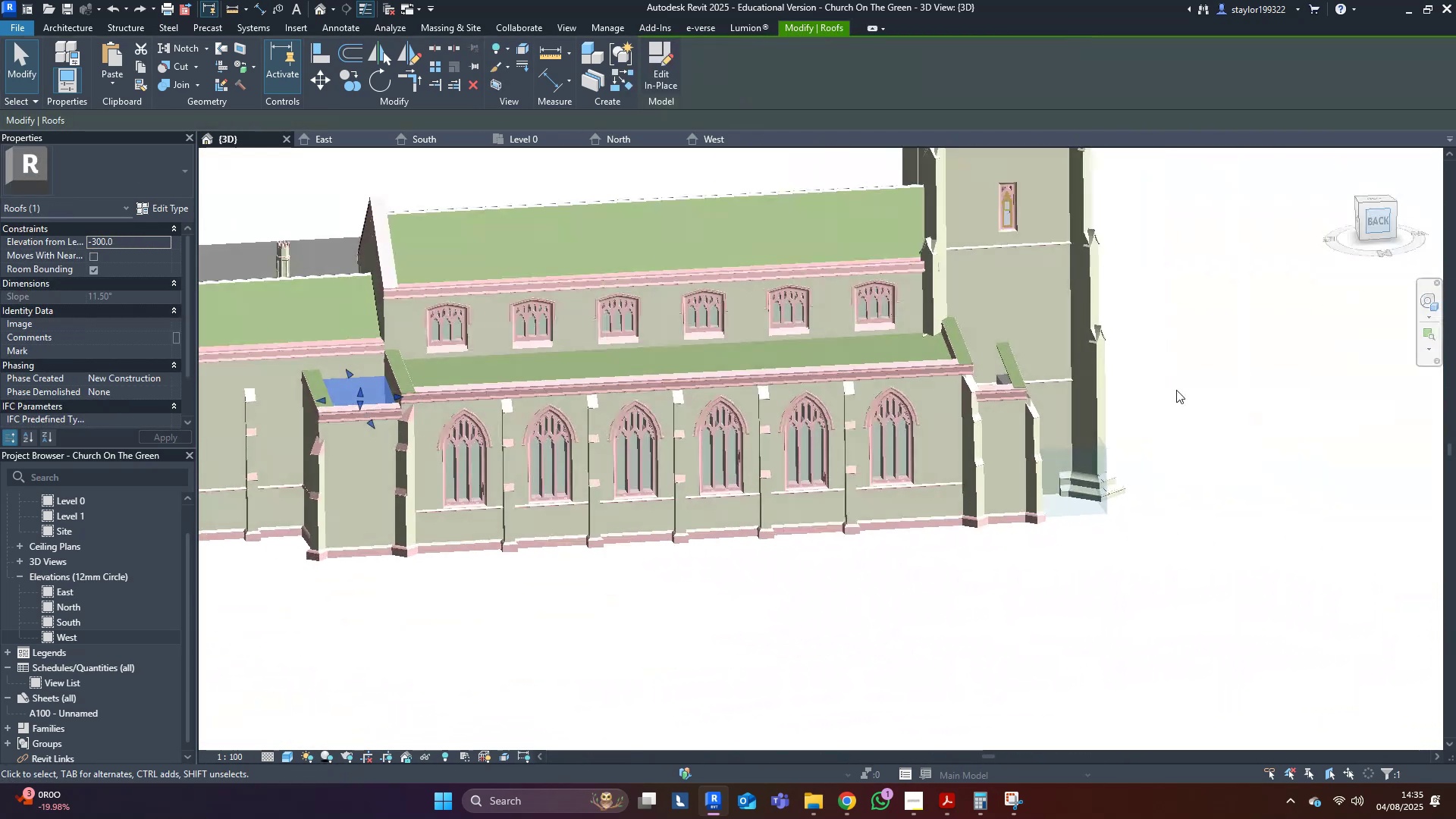 
middle_click([1099, 417])
 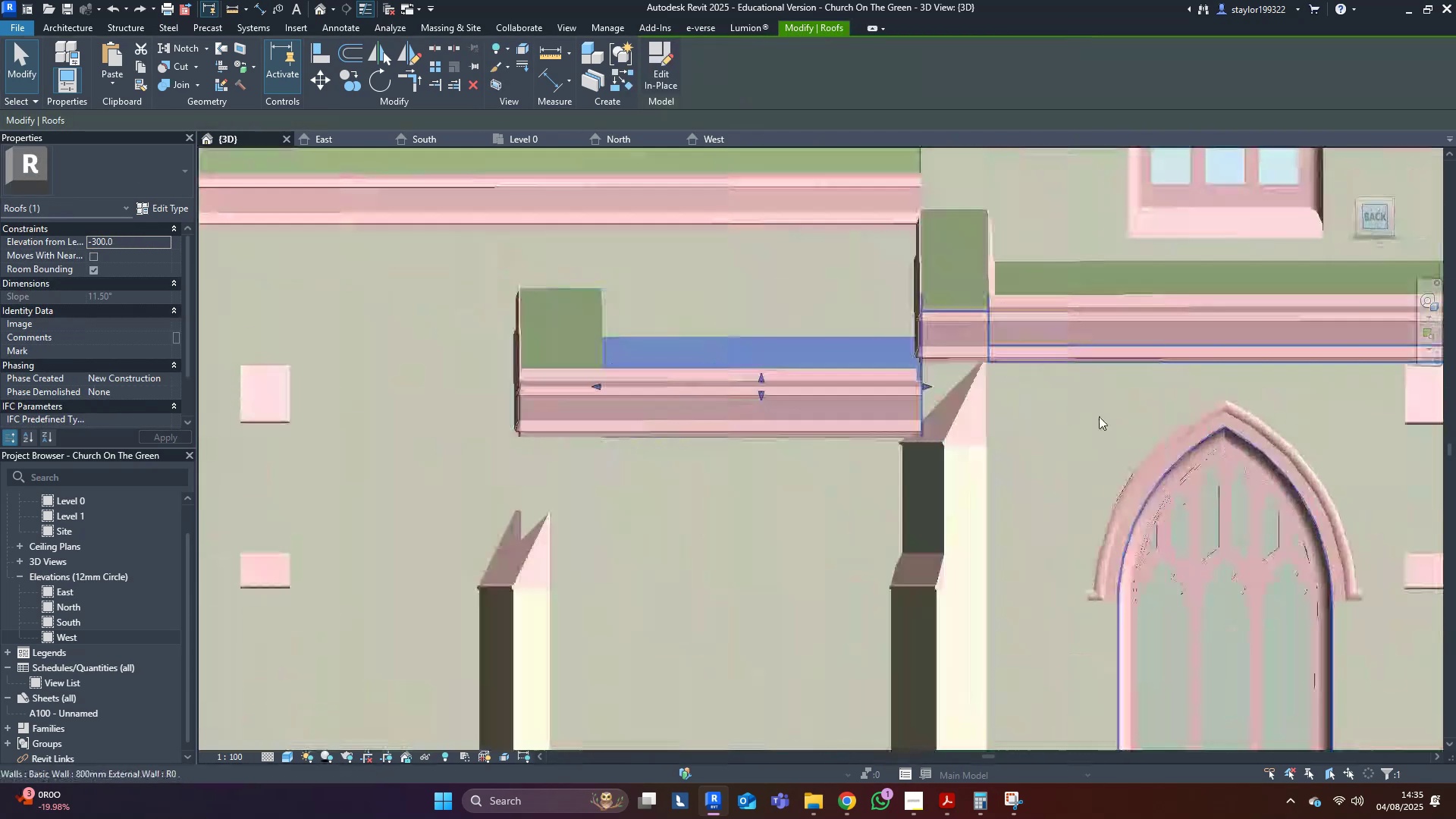 
scroll: coordinate [846, 438], scroll_direction: down, amount: 9.0
 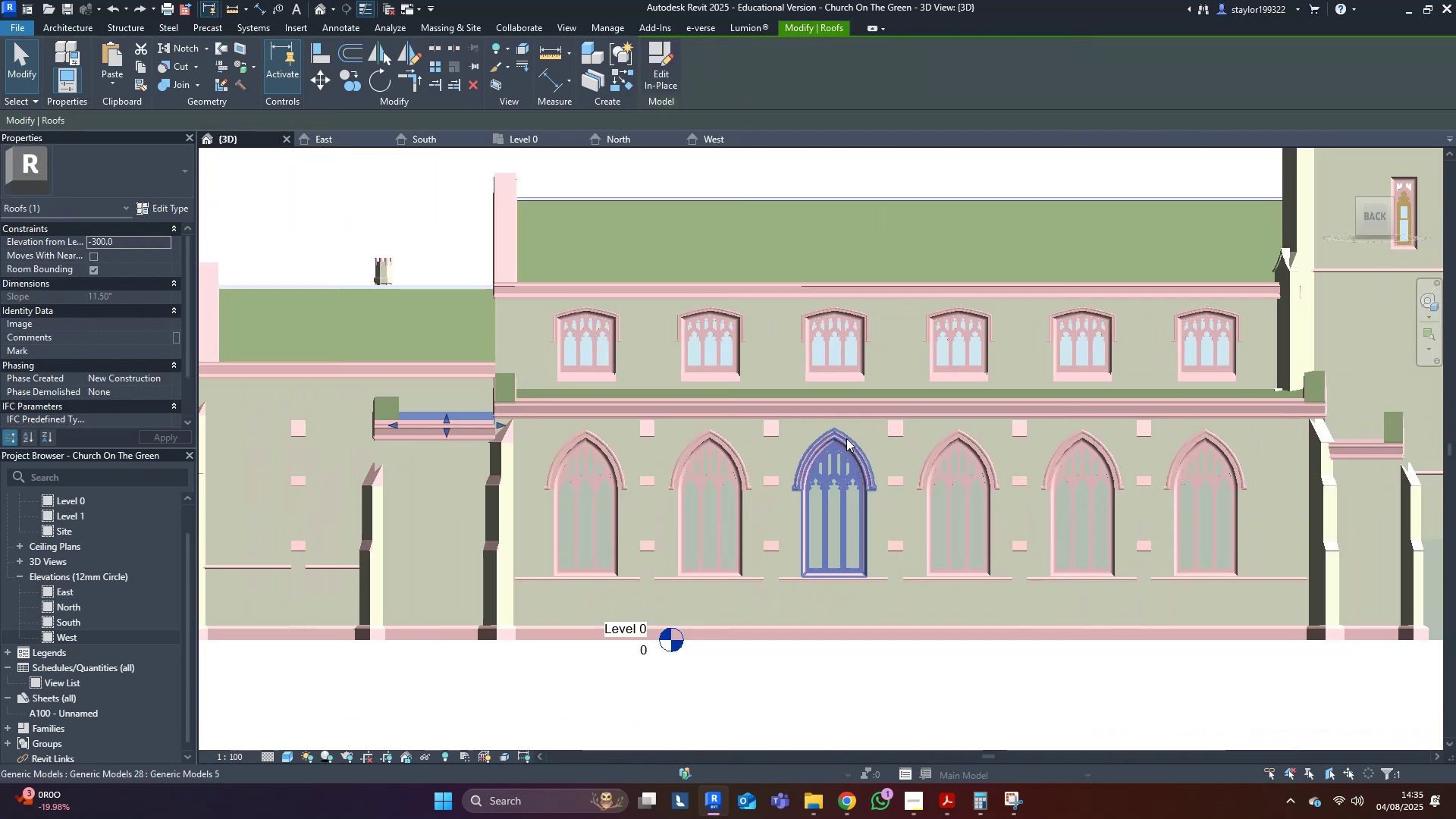 
key(D)
 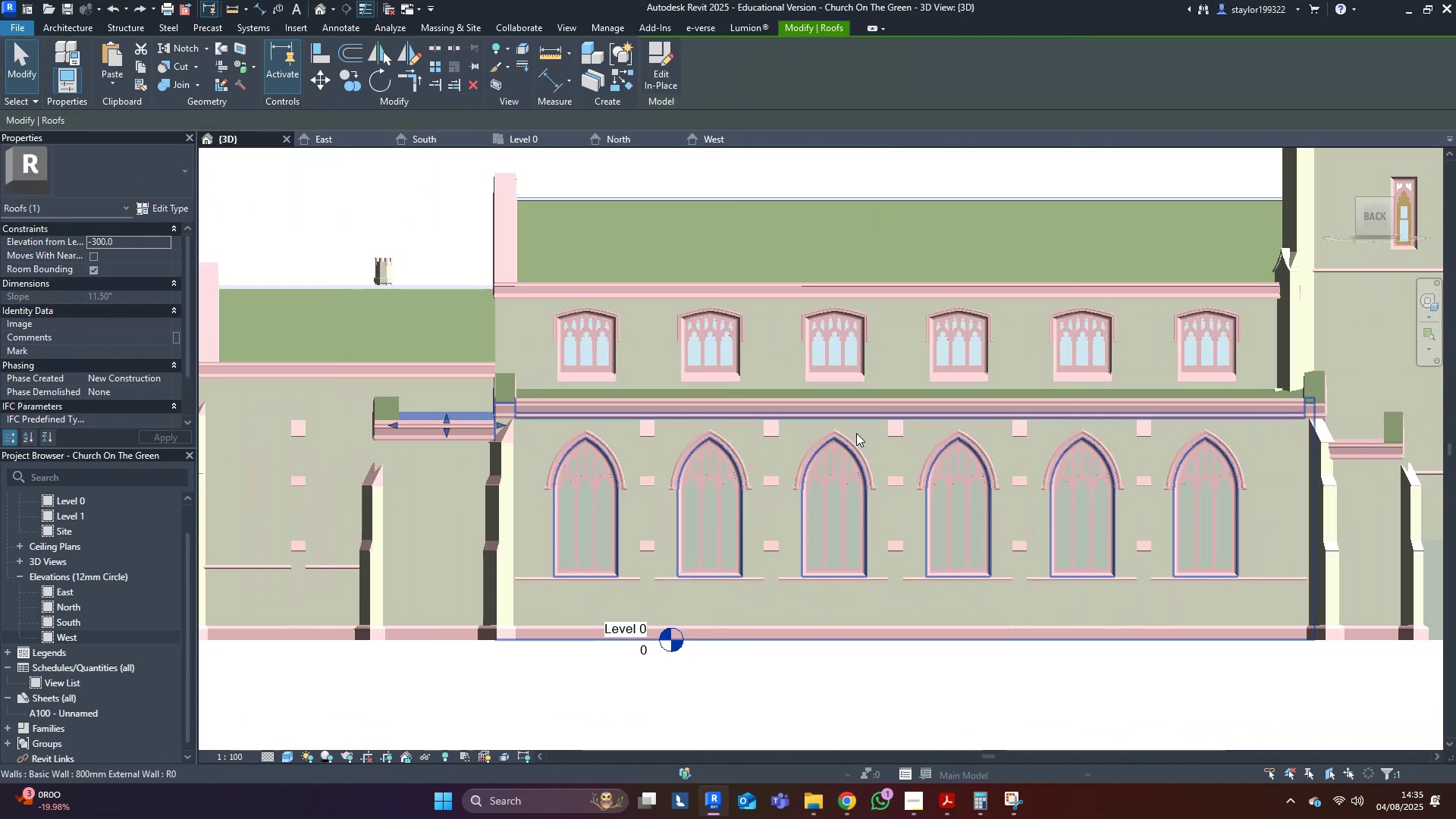 
hold_key(key=M, duration=20.76)
 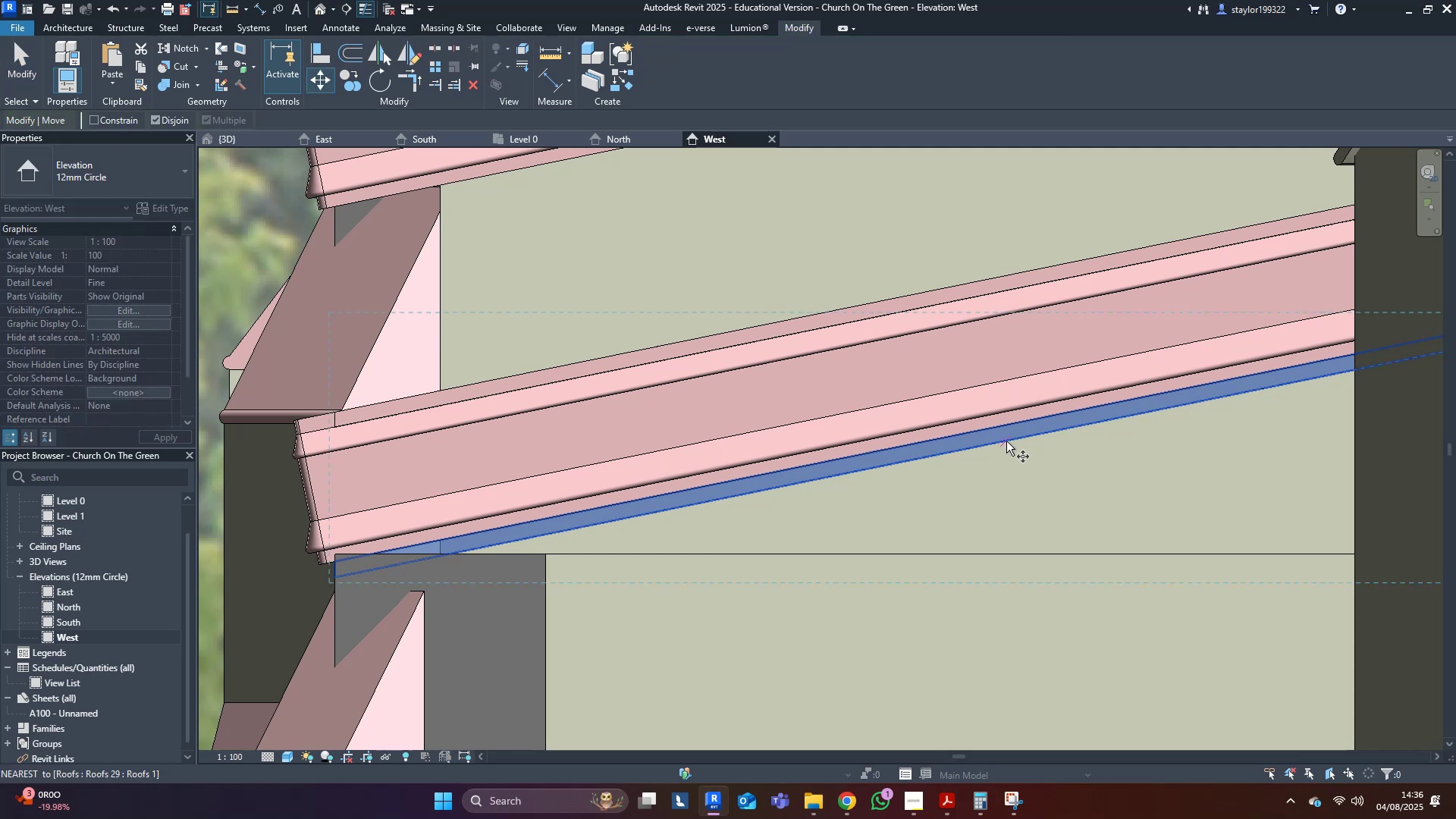 
left_click([902, 300])
 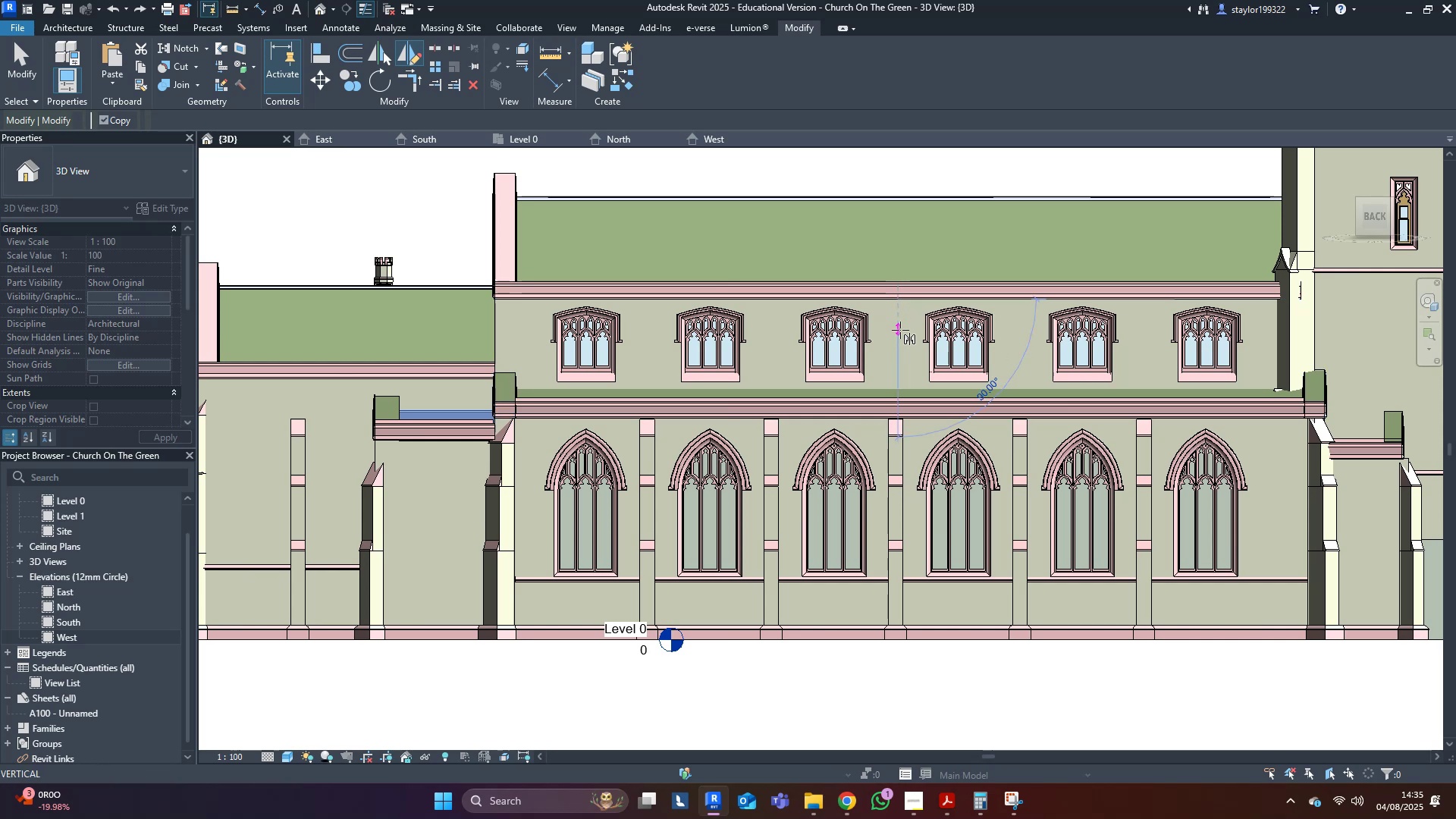 
left_click([900, 331])
 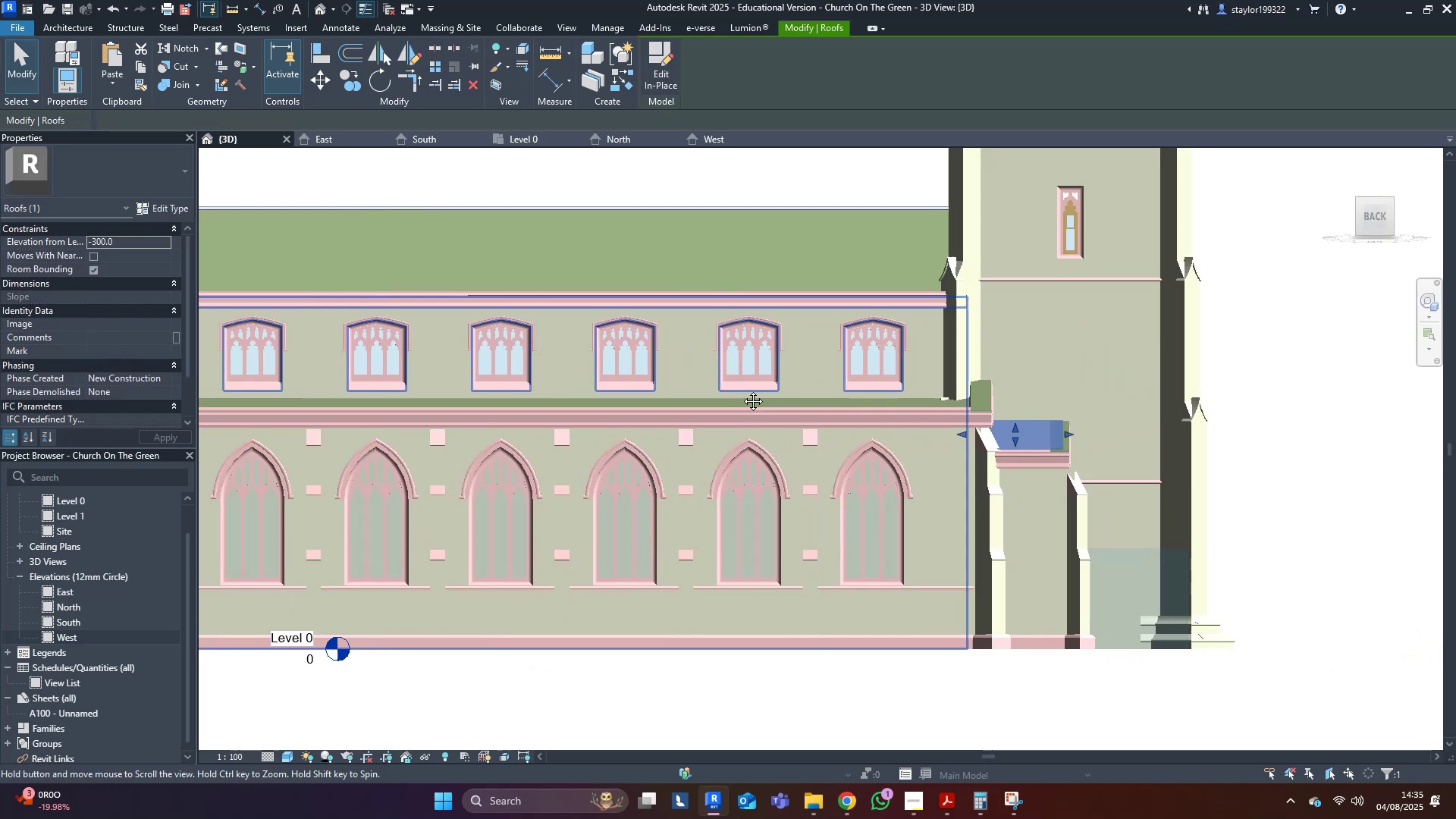 
scroll: coordinate [1050, 435], scroll_direction: up, amount: 4.0
 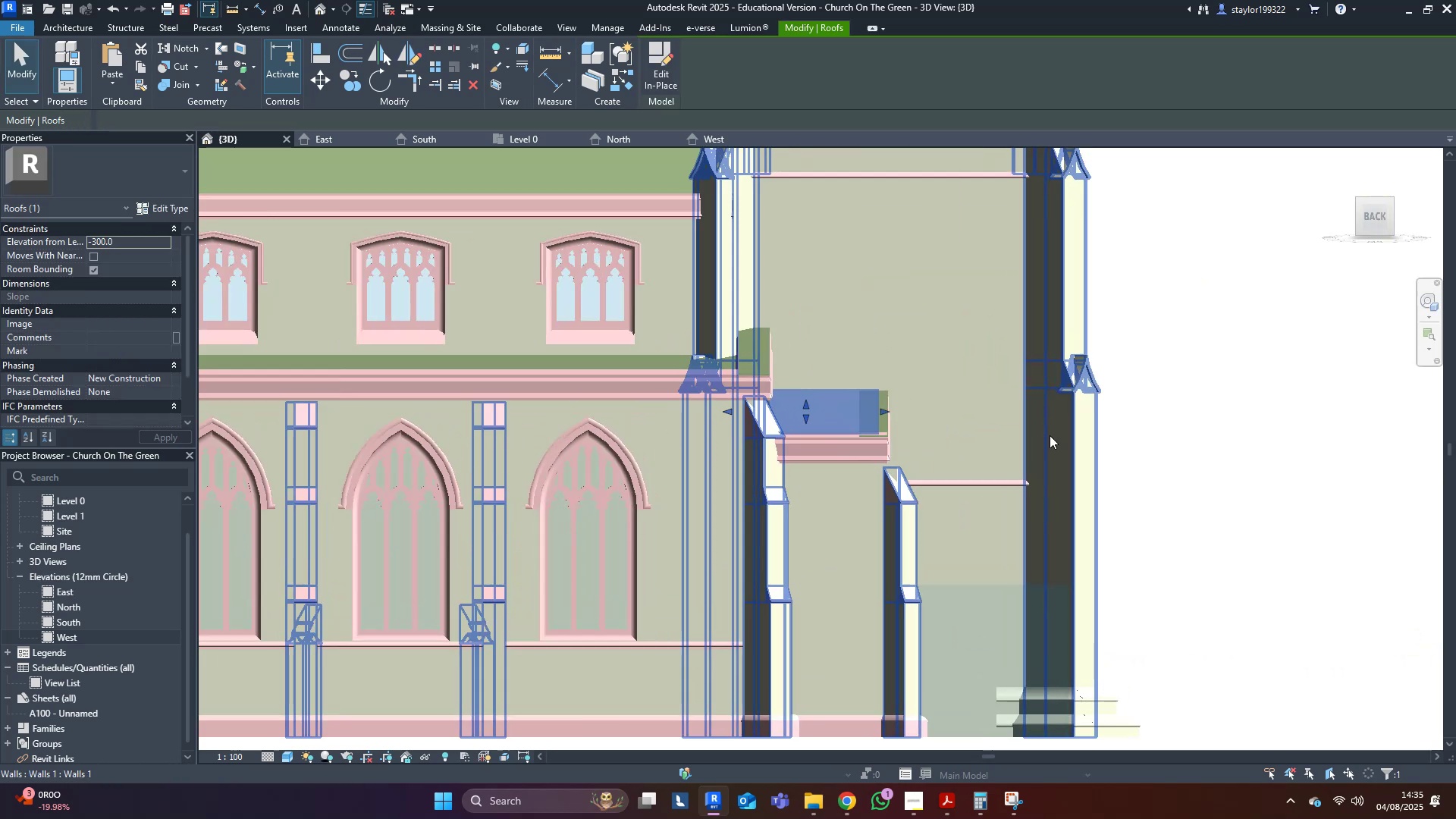 
hold_key(key=ShiftLeft, duration=0.5)
 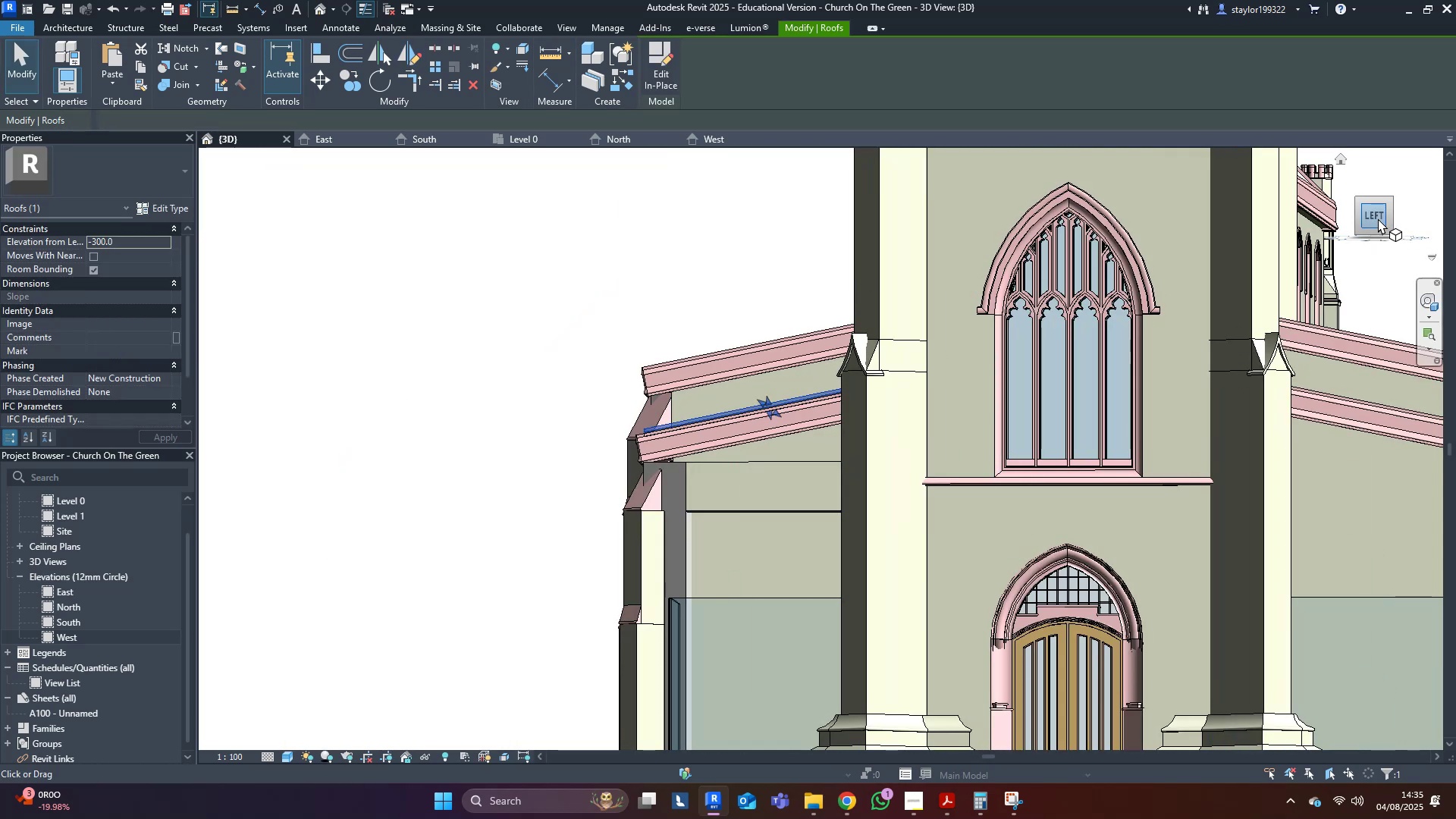 
hold_key(key=ShiftLeft, duration=0.73)
 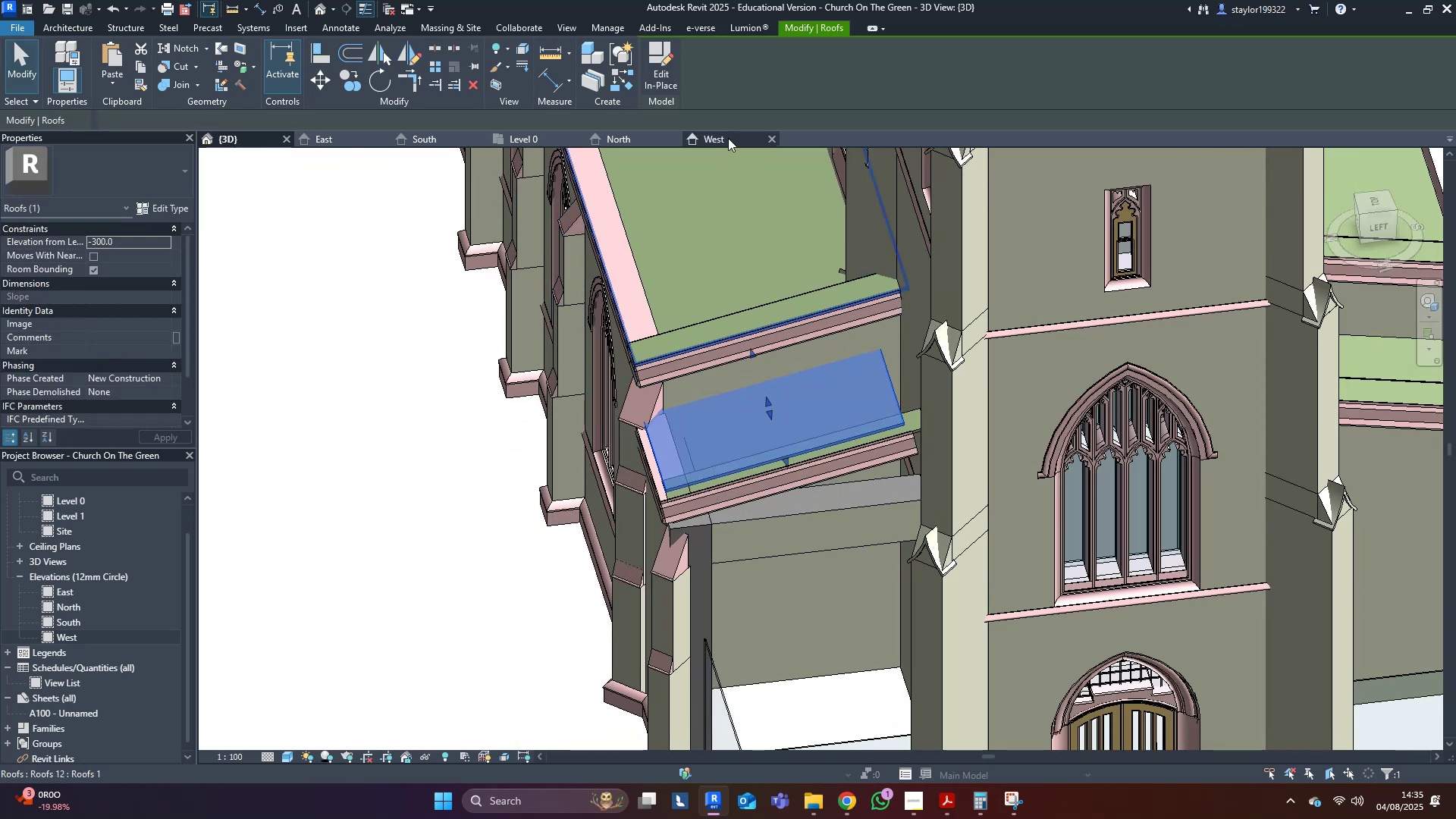 
left_click([733, 134])
 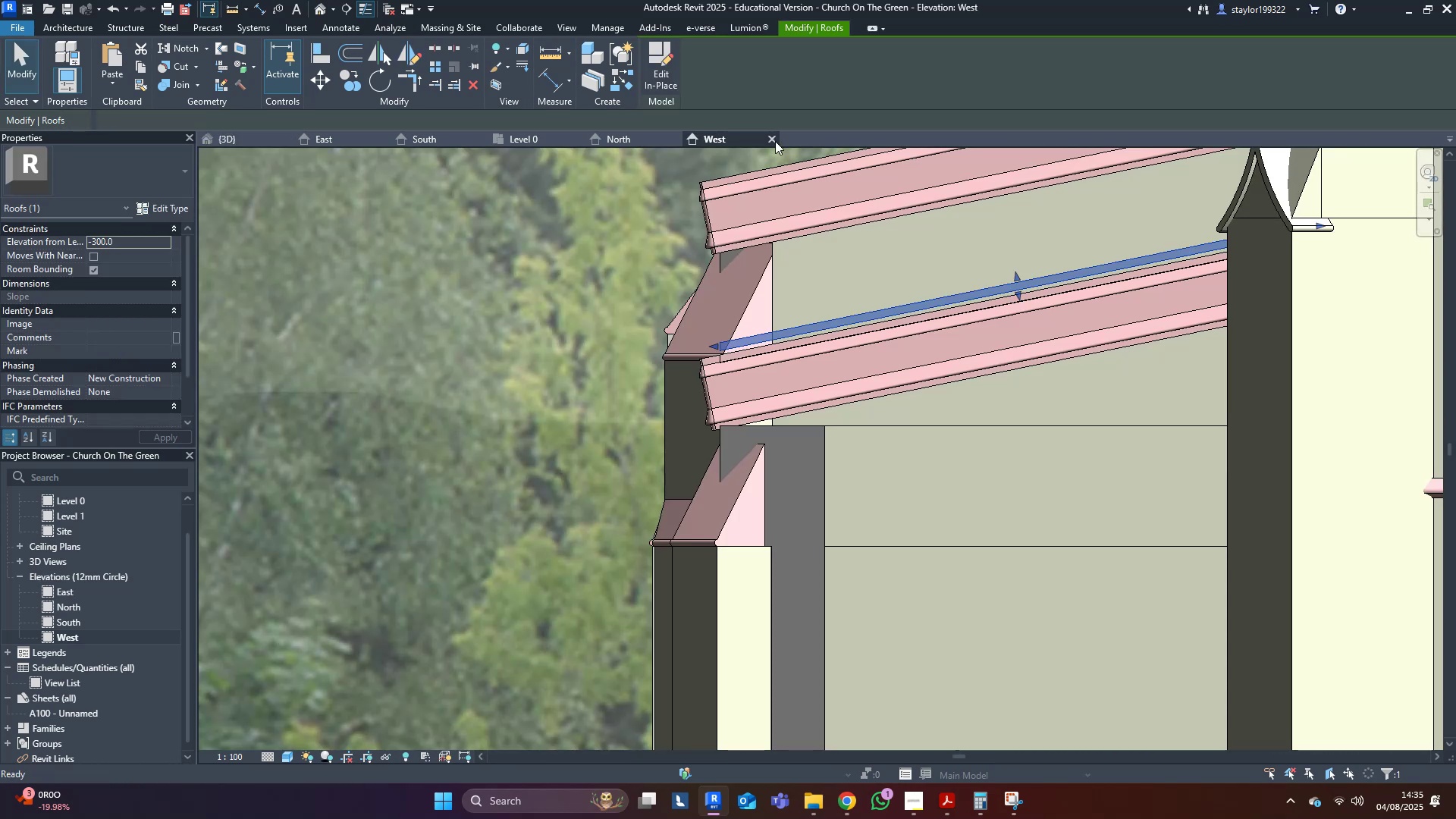 
type(wfsdwf)
 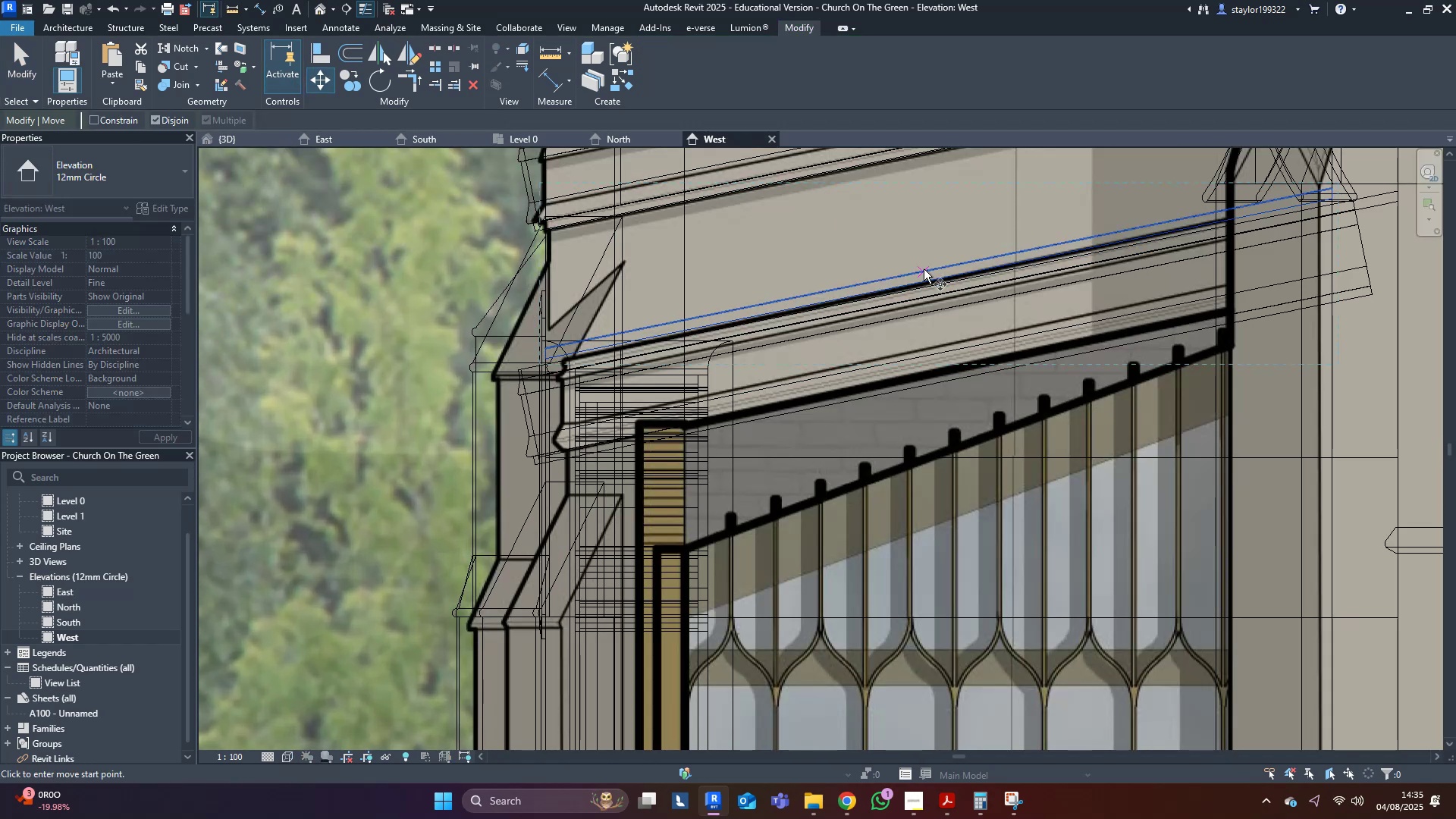 
scroll: coordinate [969, 378], scroll_direction: up, amount: 2.0
 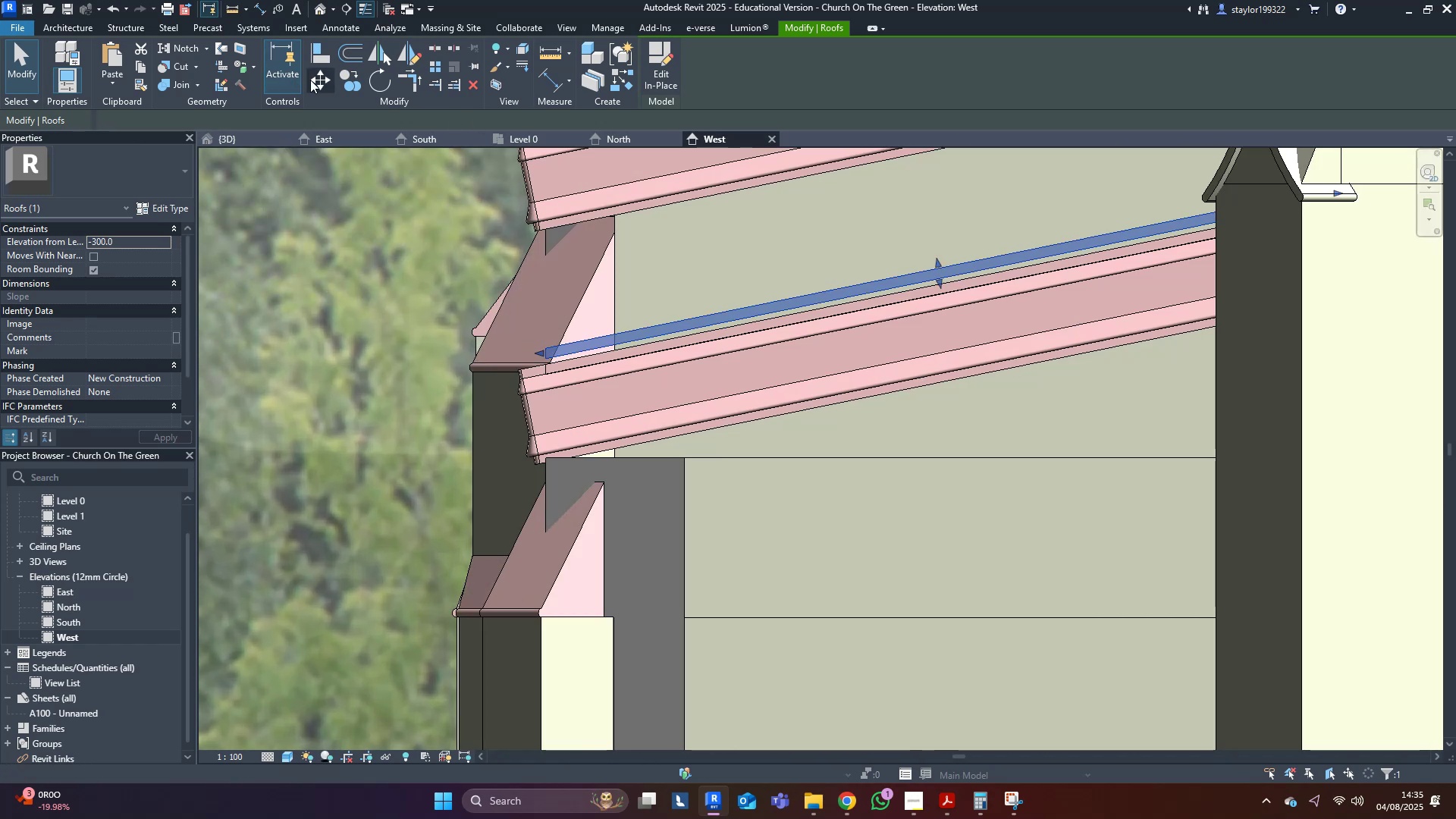 
left_click([319, 80])
 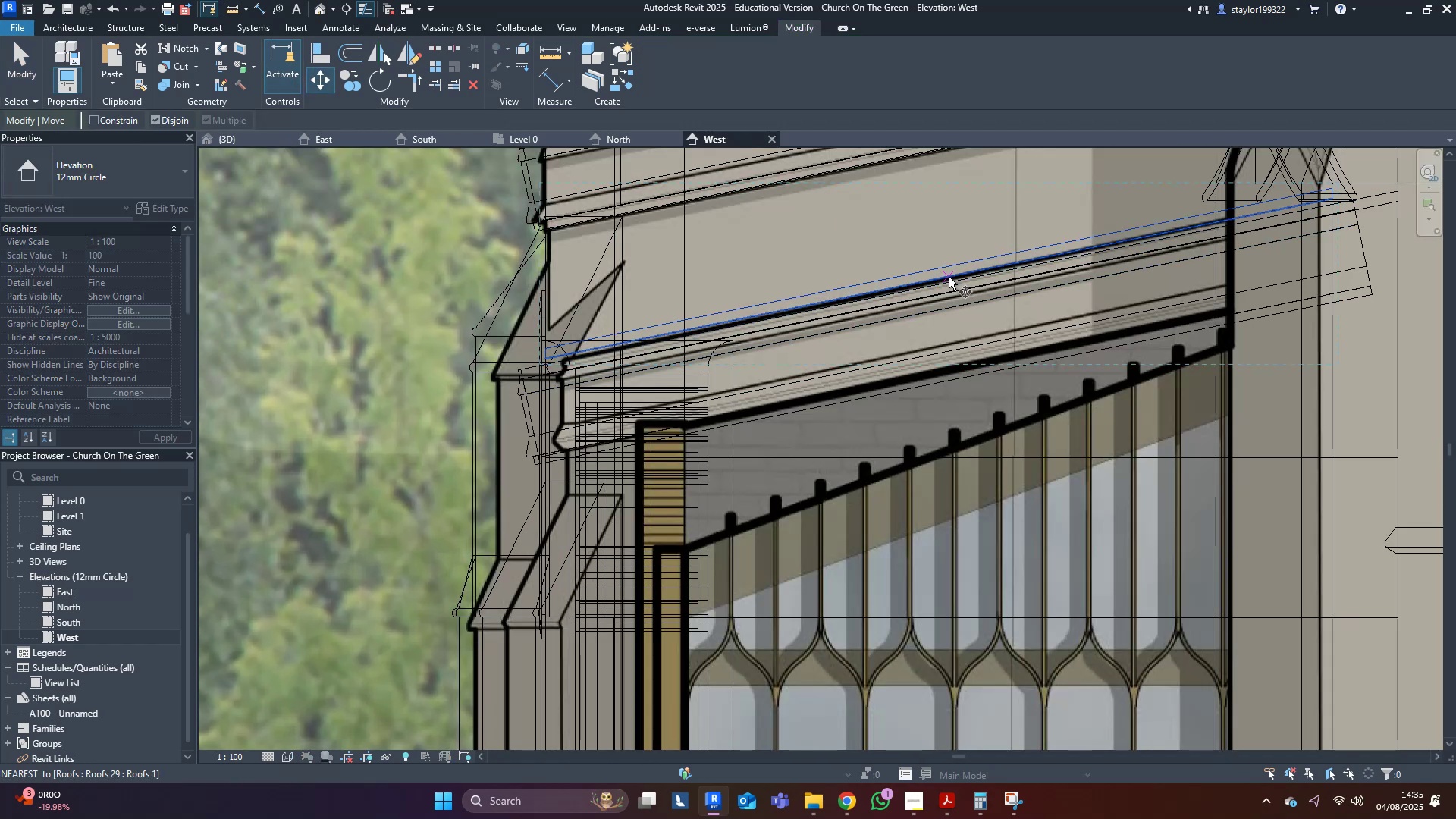 
scroll: coordinate [949, 272], scroll_direction: up, amount: 3.0
 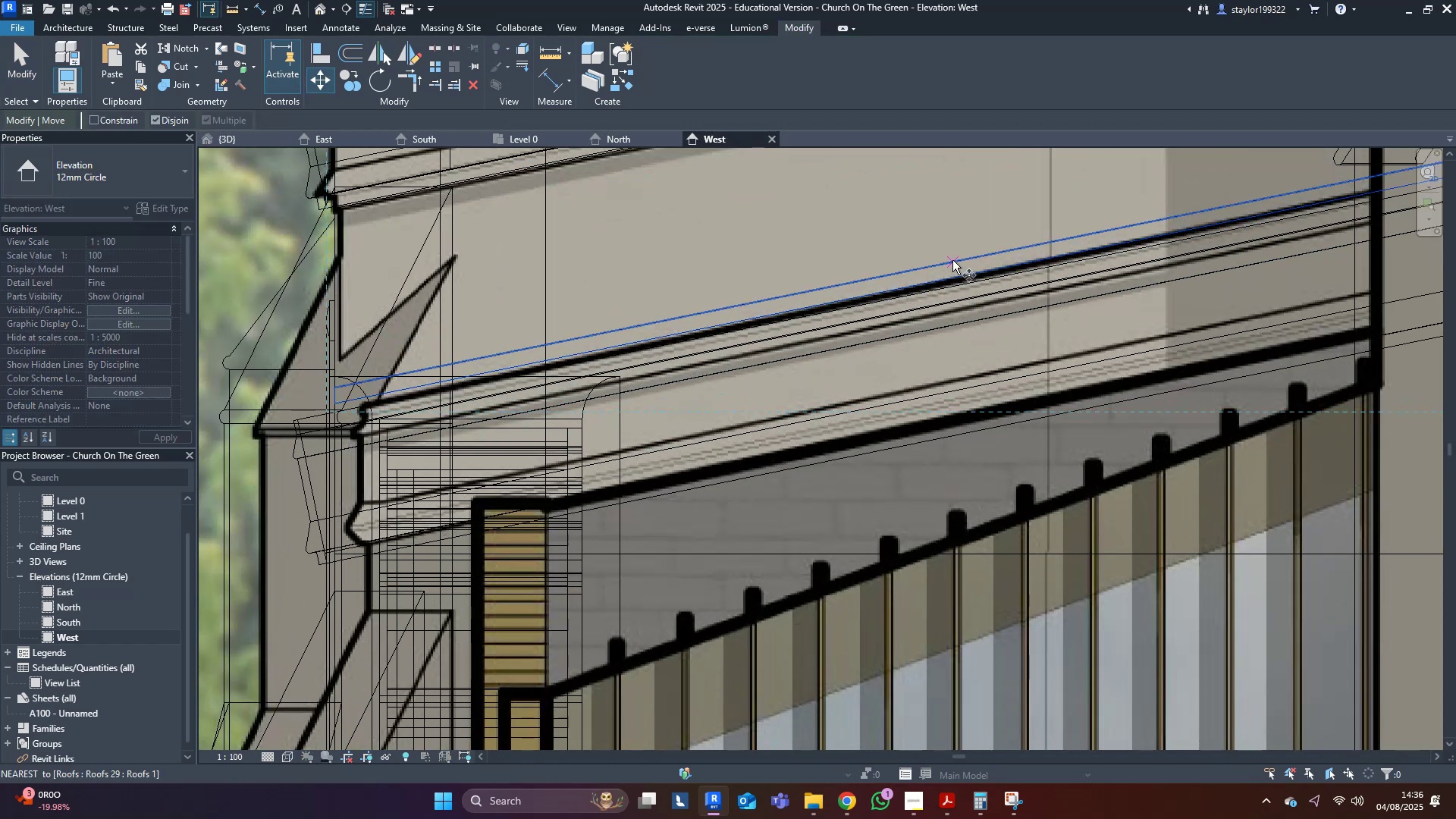 
left_click([952, 260])
 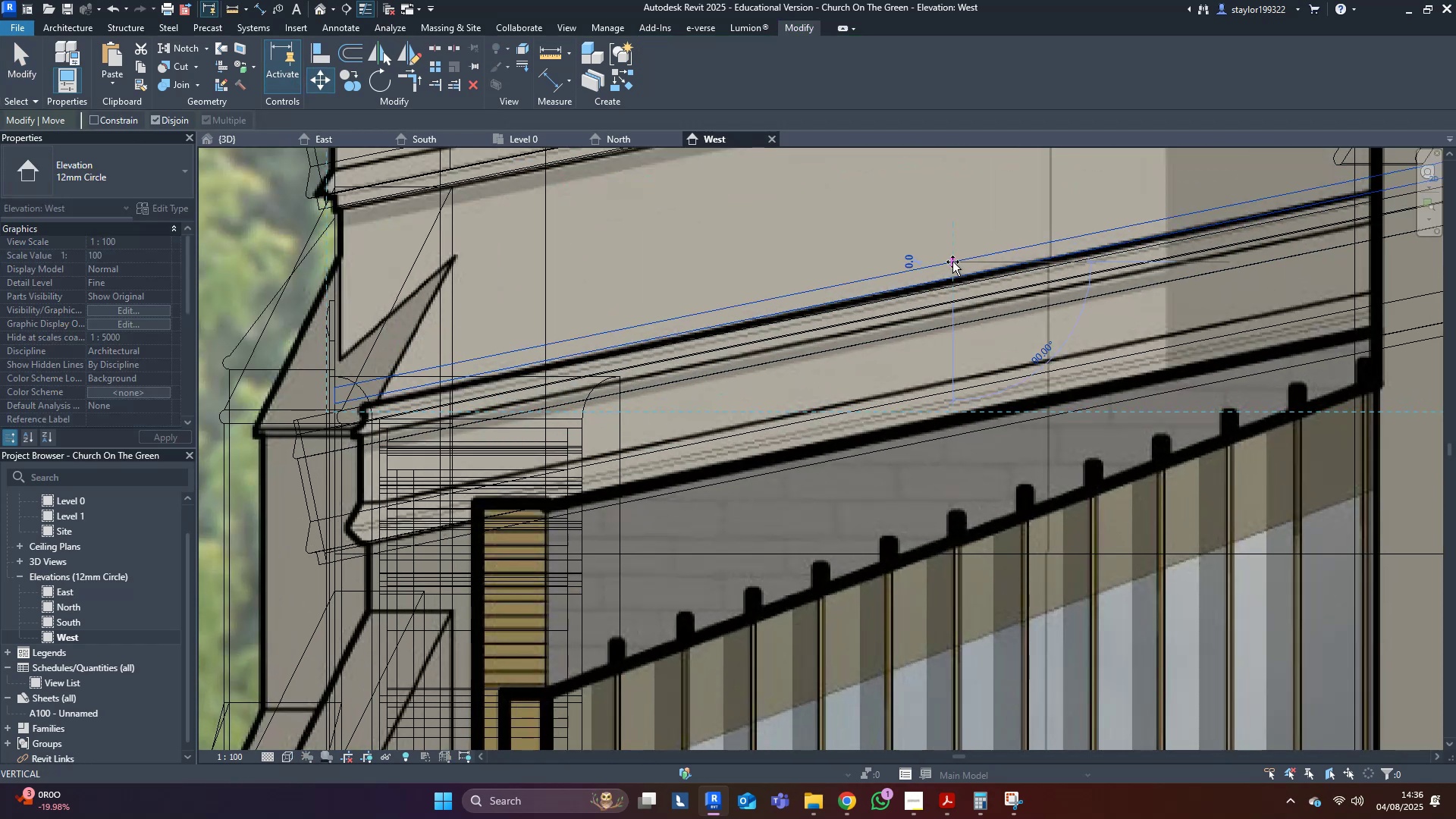 
hold_key(key=ShiftLeft, duration=1.54)
 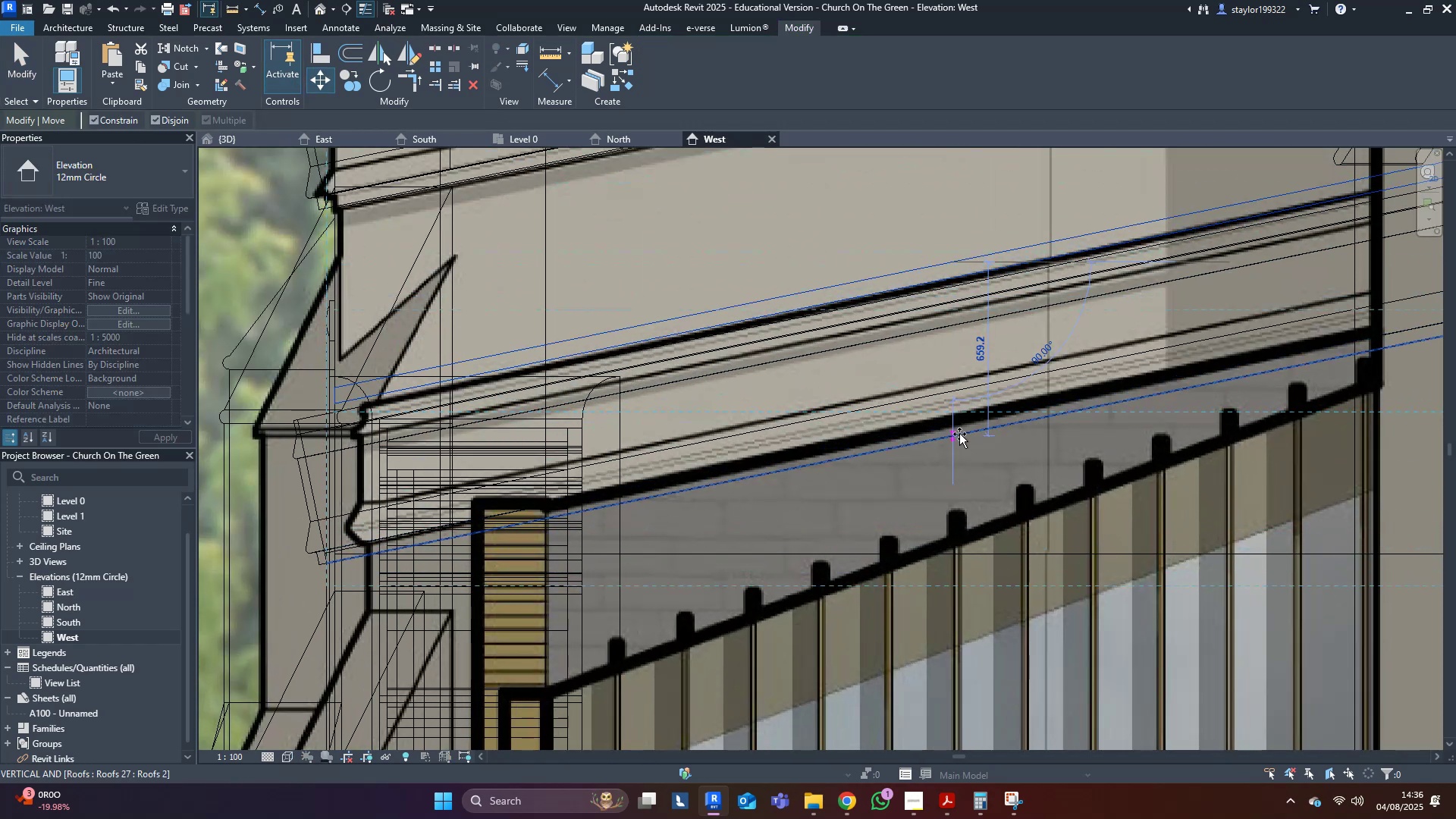 
key(Shift+ShiftLeft)
 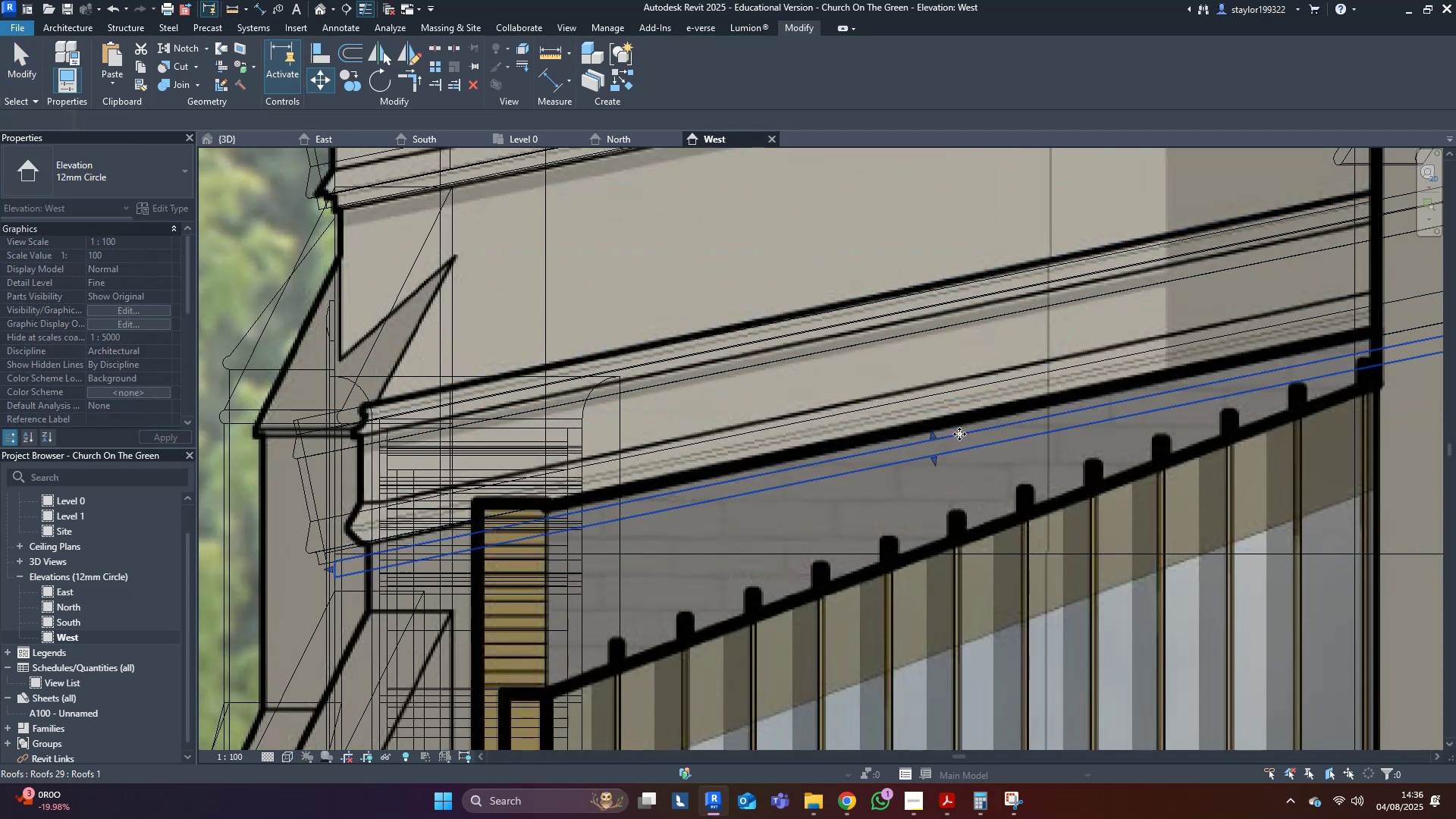 
key(Shift+ShiftLeft)
 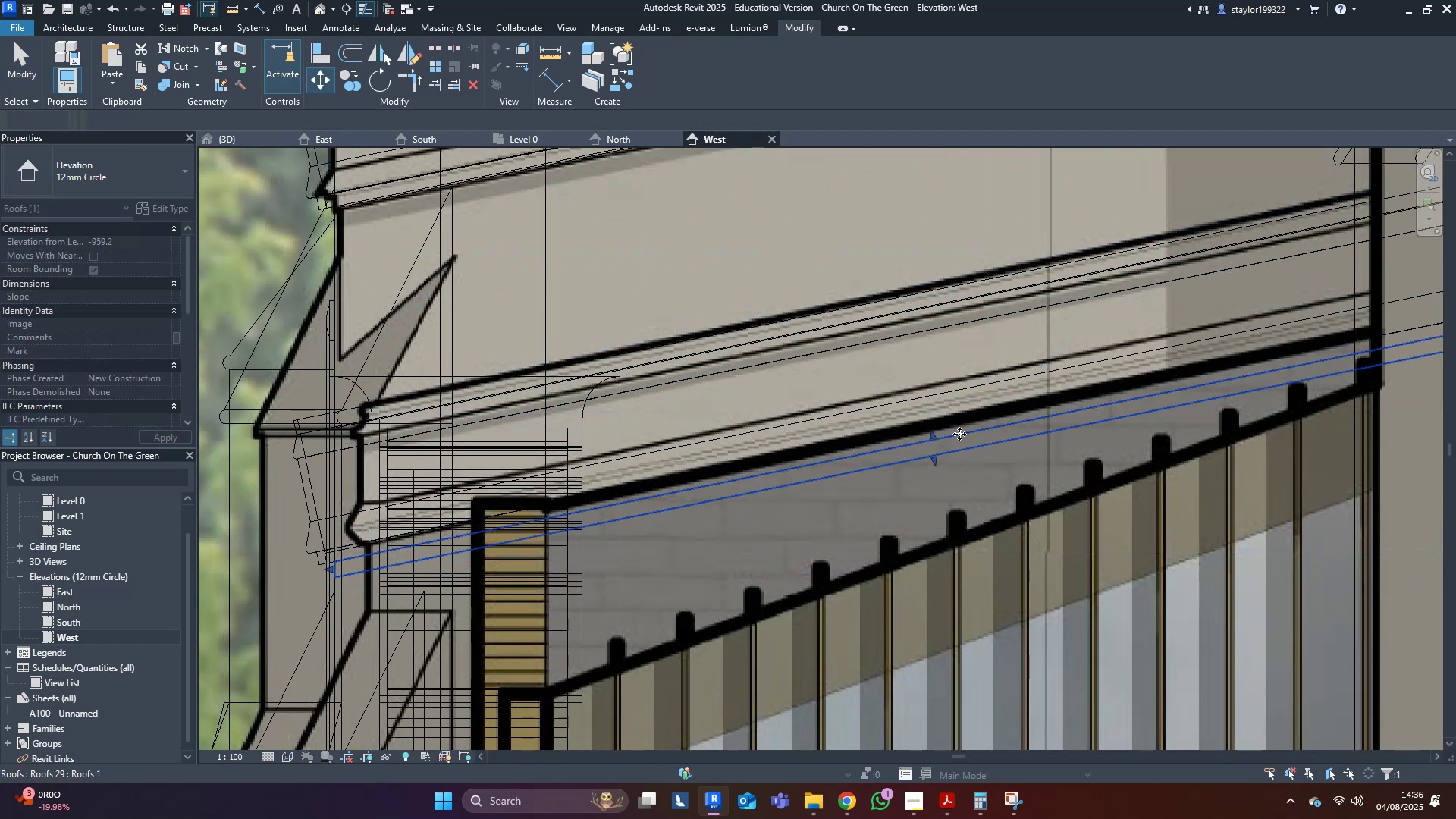 
key(Shift+ShiftLeft)
 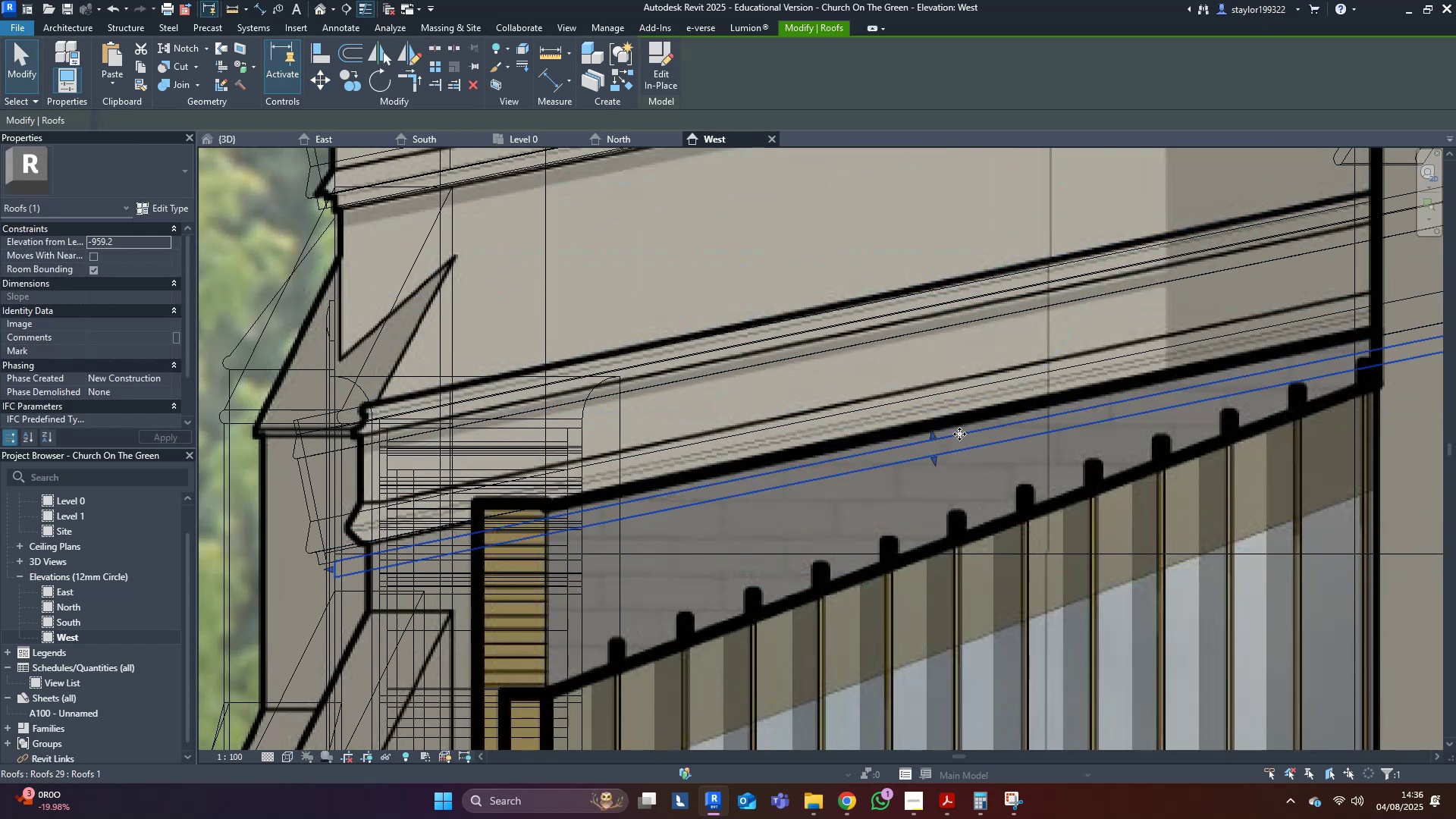 
key(Shift+ShiftLeft)
 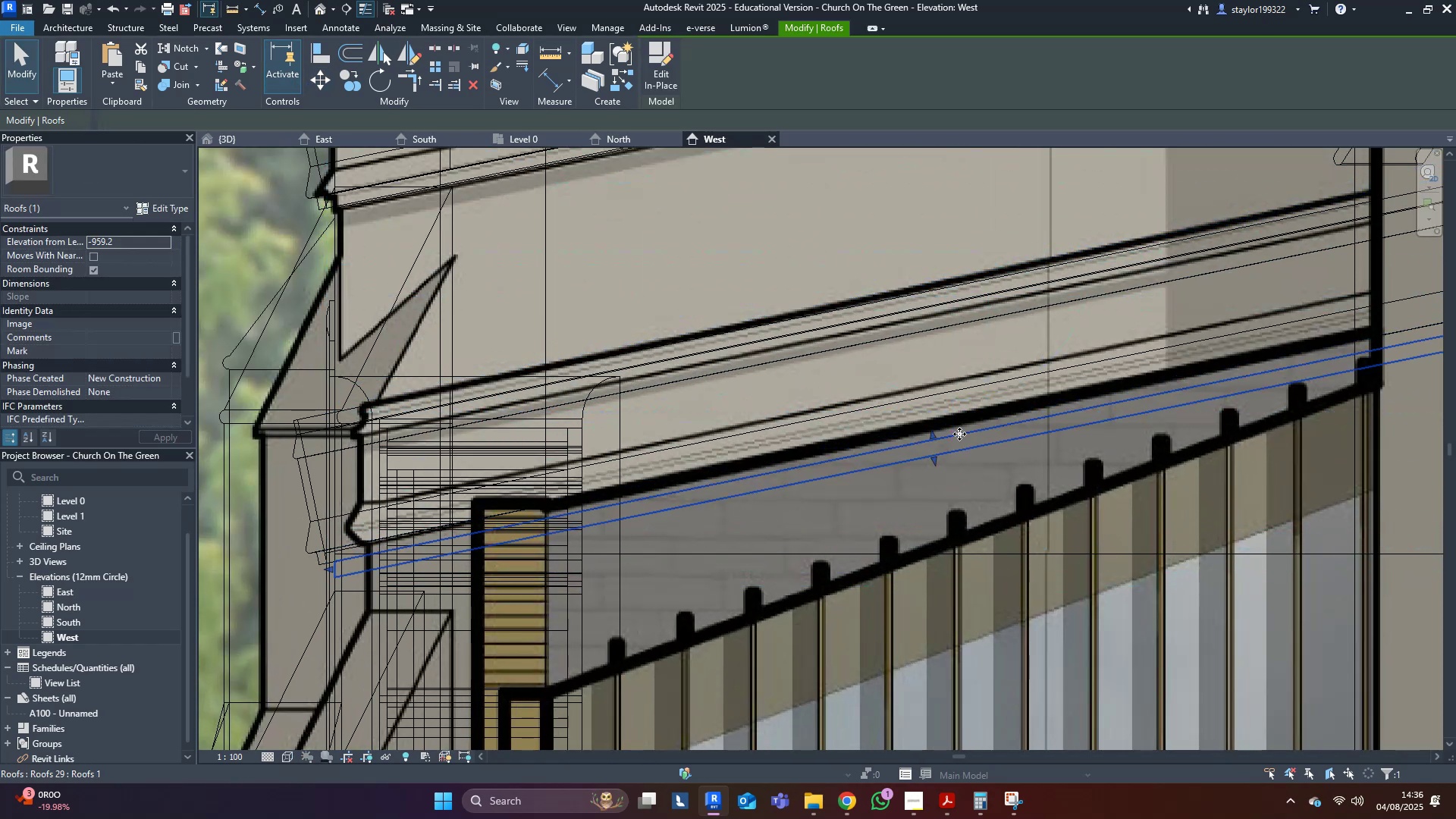 
key(Shift+ShiftLeft)
 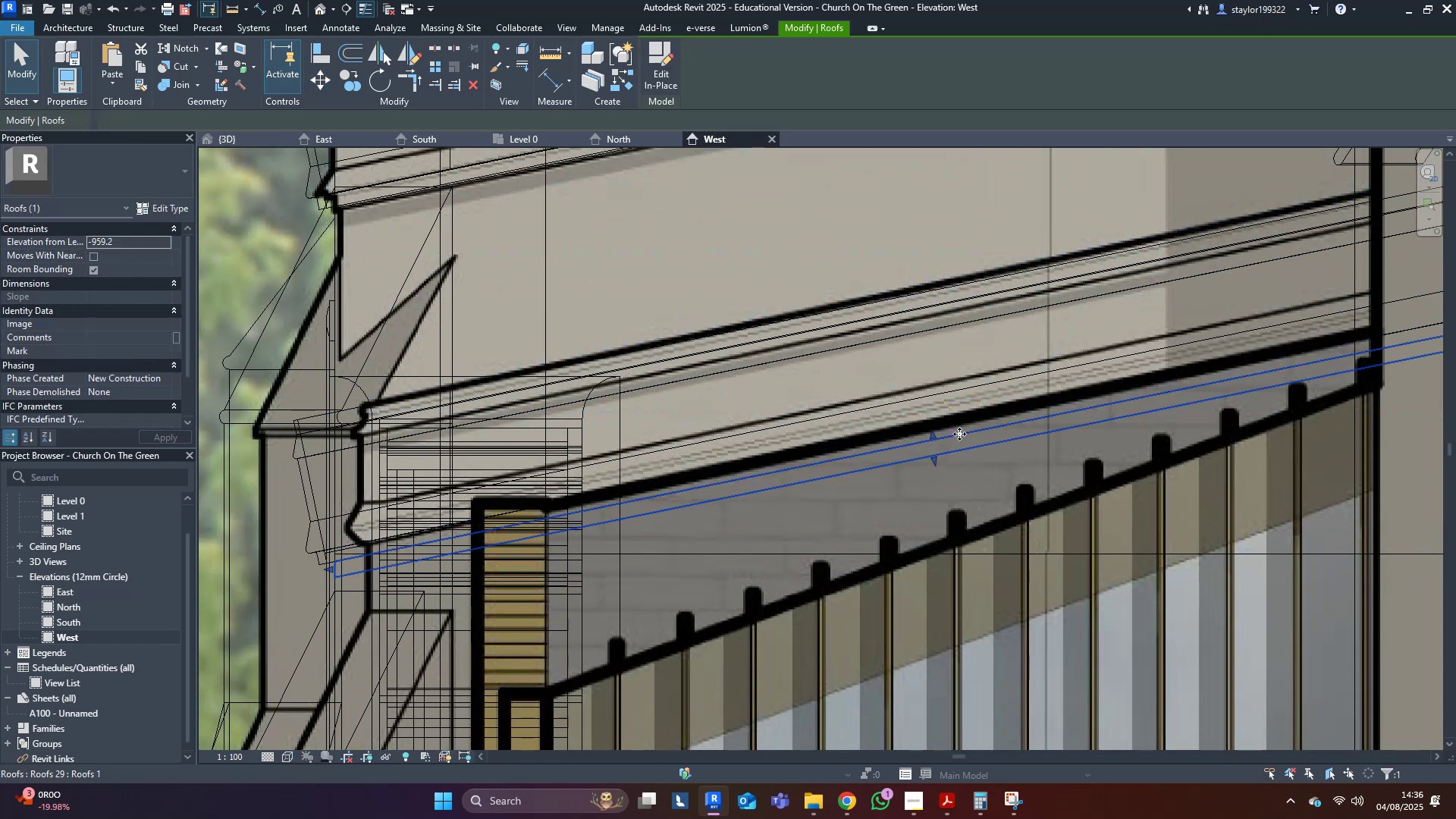 
left_click([959, 434])
 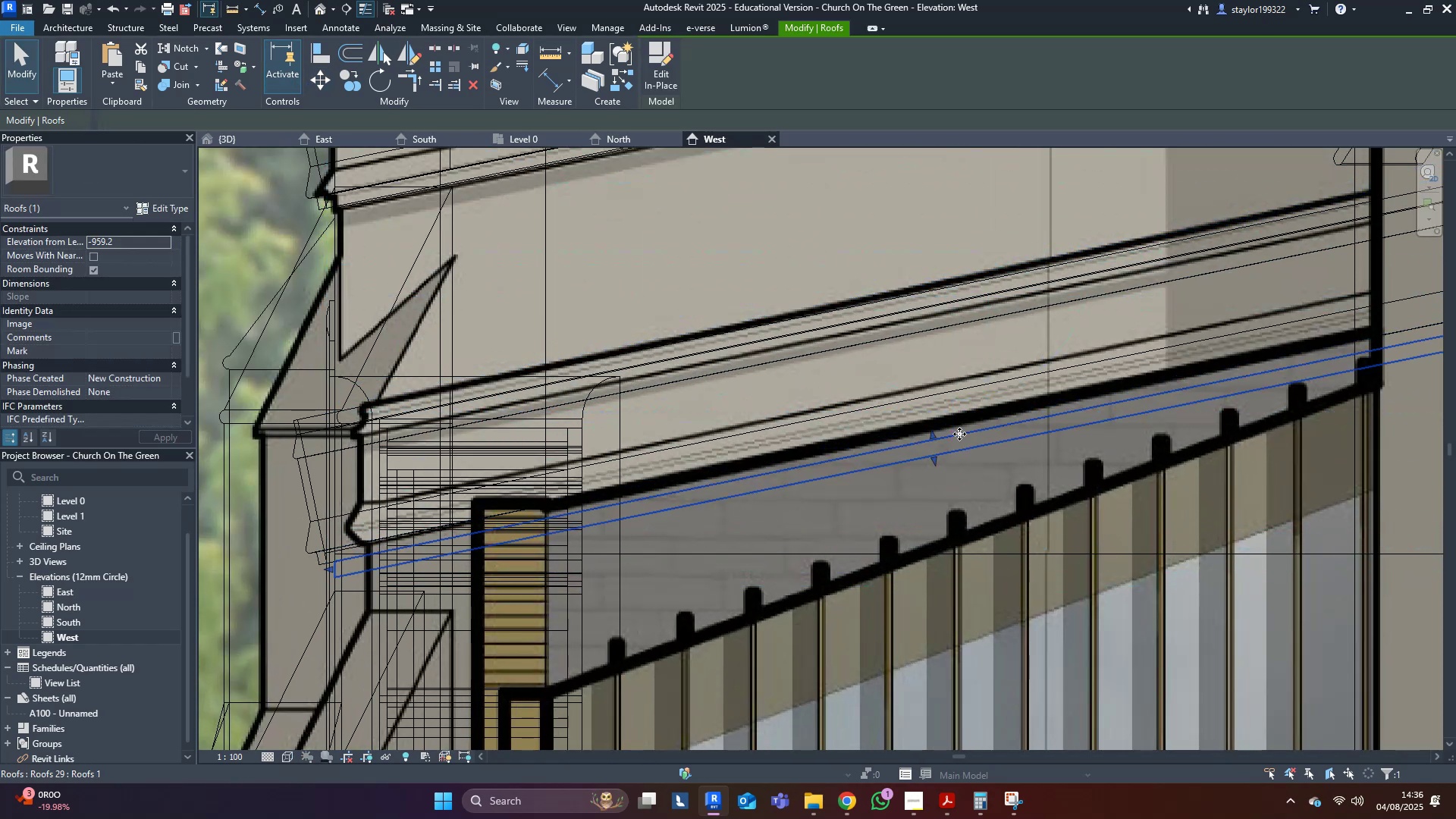 
key(Escape)
type(sdv)
 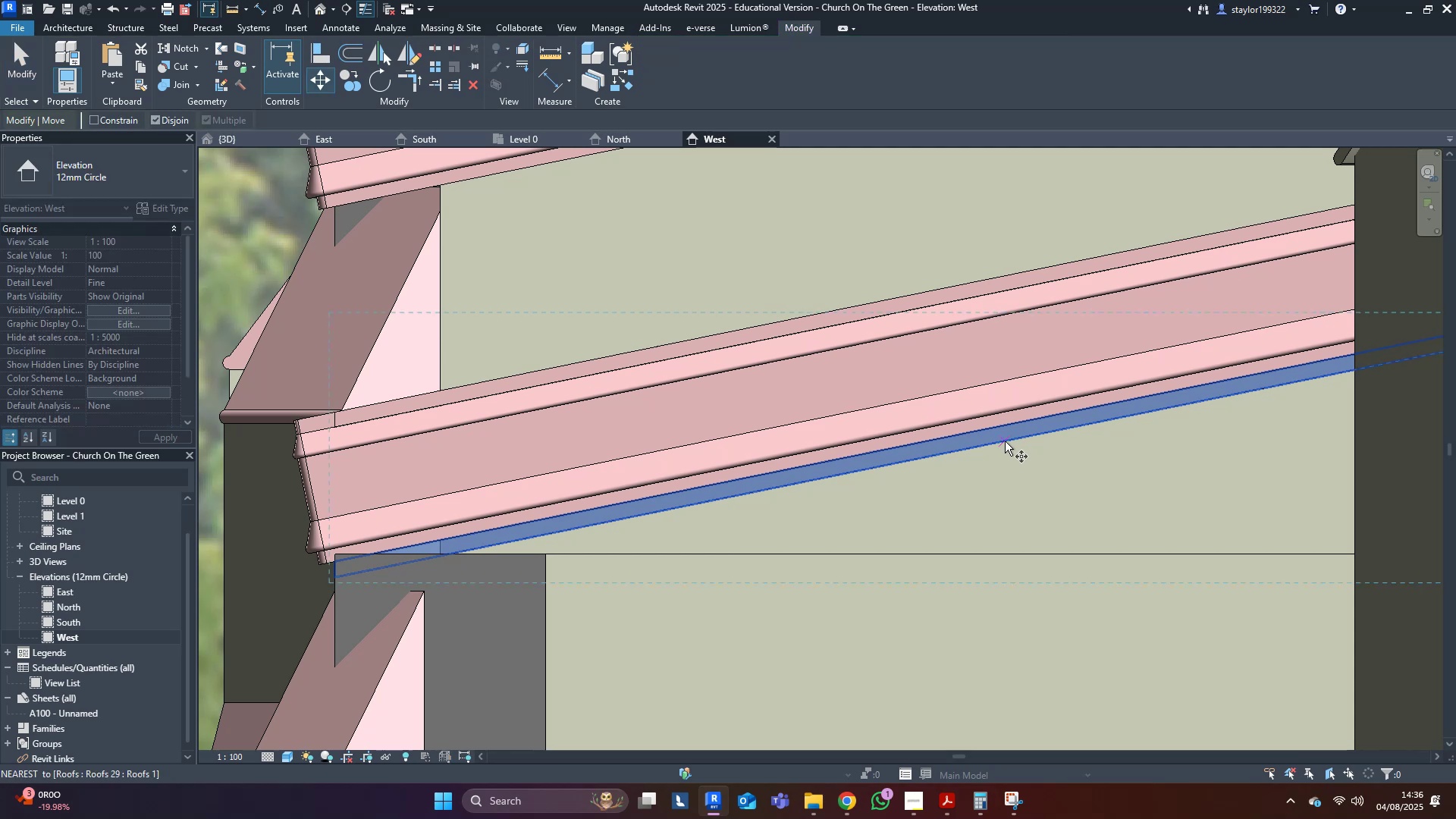 
left_click([1005, 441])
 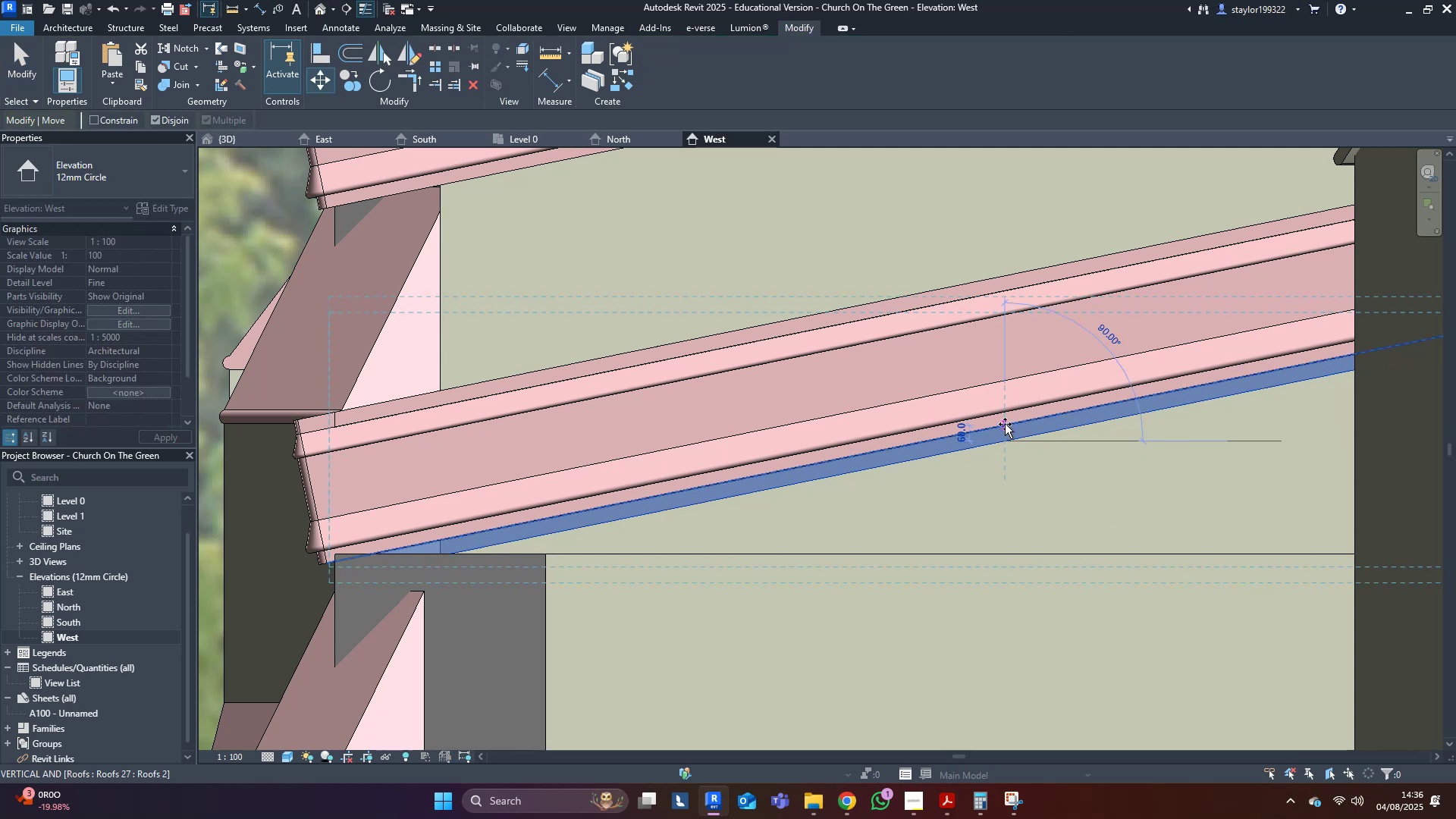 
left_click([1005, 424])
 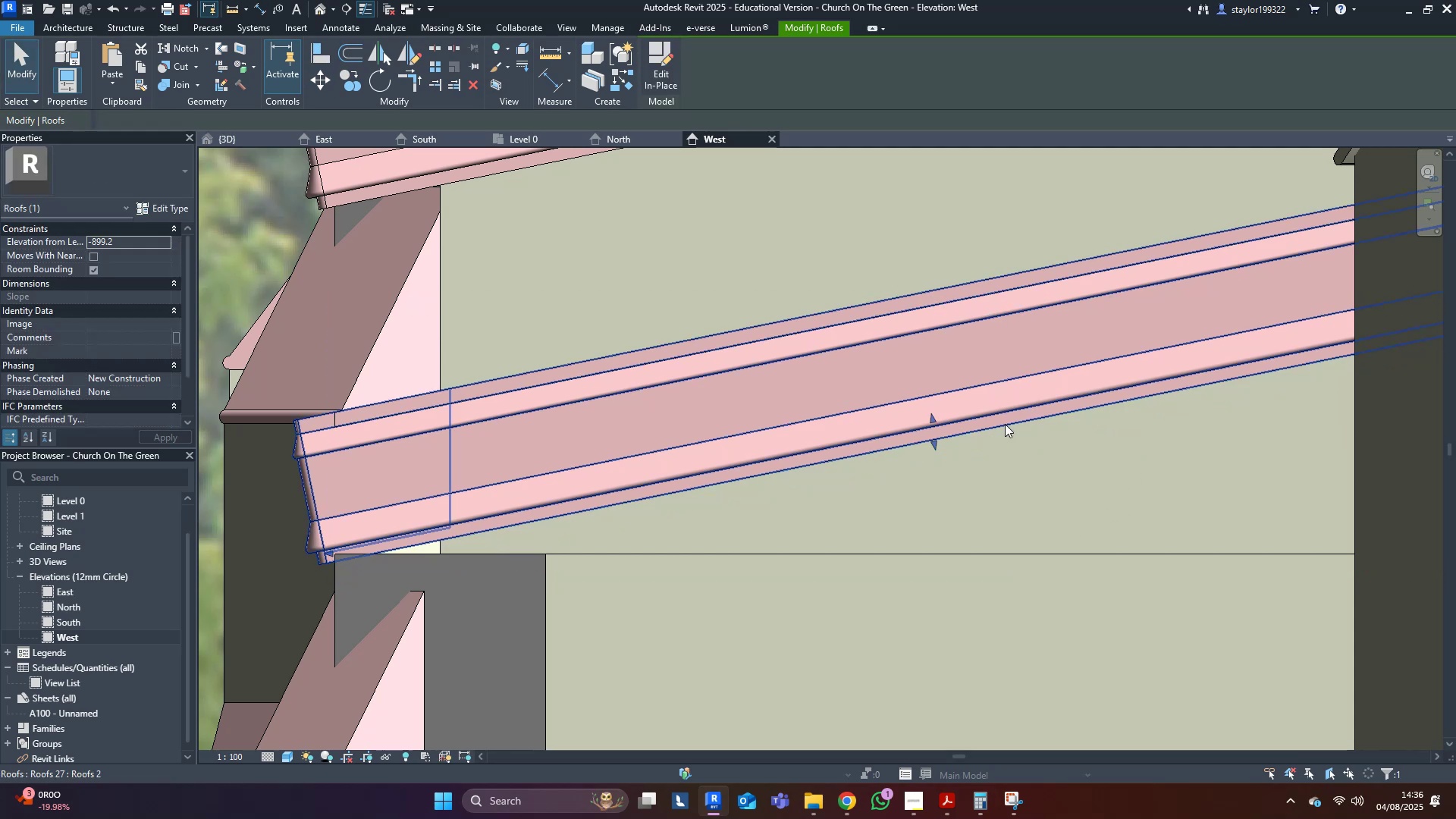 
type(sd)
 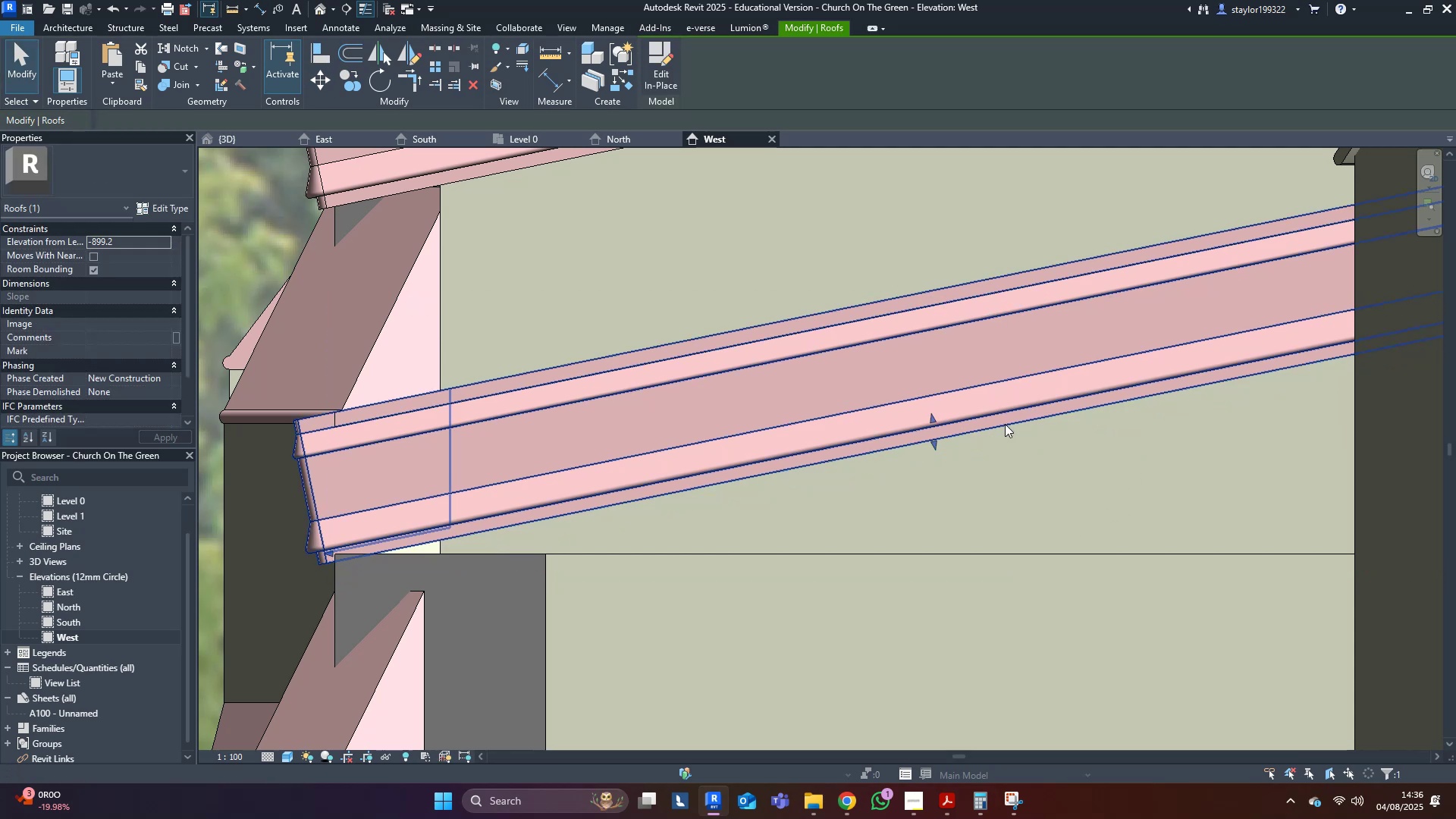 
scroll: coordinate [1005, 424], scroll_direction: down, amount: 5.0
 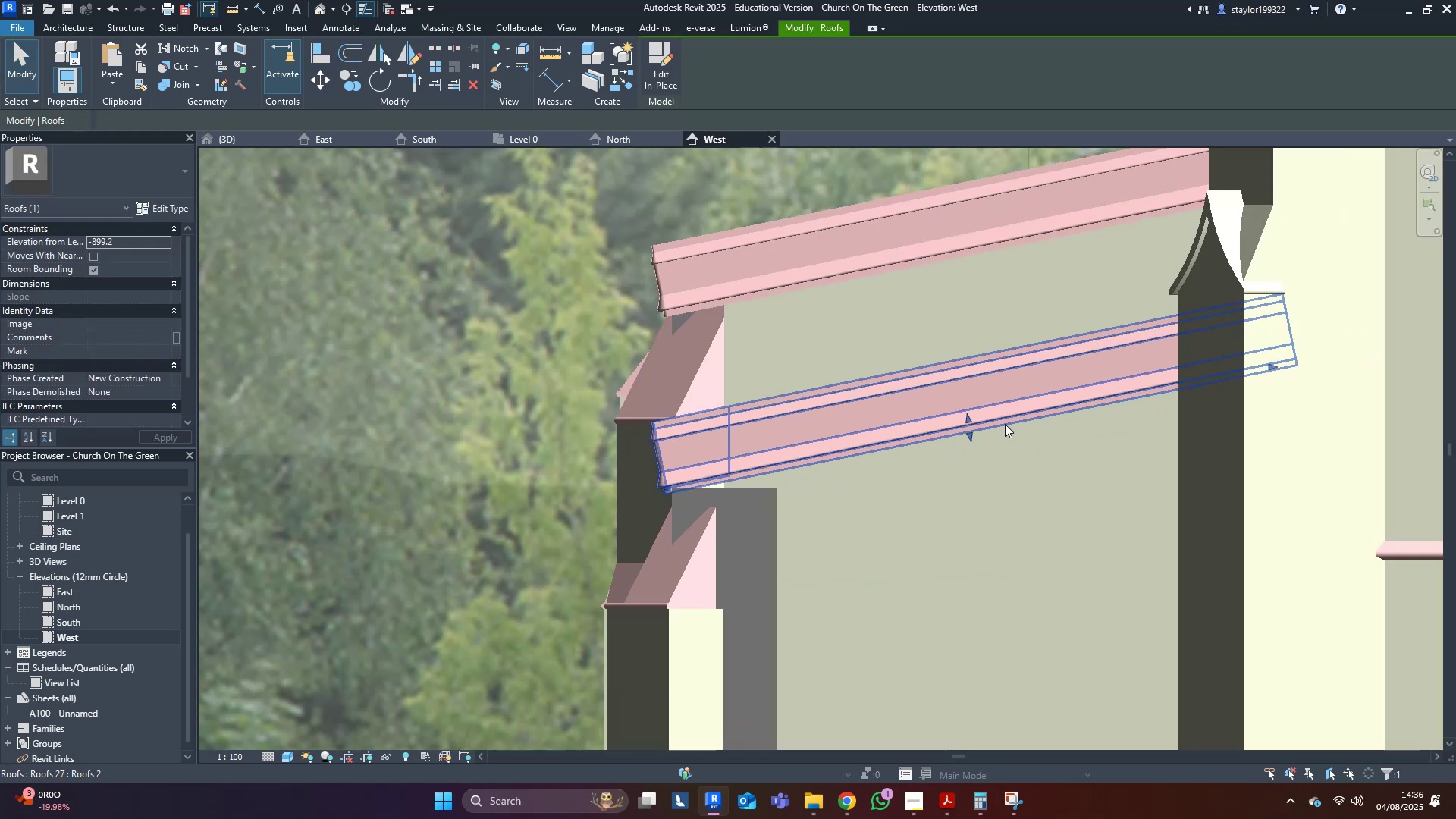 
hold_key(key=ShiftLeft, duration=0.48)
 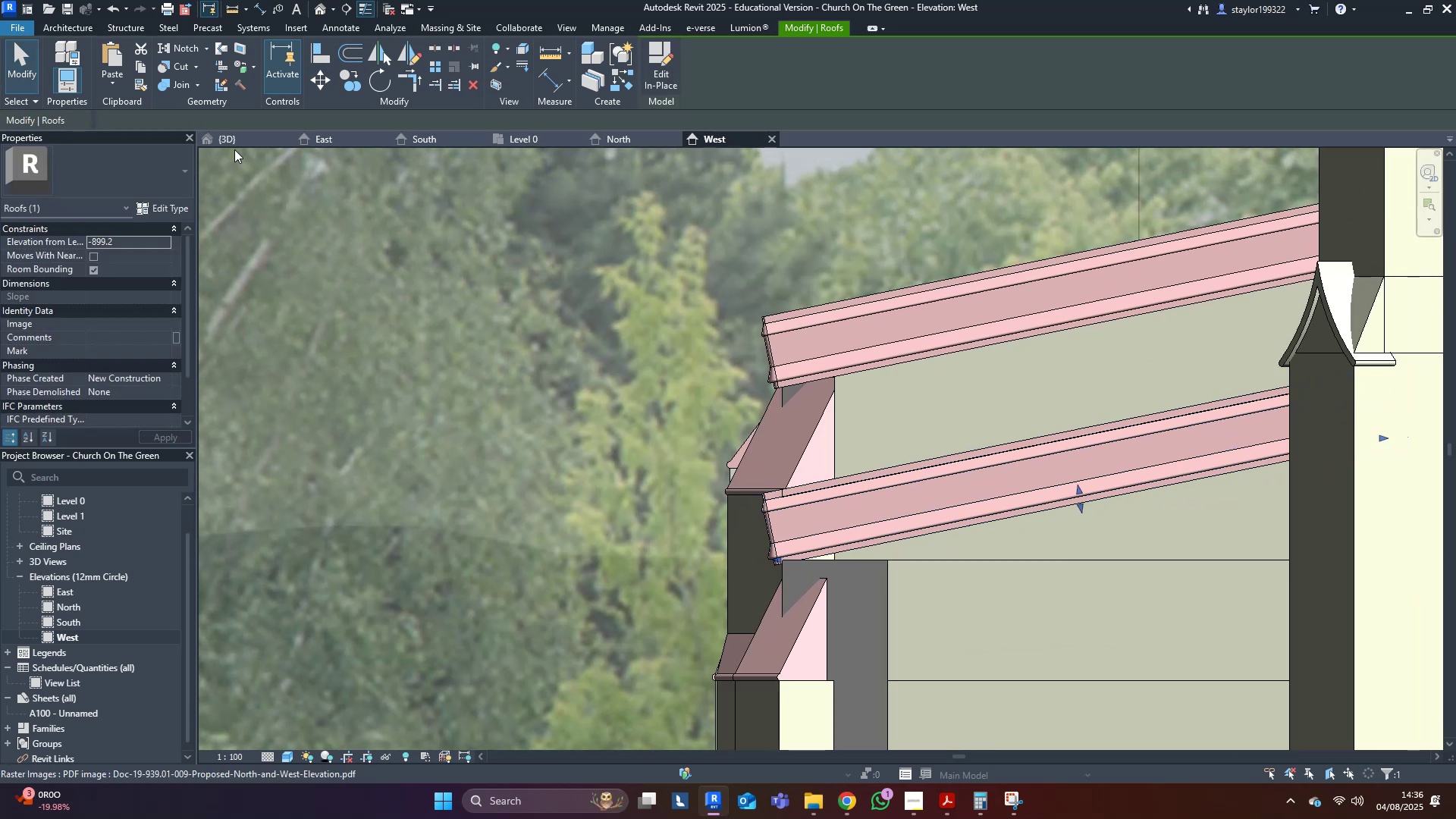 
left_click([242, 139])
 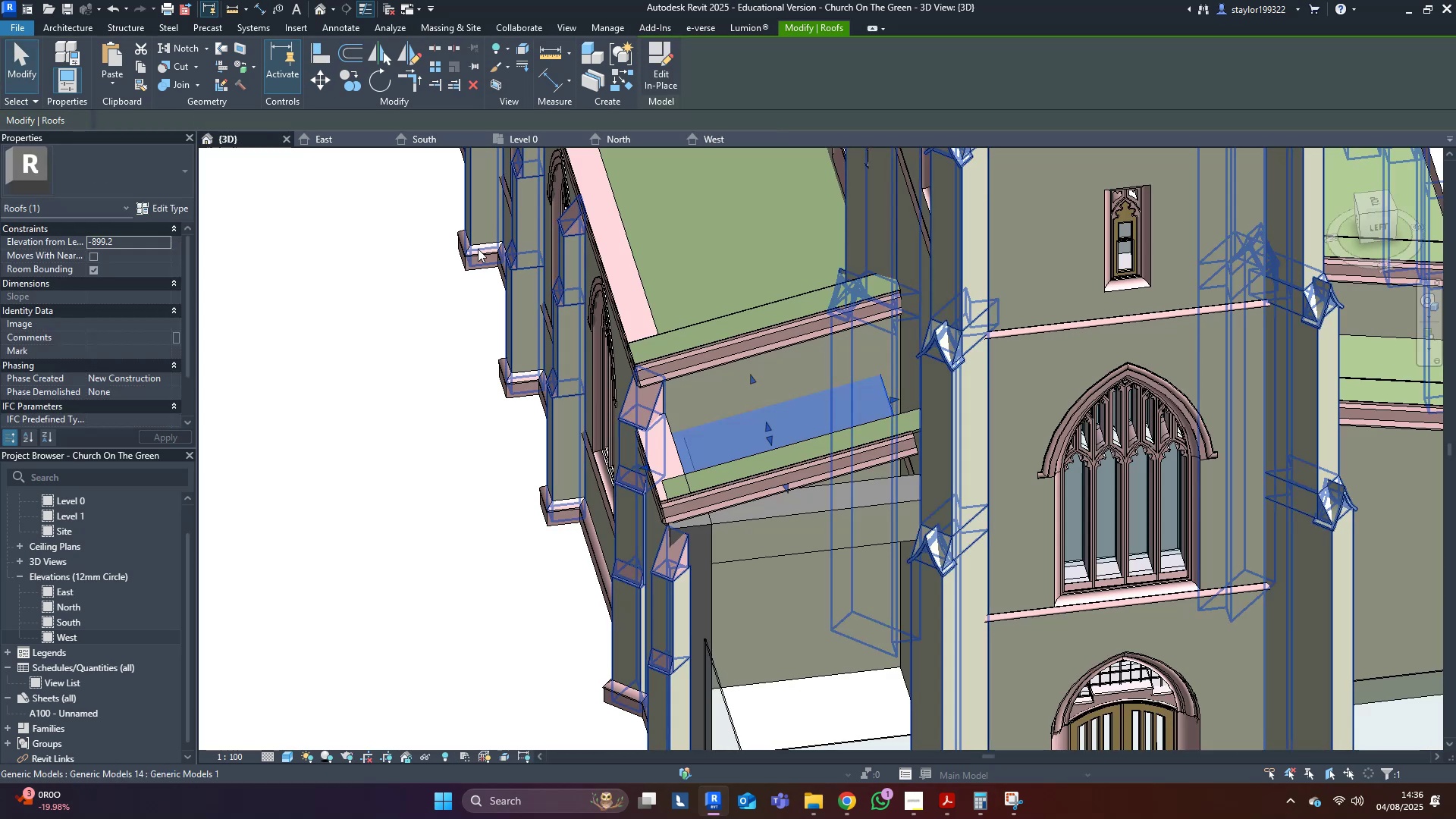 
scroll: coordinate [532, 302], scroll_direction: down, amount: 4.0
 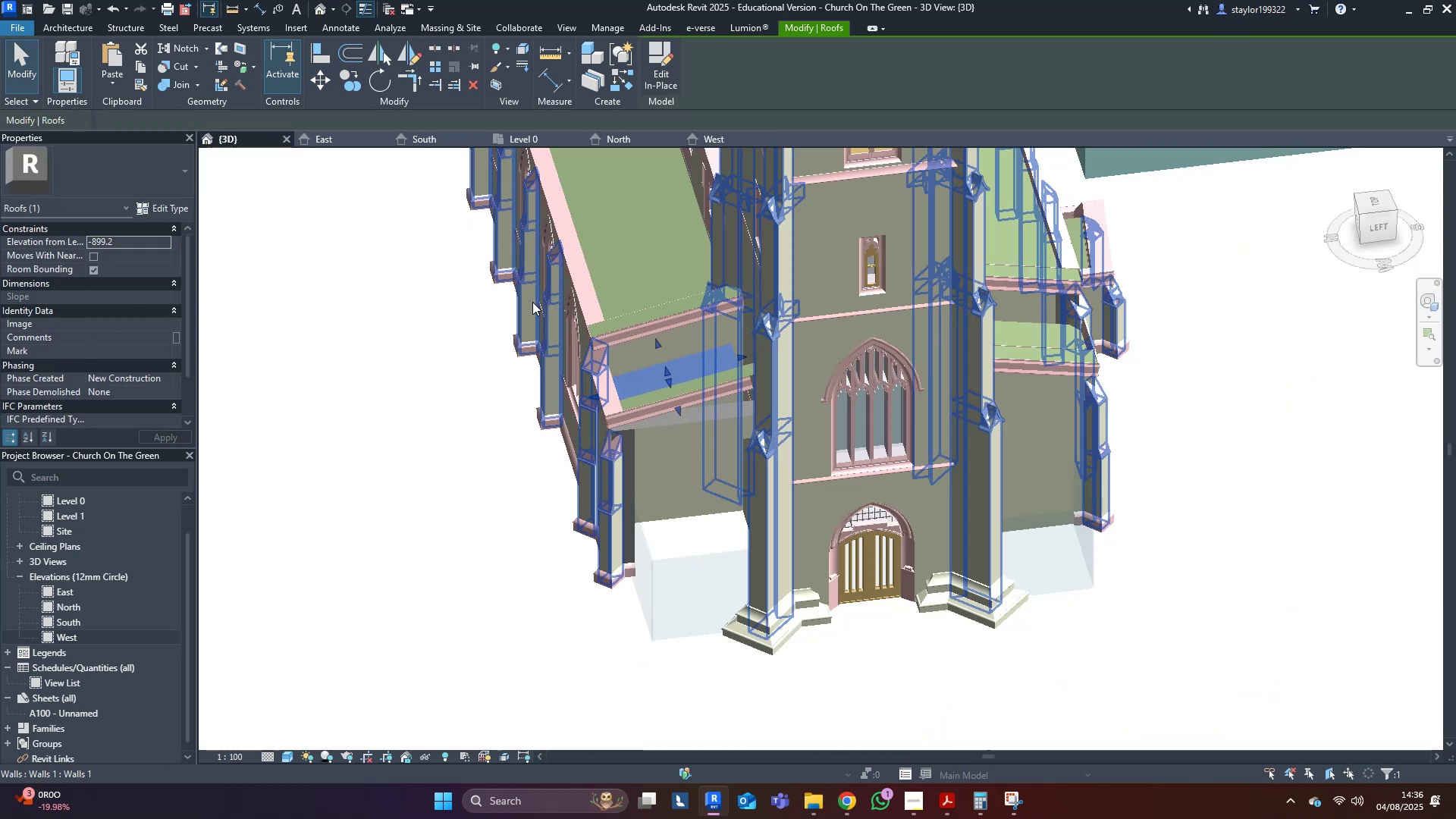 
hold_key(key=ShiftLeft, duration=0.37)
 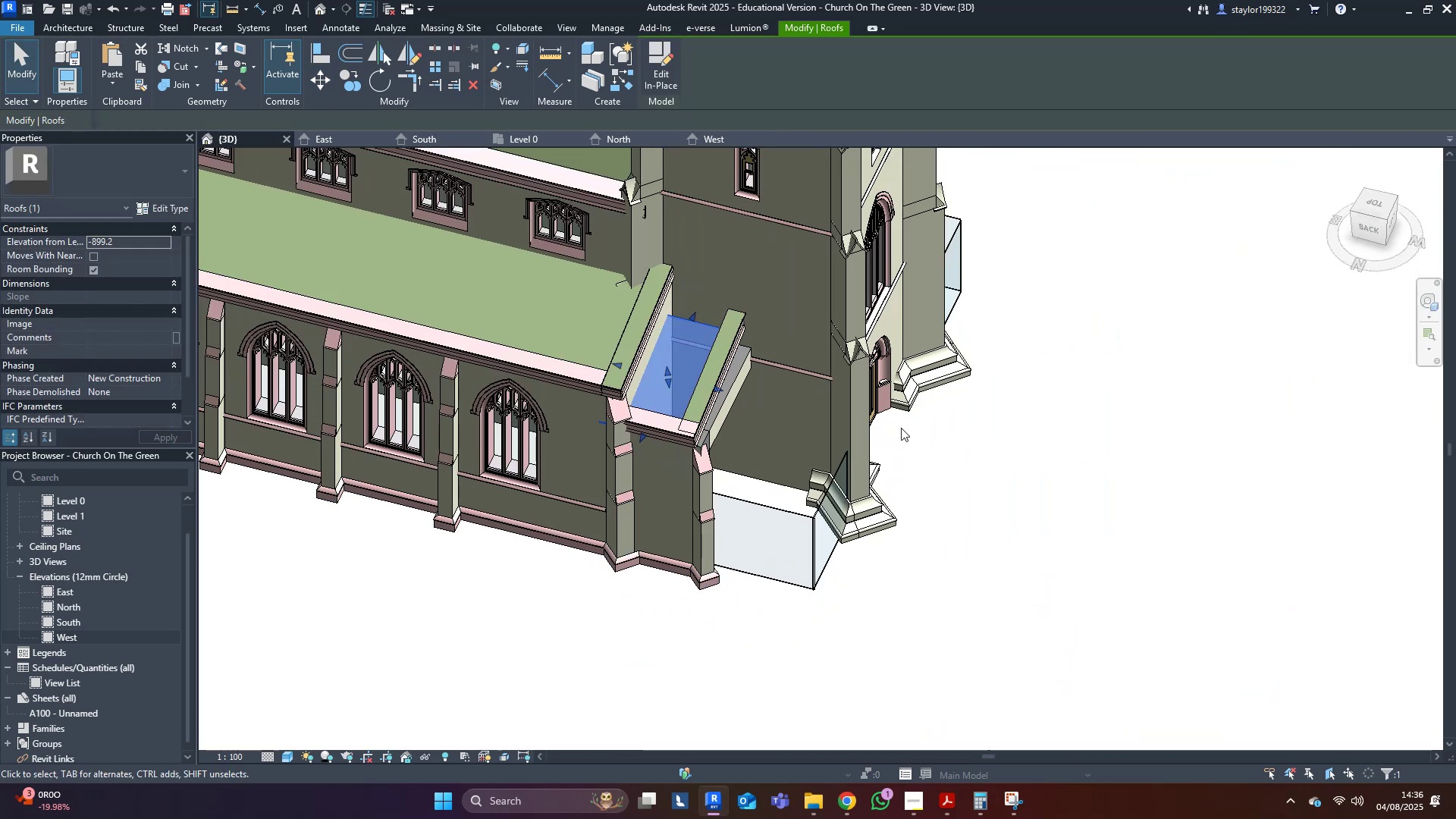 
scroll: coordinate [748, 318], scroll_direction: up, amount: 7.0
 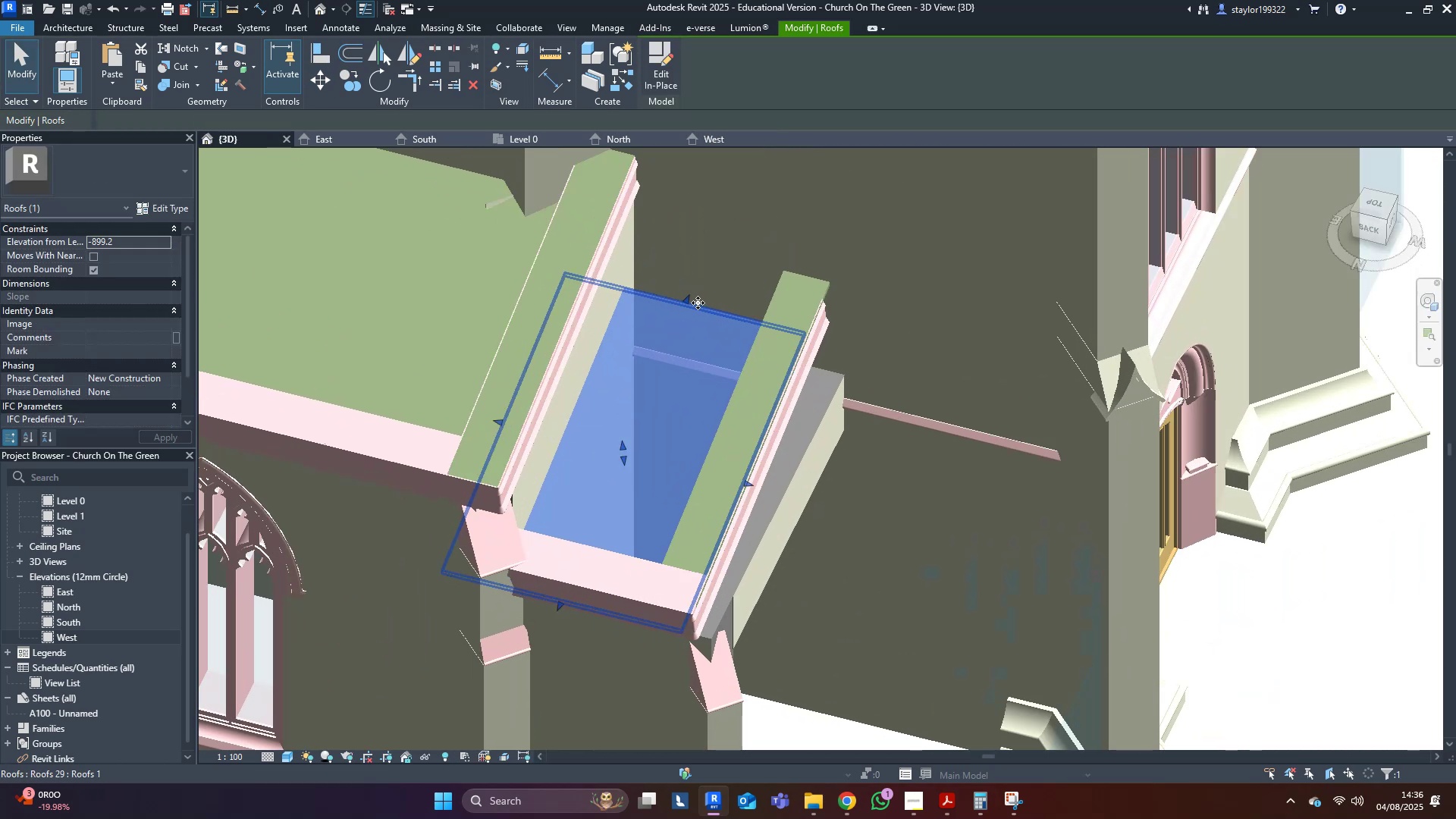 
left_click_drag(start_coordinate=[689, 301], to_coordinate=[711, 272])
 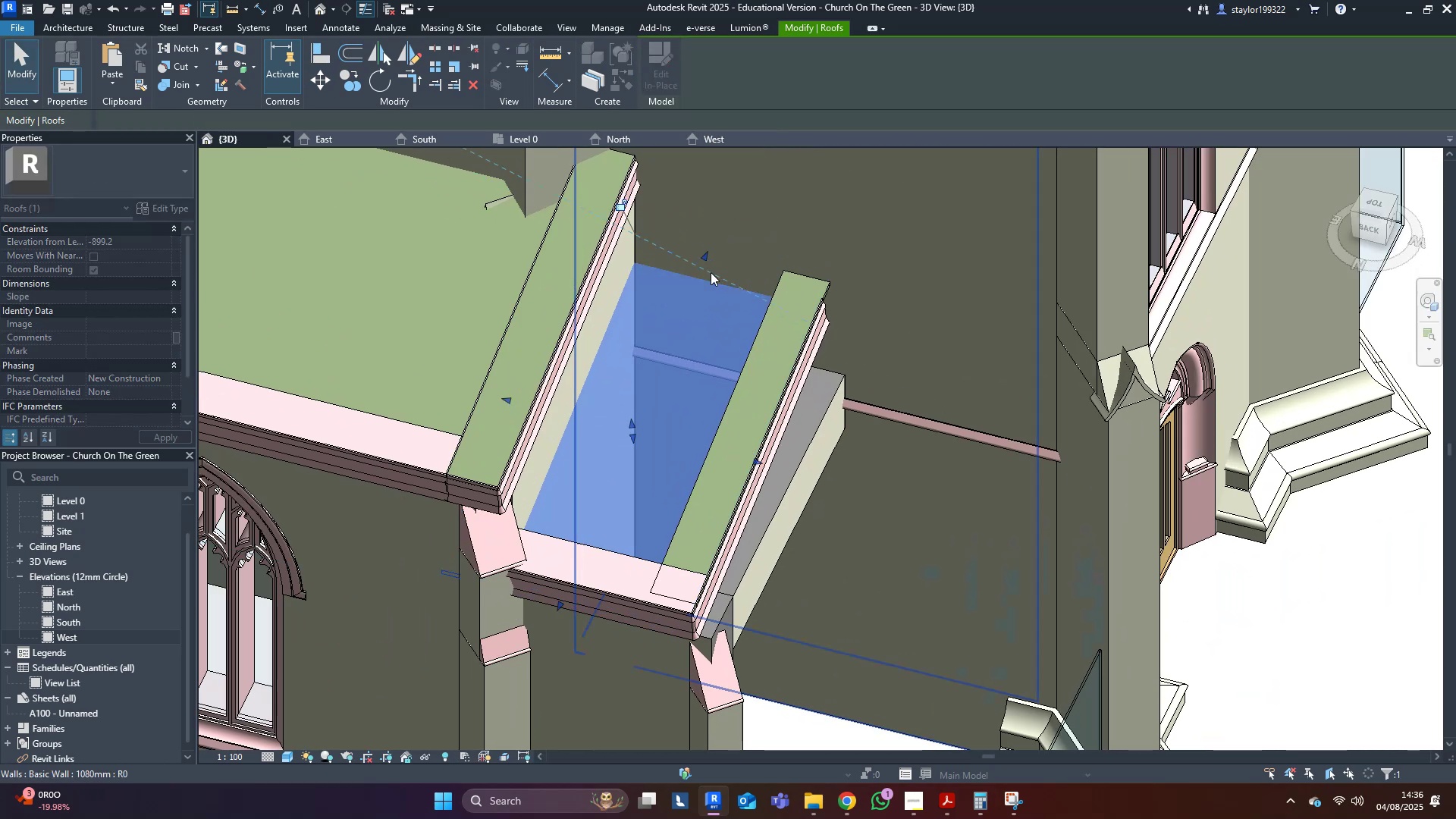 
type(al)
 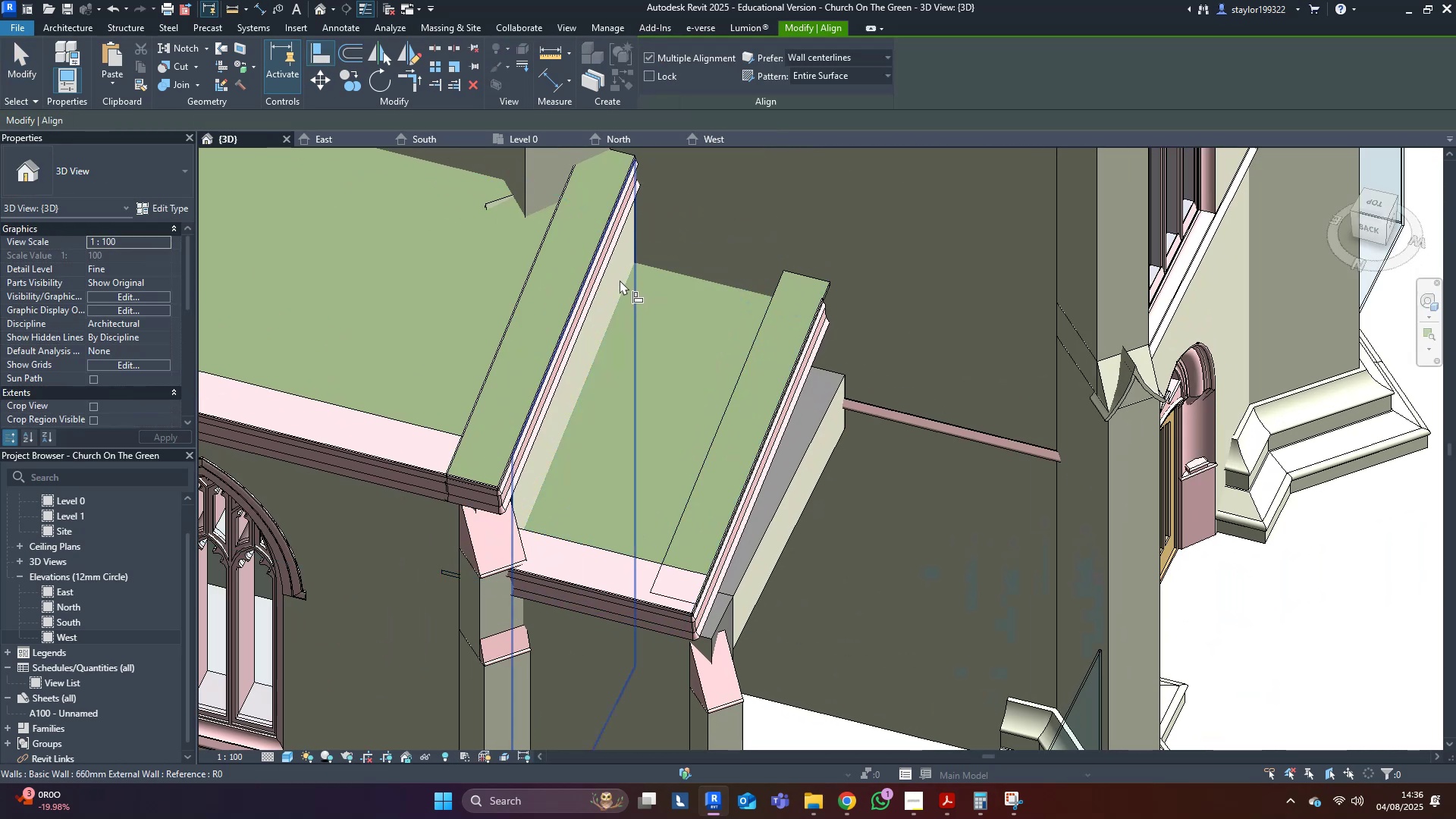 
left_click([619, 278])
 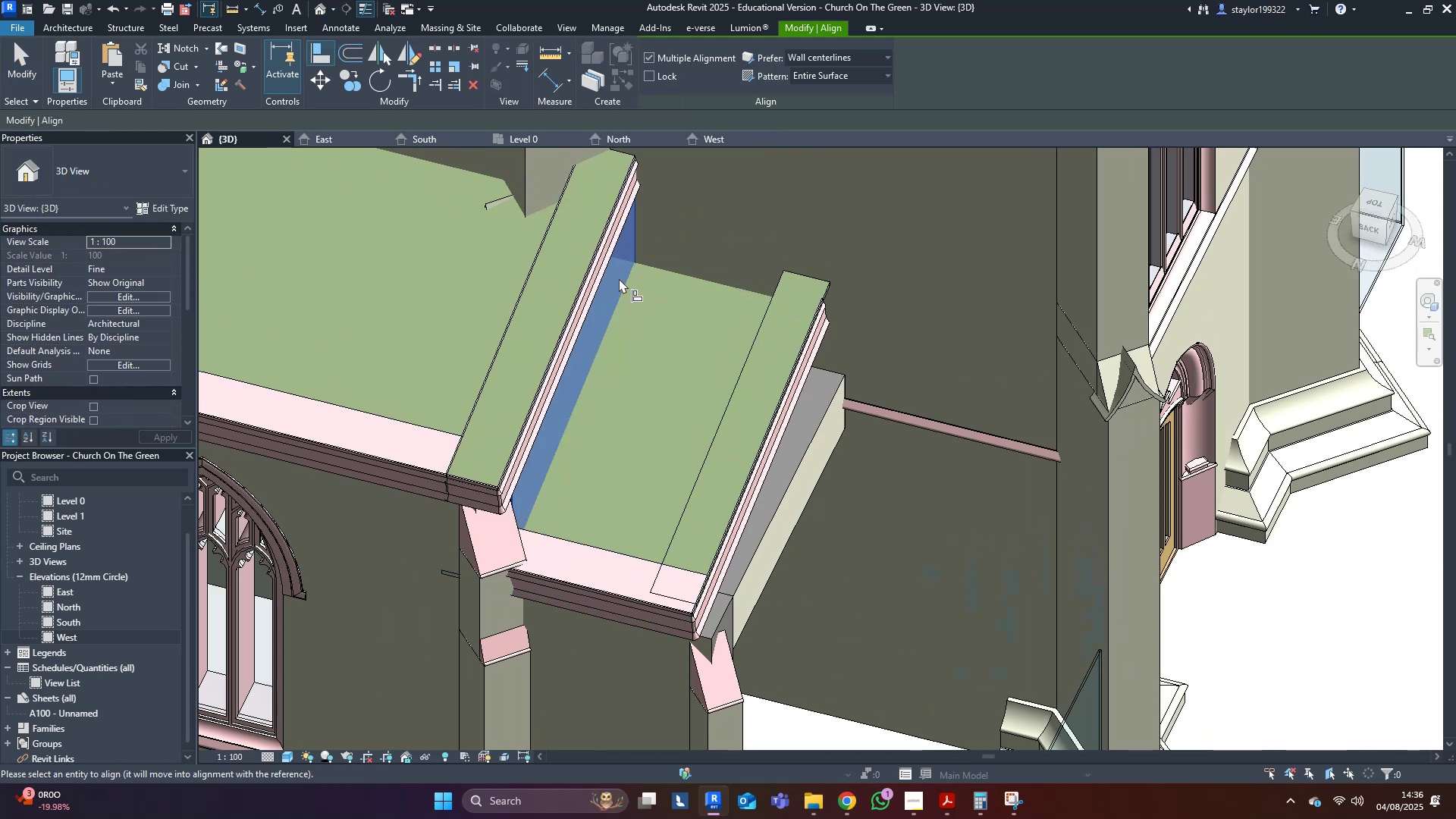 
type(wf)
 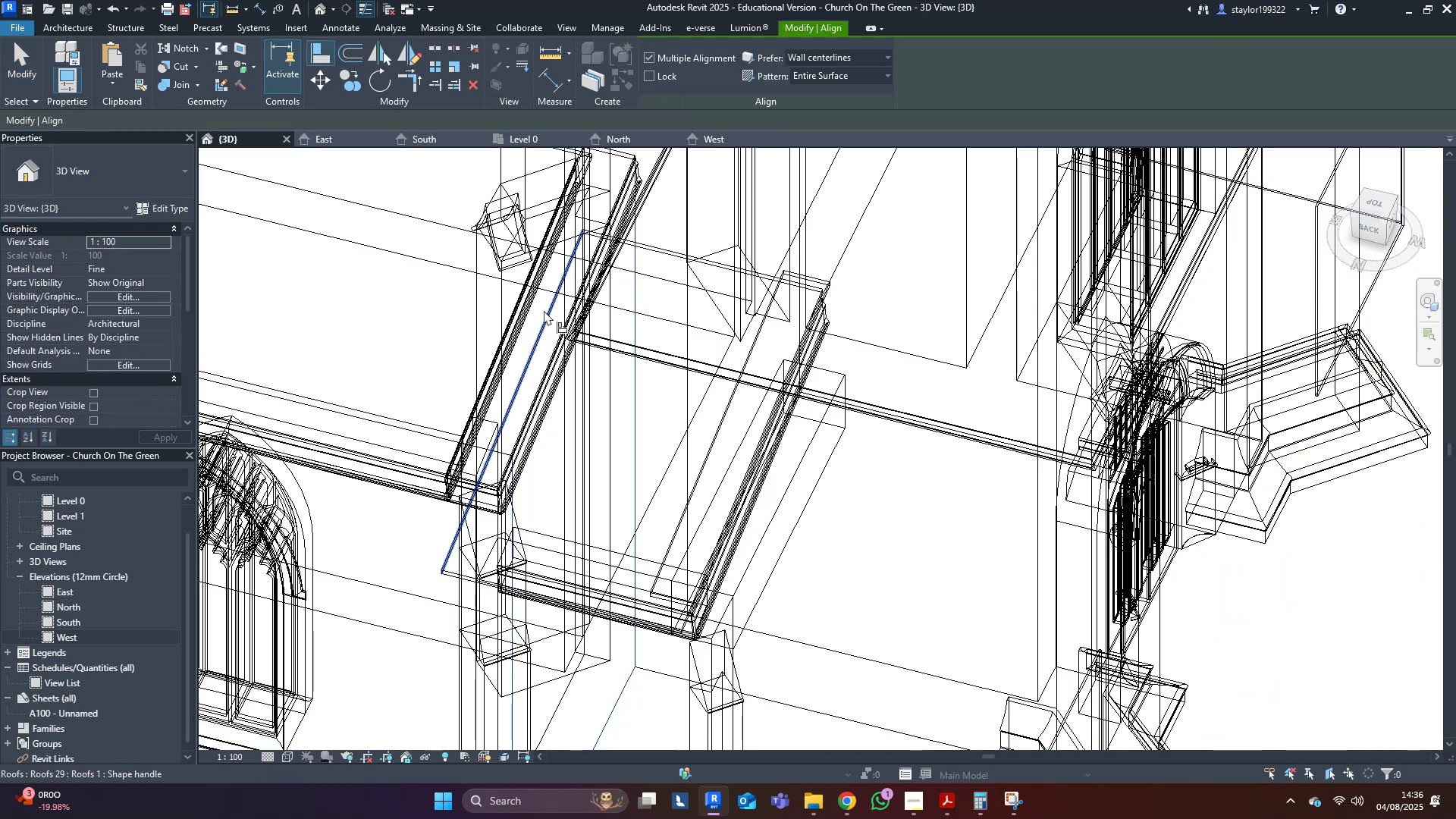 
left_click([544, 310])
 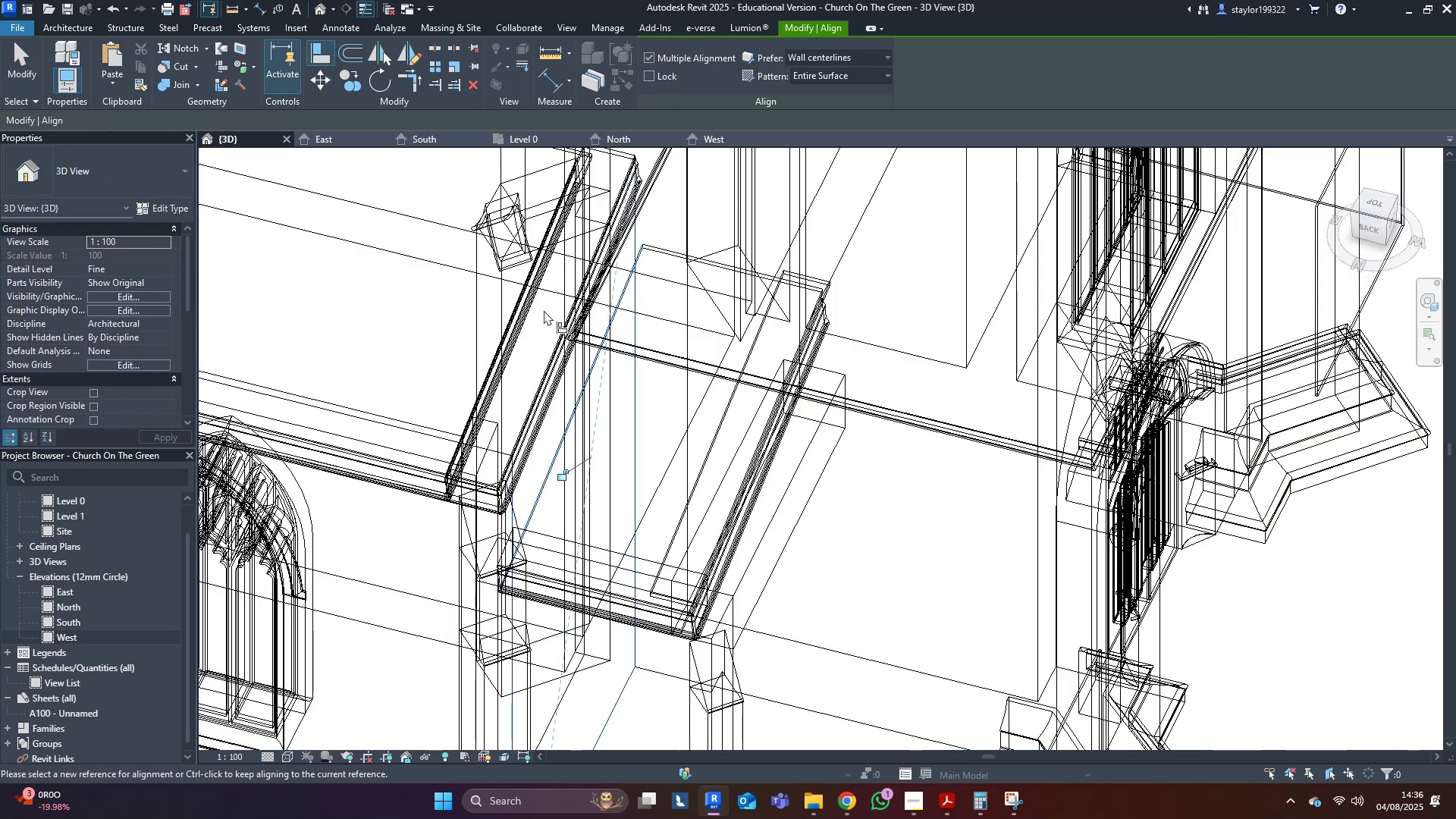 
type(sd)
key(Escape)
key(Escape)
 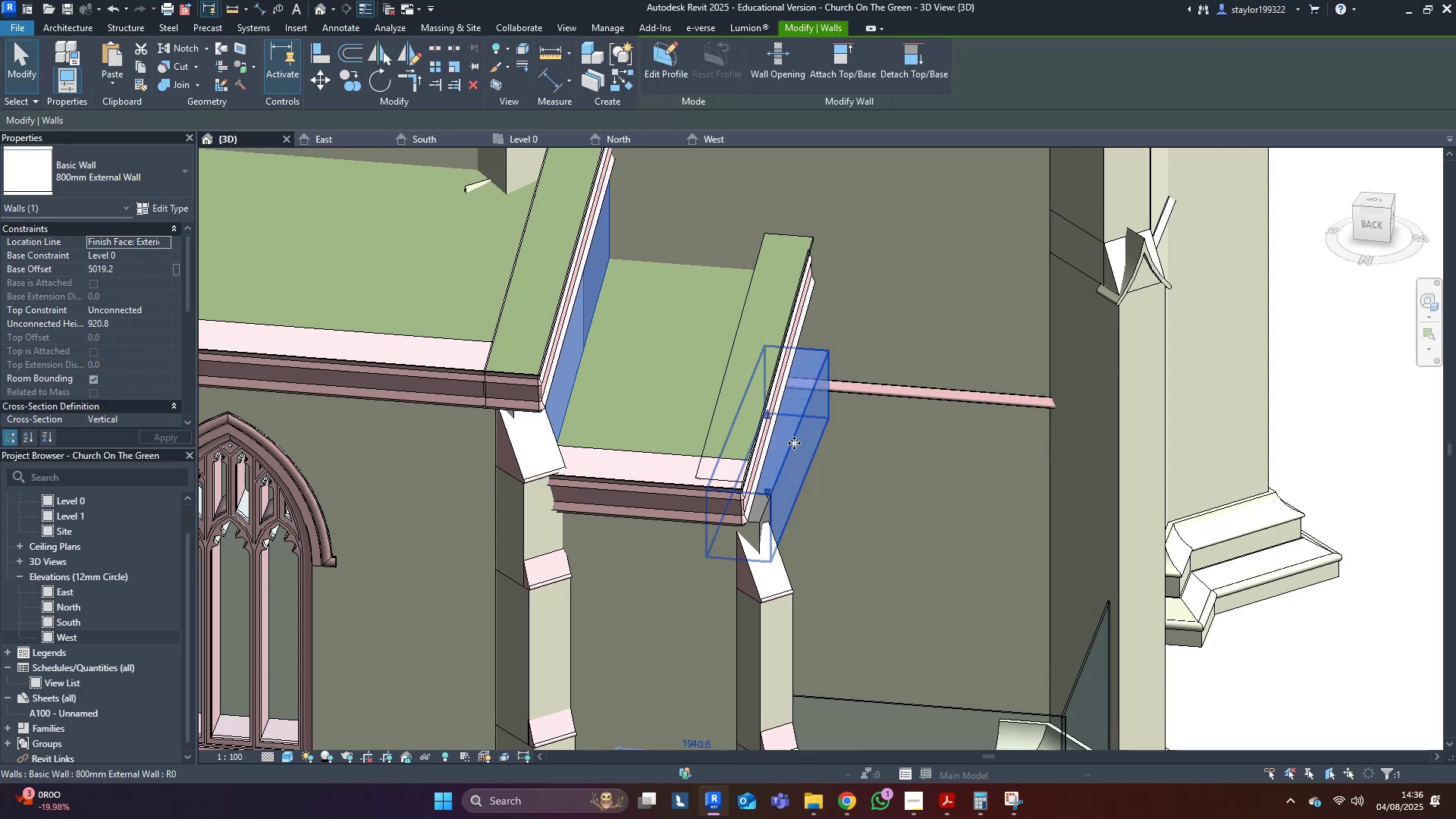 
 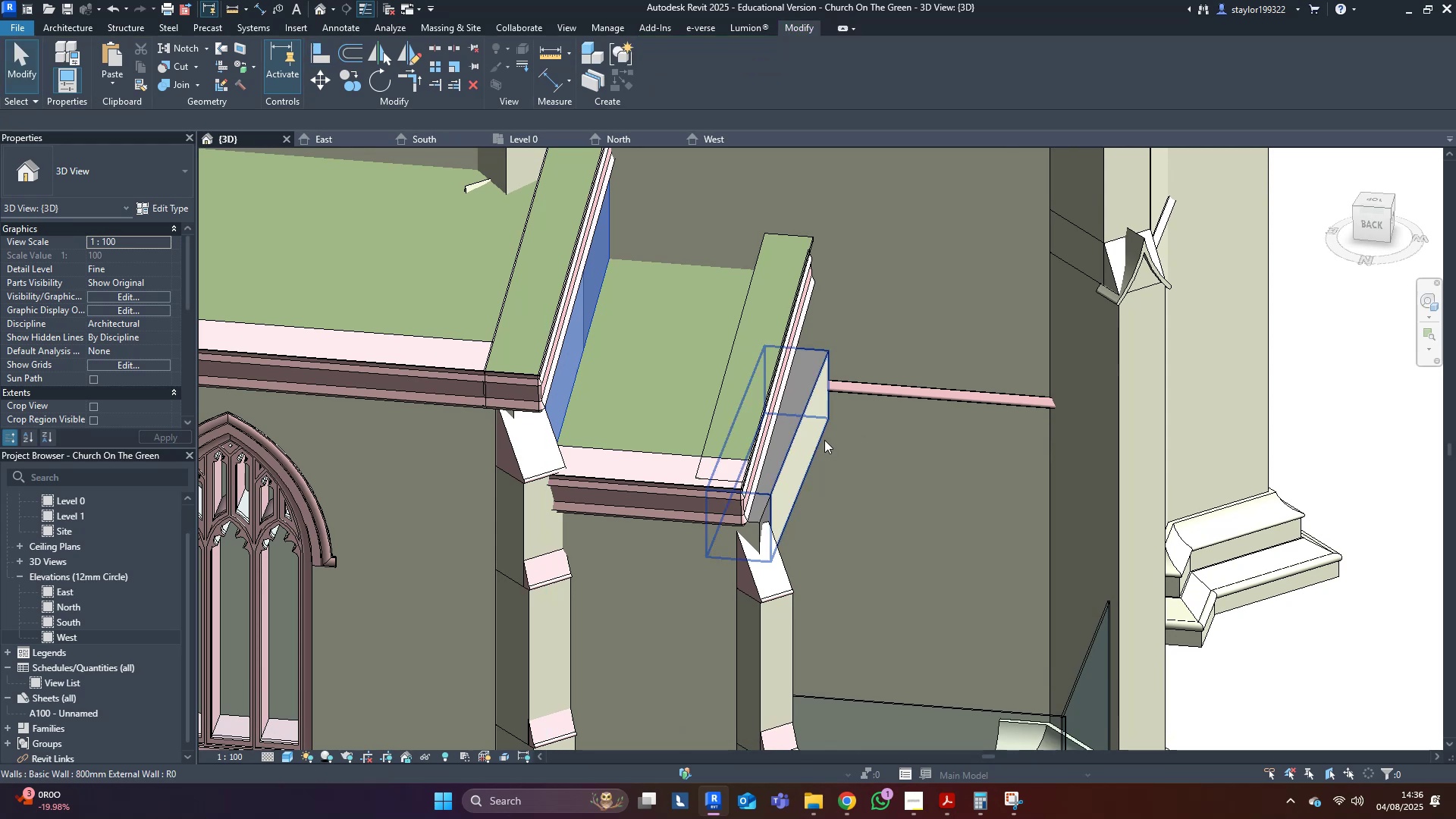 
left_click([792, 438])
 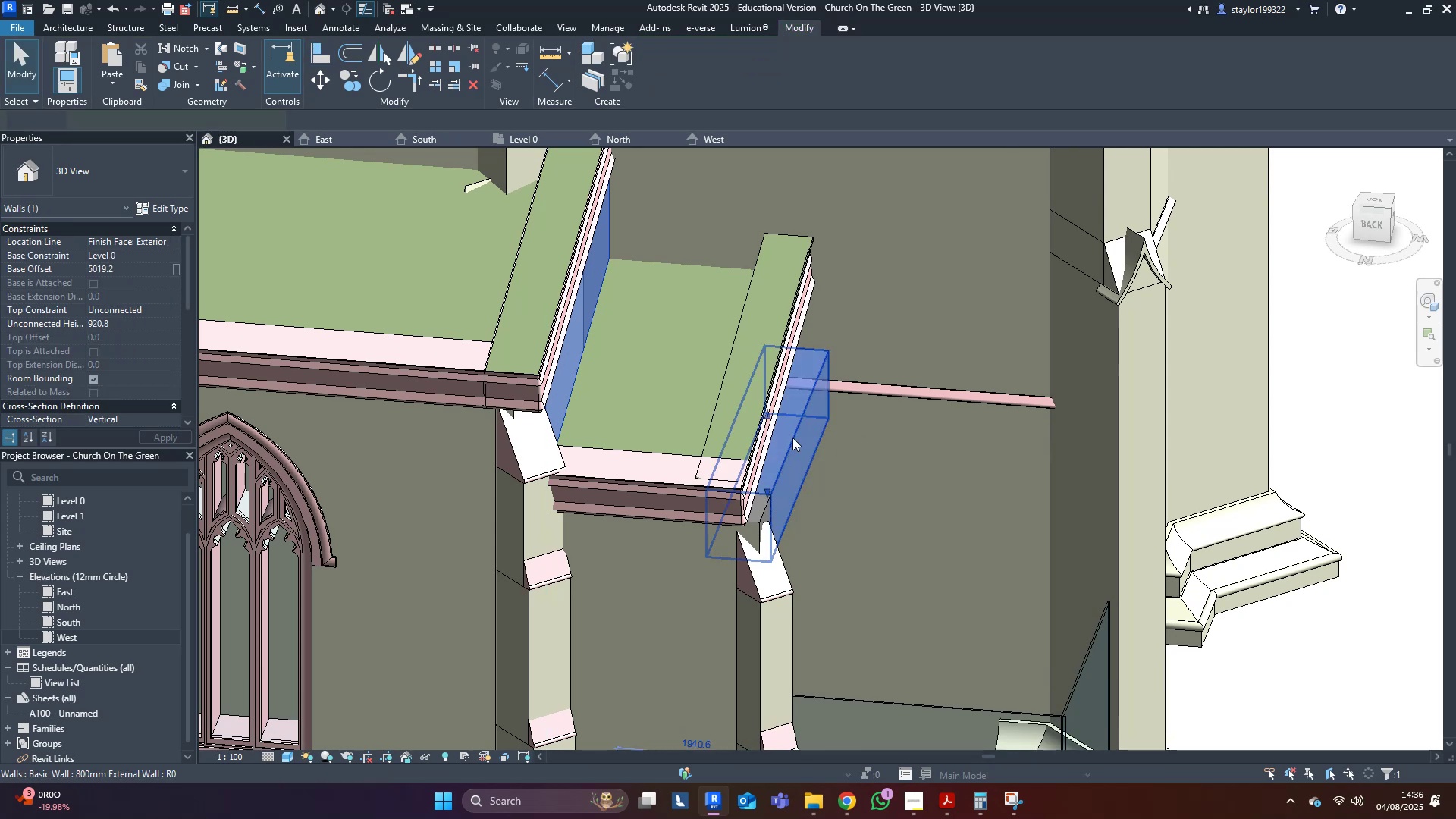 
hold_key(key=ShiftLeft, duration=0.64)
 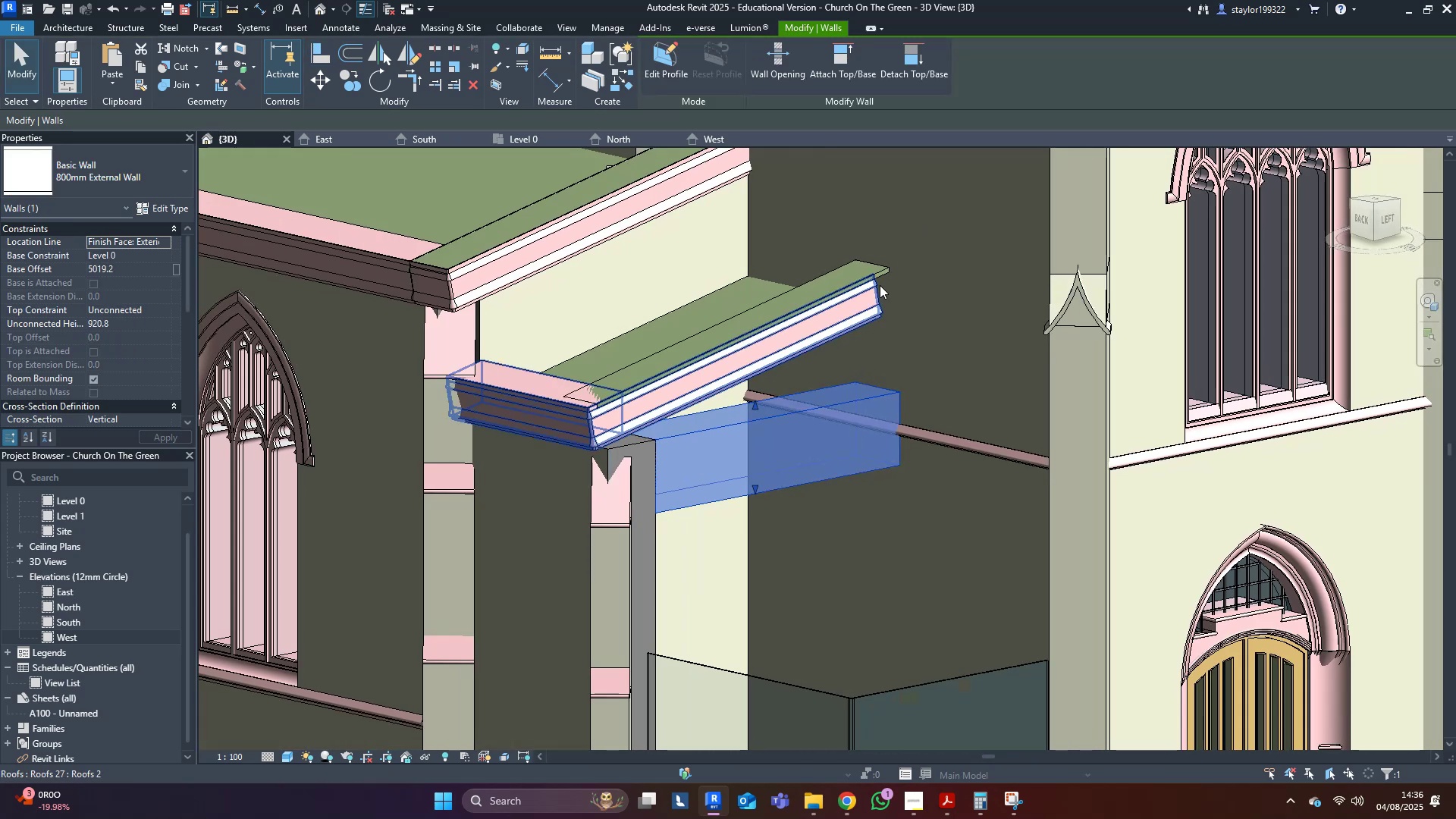 
left_click([861, 268])
 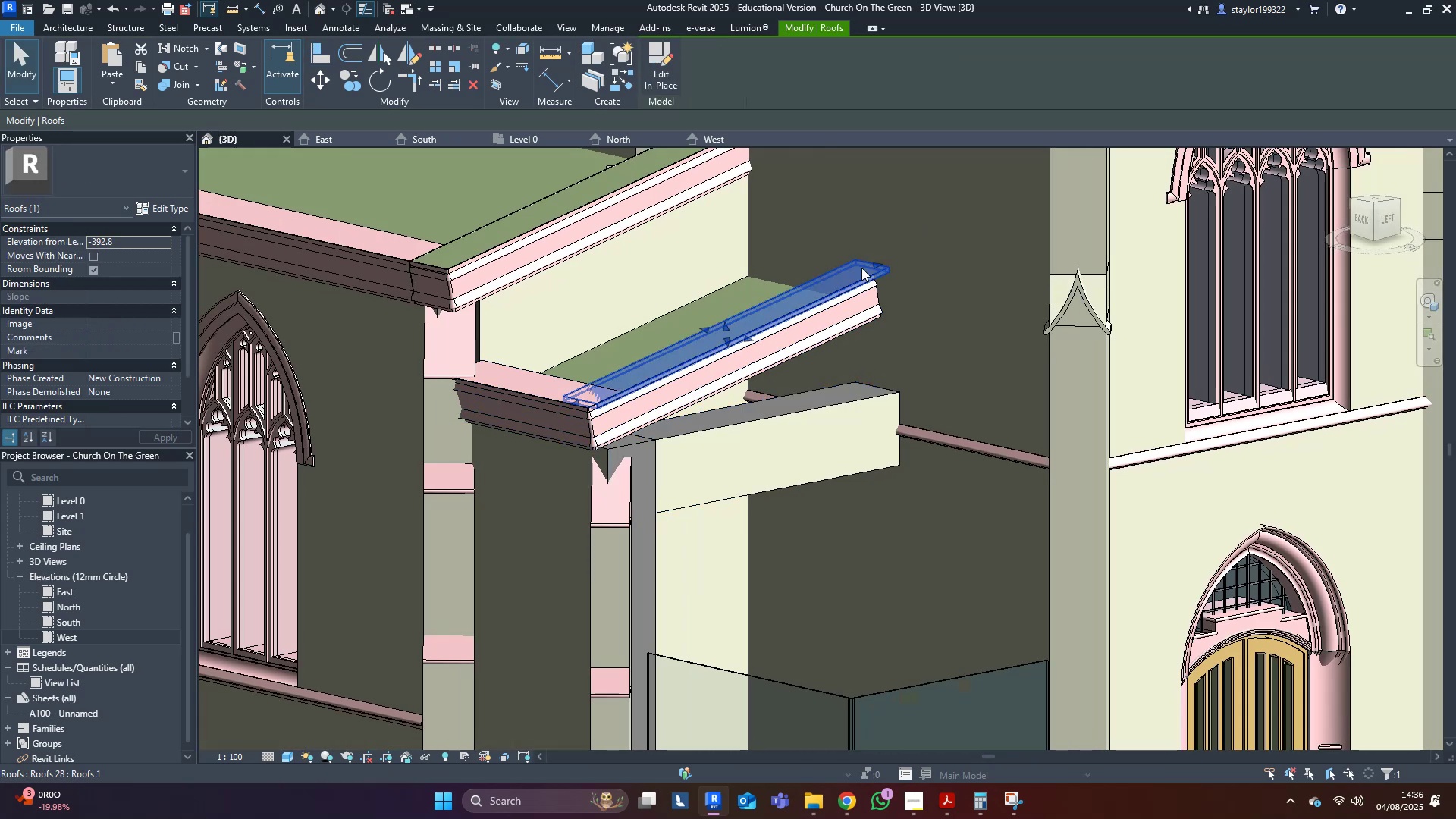 
hold_key(key=ShiftLeft, duration=0.39)
 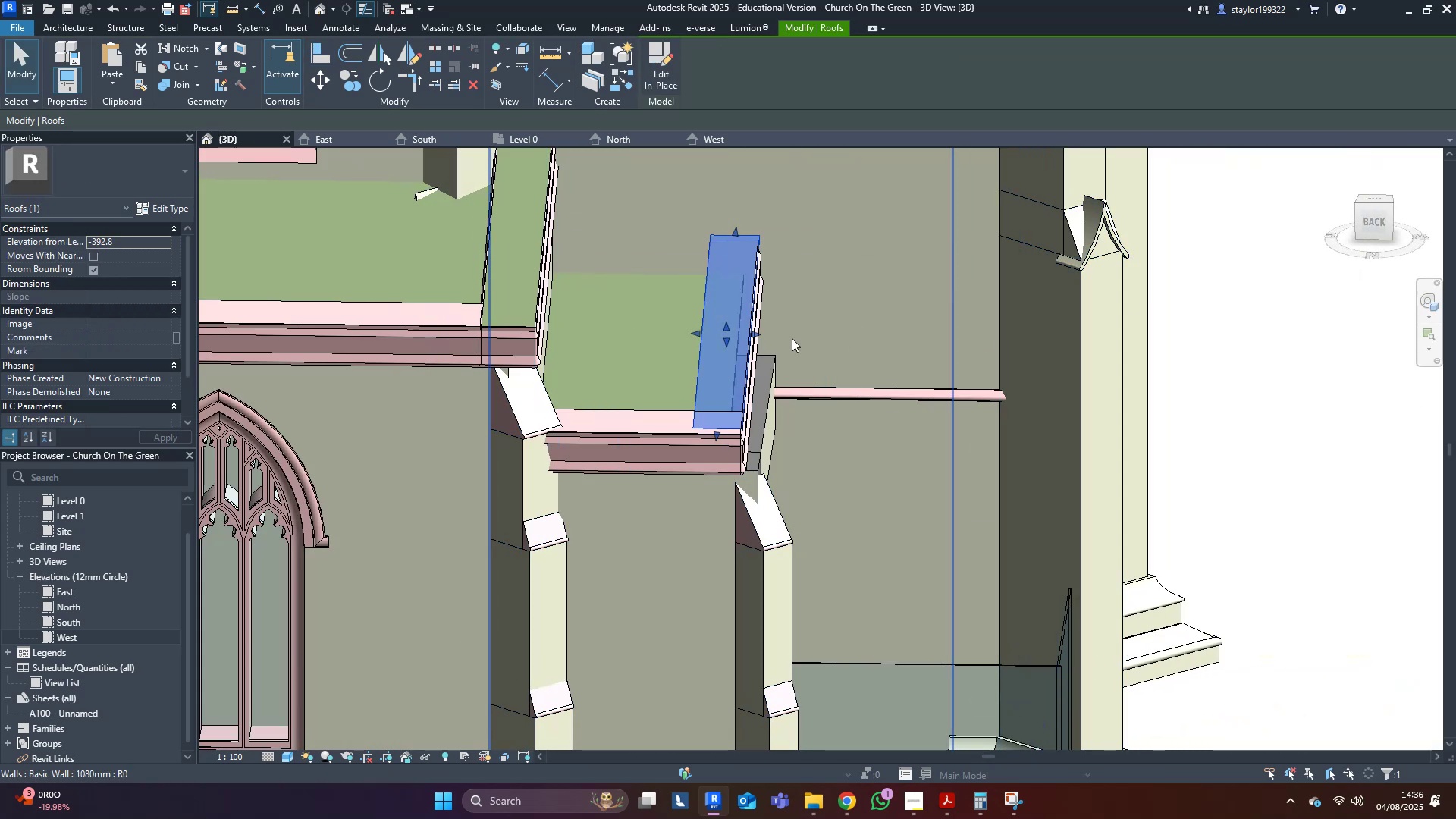 
scroll: coordinate [792, 325], scroll_direction: up, amount: 8.0
 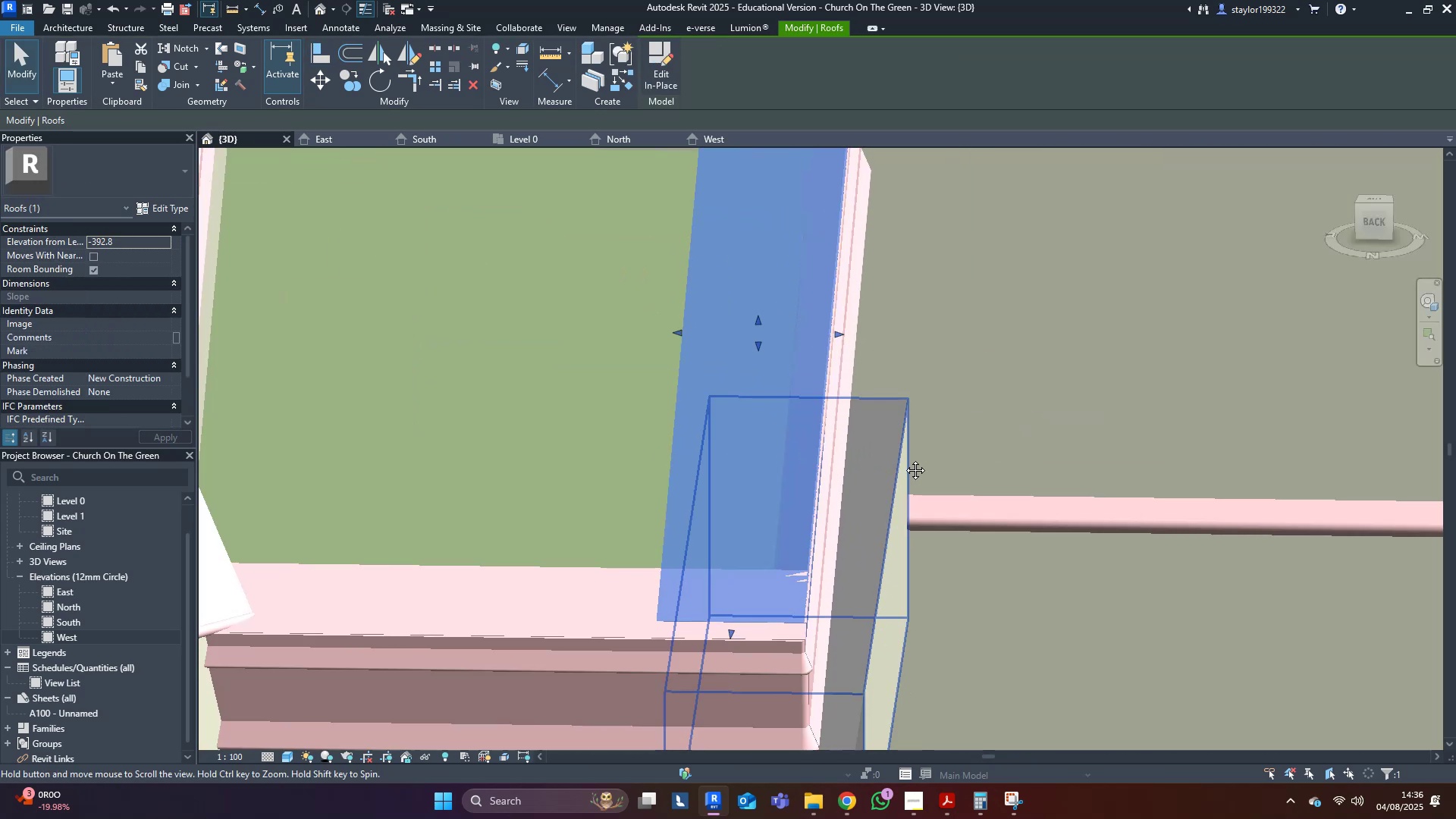 
key(Shift+ShiftLeft)
 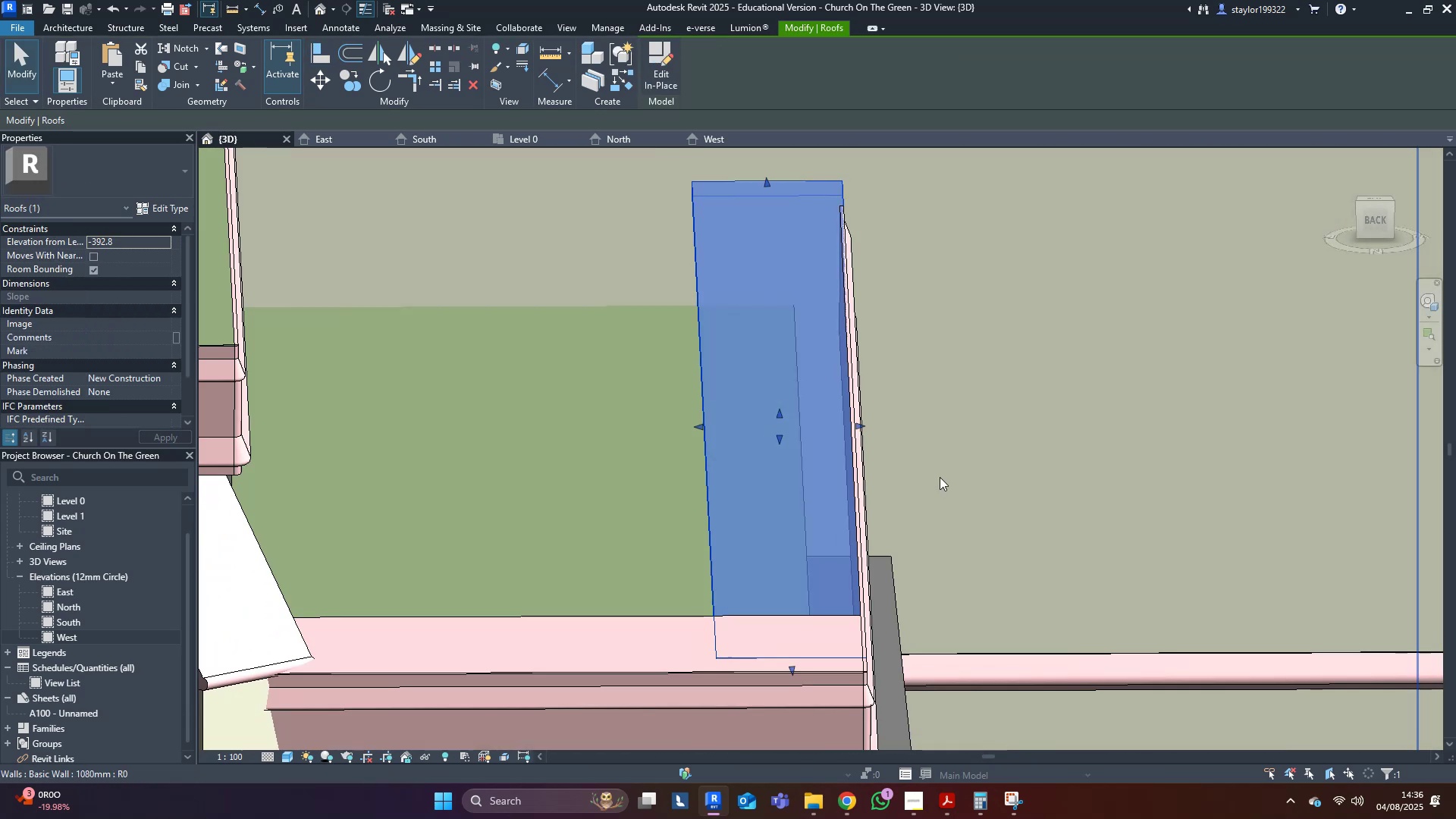 
scroll: coordinate [875, 362], scroll_direction: up, amount: 4.0
 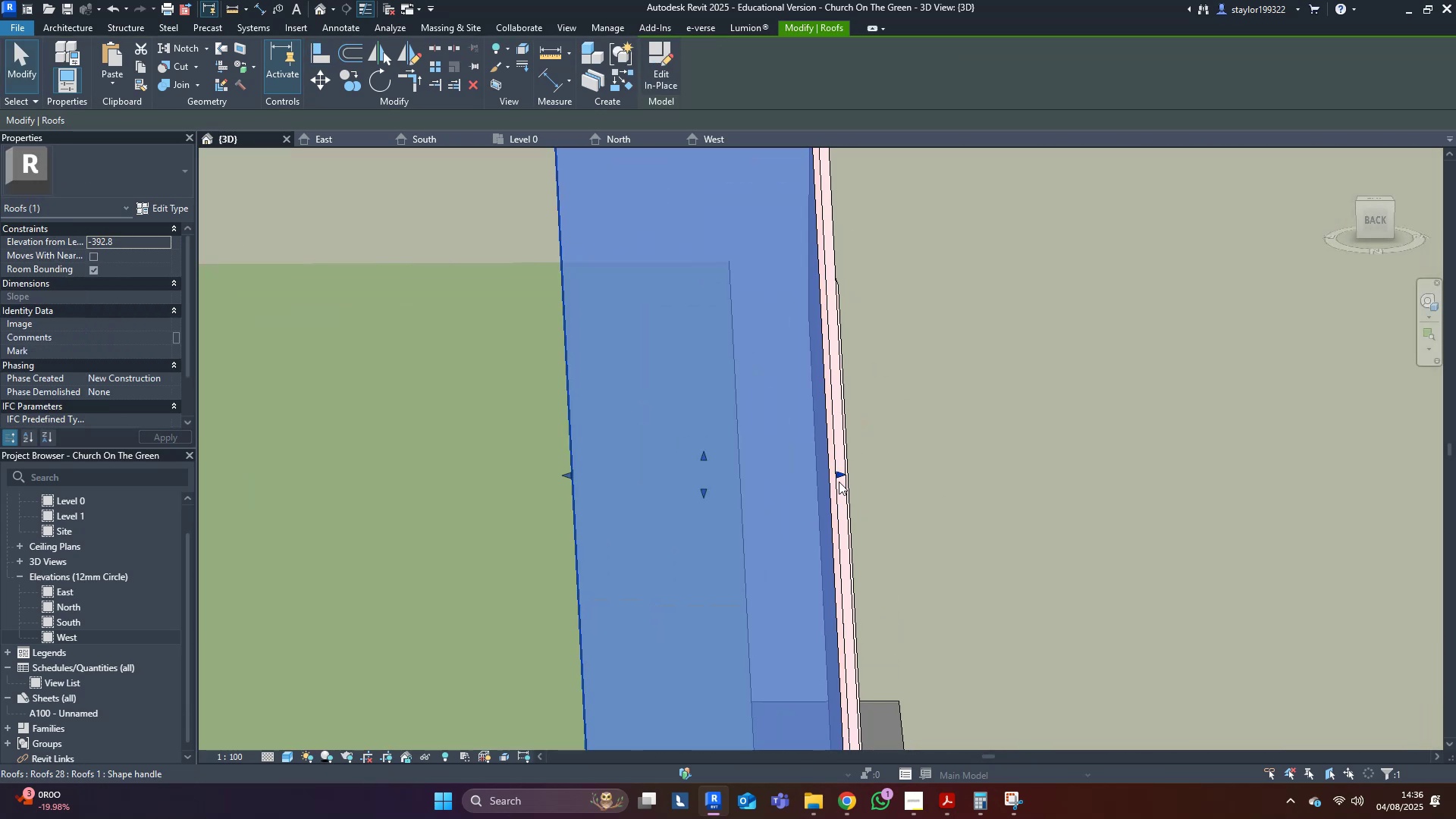 
left_click_drag(start_coordinate=[839, 476], to_coordinate=[827, 480])
 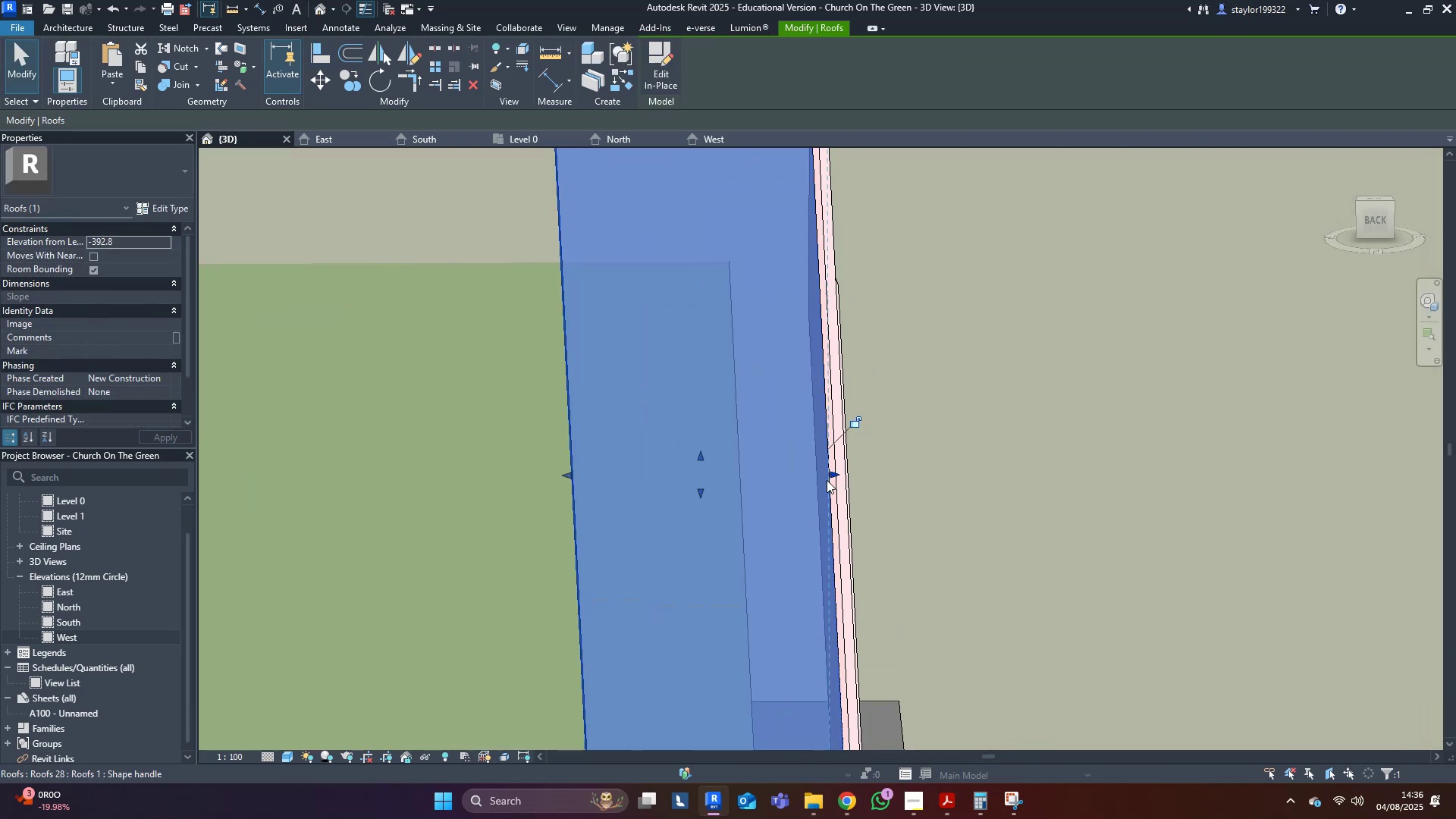 
scroll: coordinate [827, 479], scroll_direction: down, amount: 9.0
 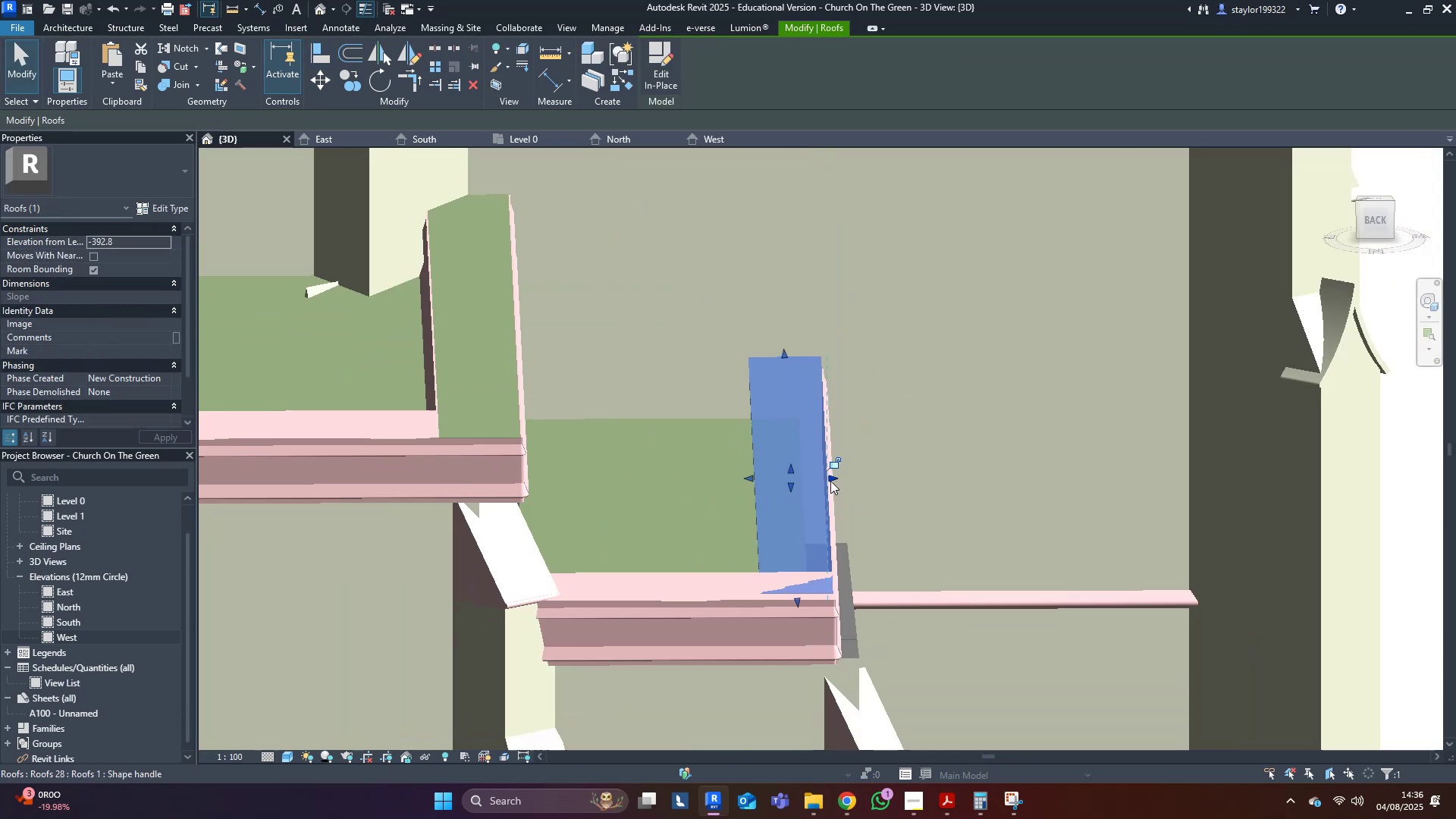 
hold_key(key=ShiftLeft, duration=0.48)
 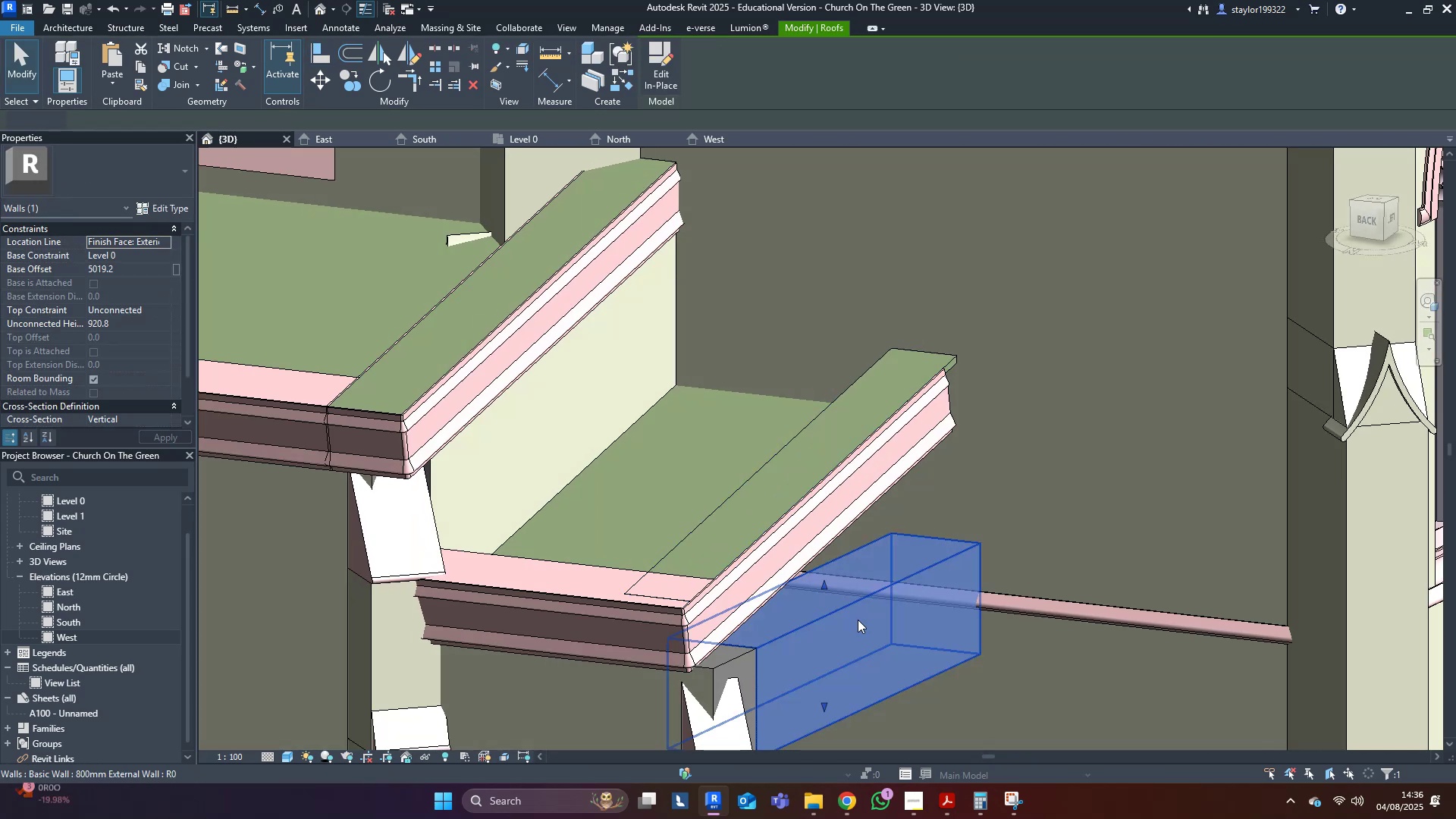 
hold_key(key=ShiftLeft, duration=1.22)
 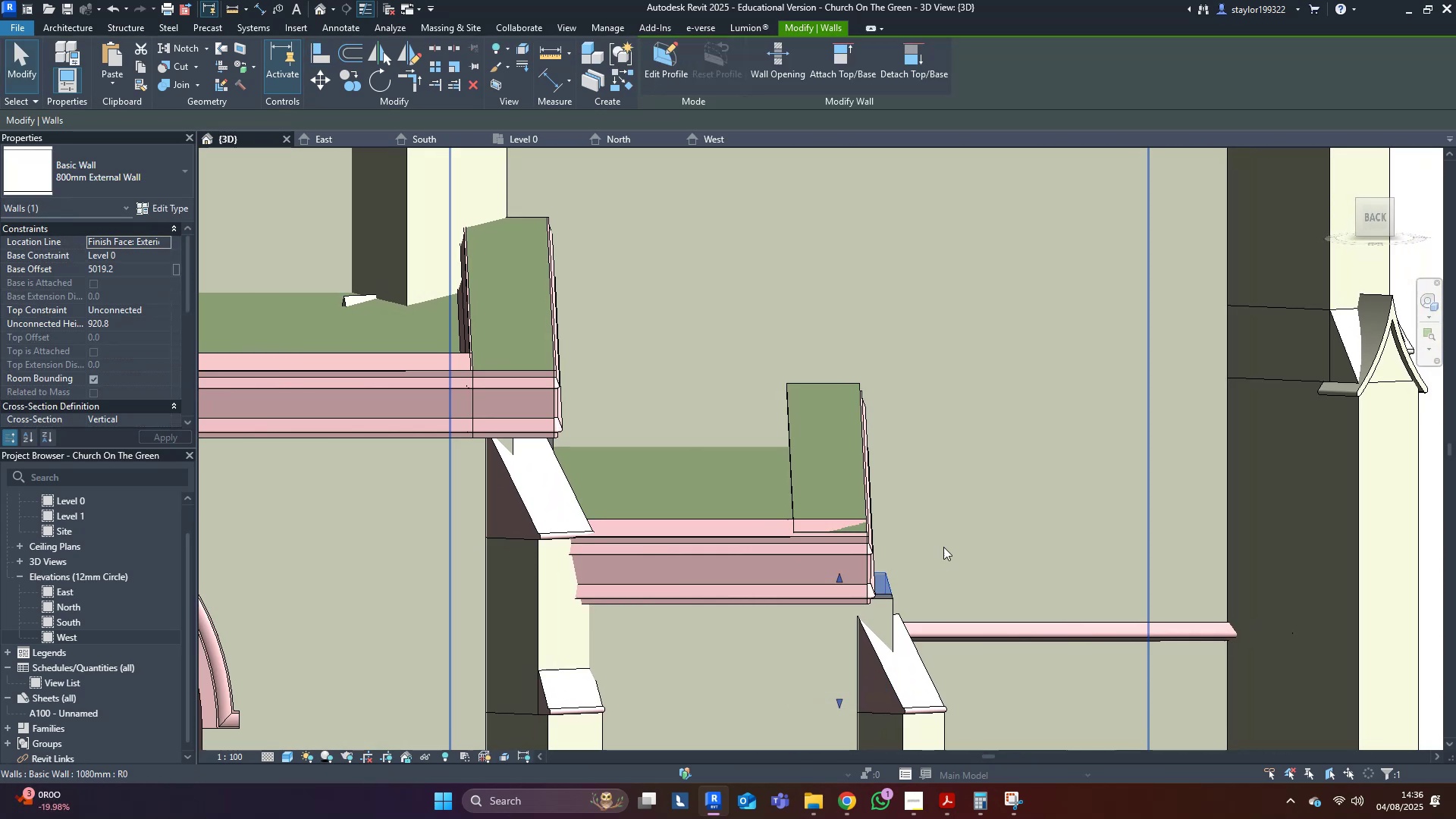 
hold_key(key=ShiftLeft, duration=0.43)
 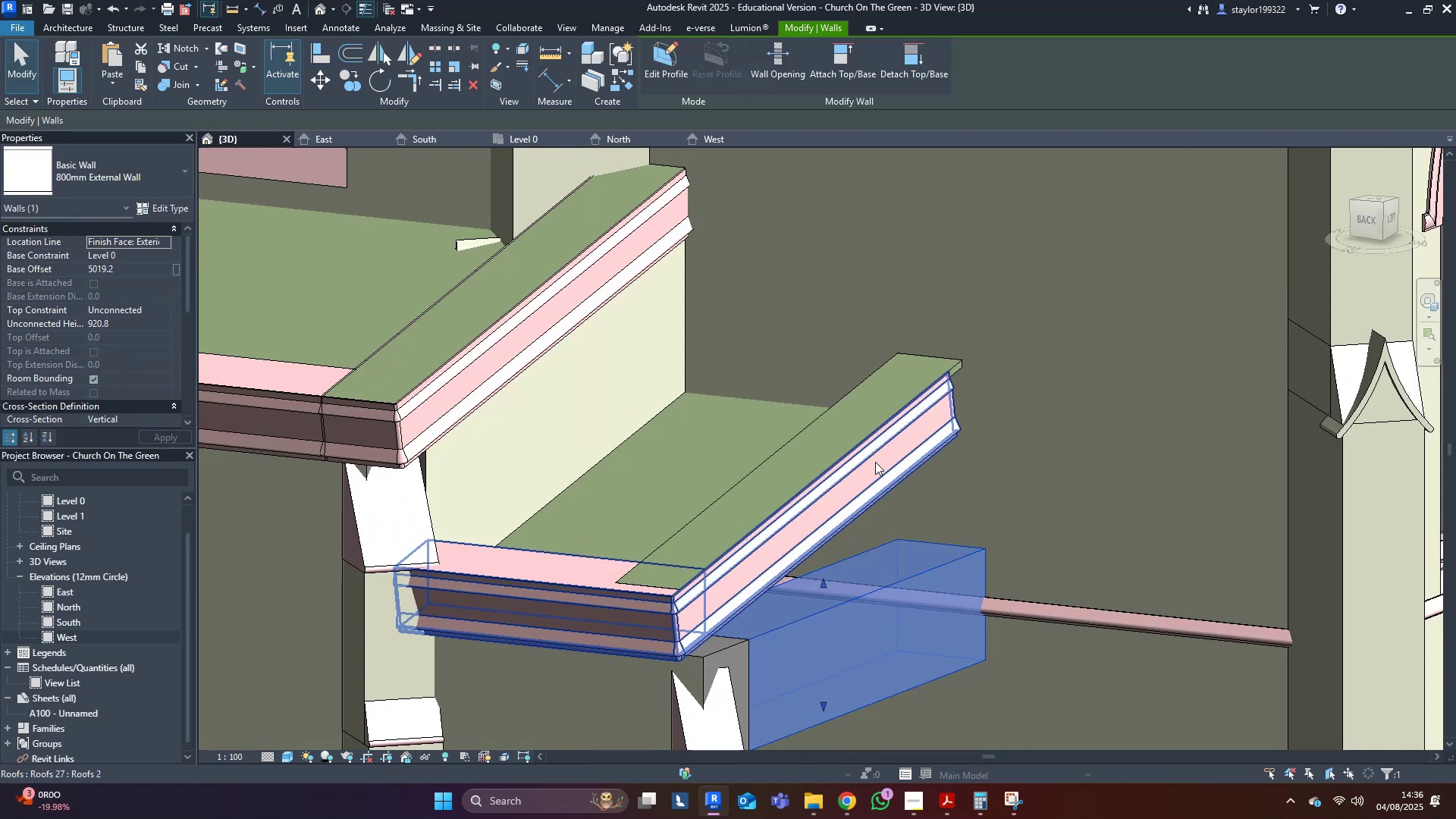 
scroll: coordinate [873, 472], scroll_direction: up, amount: 1.0
 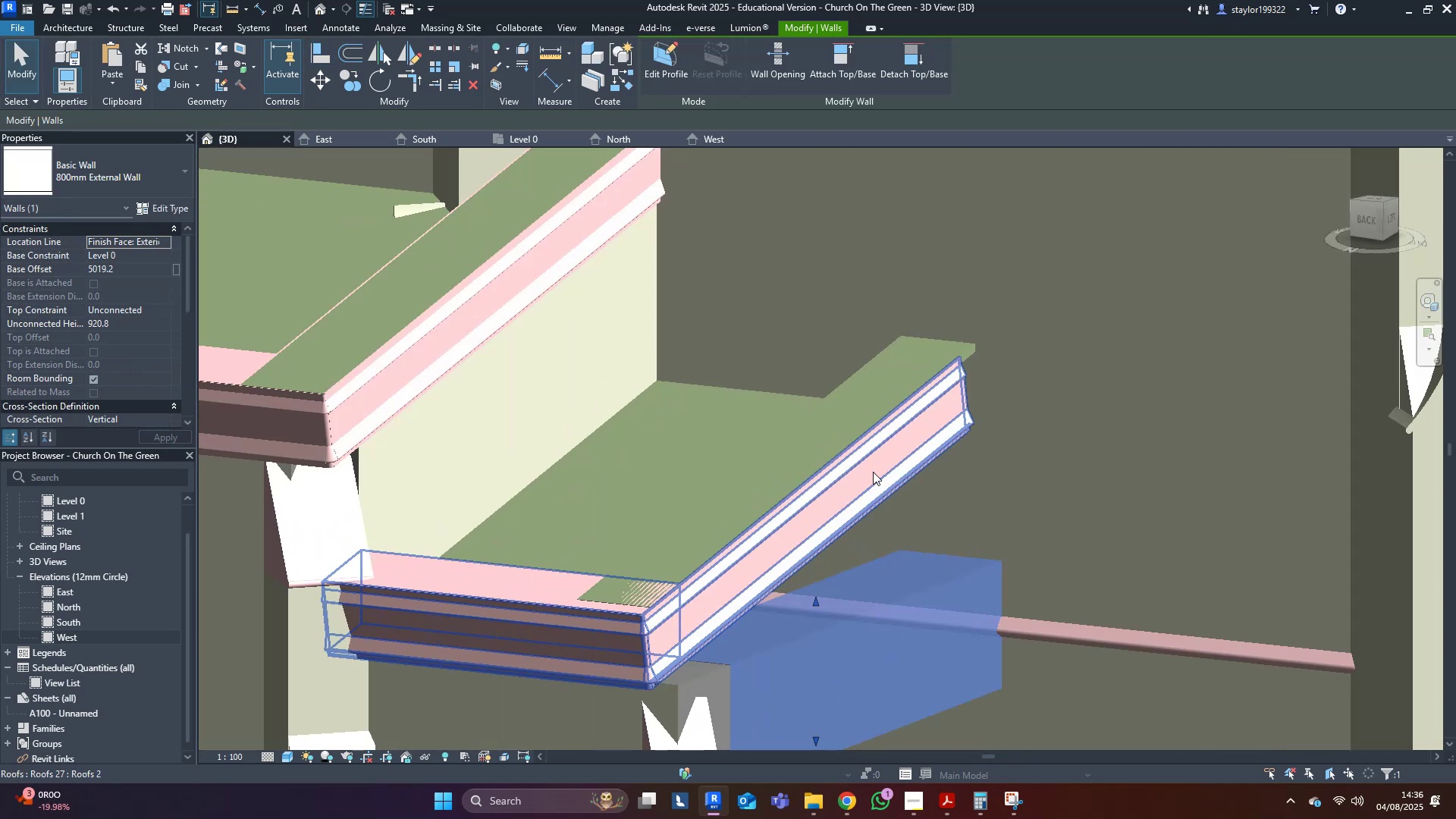 
type(al)
 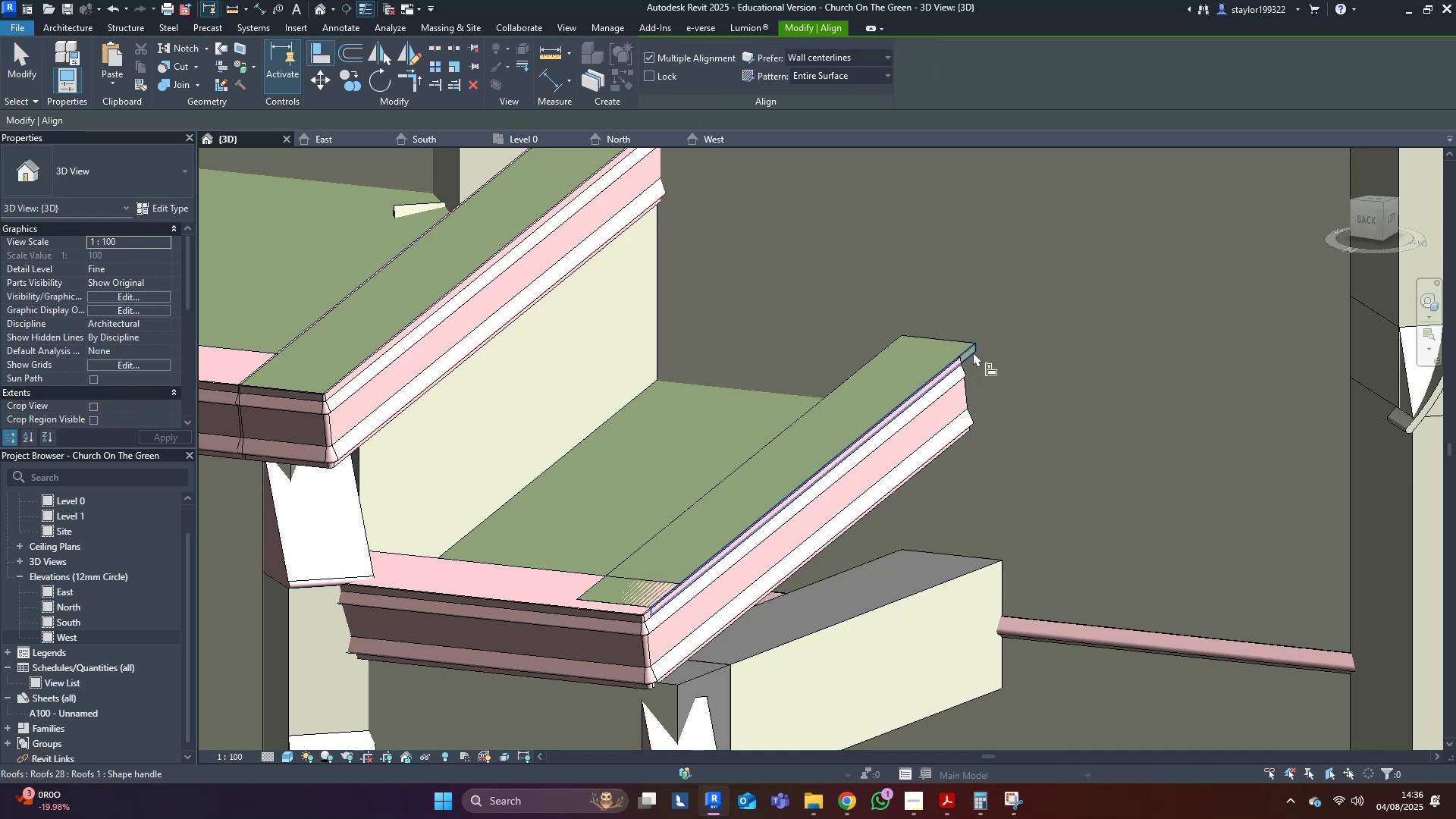 
left_click([973, 352])
 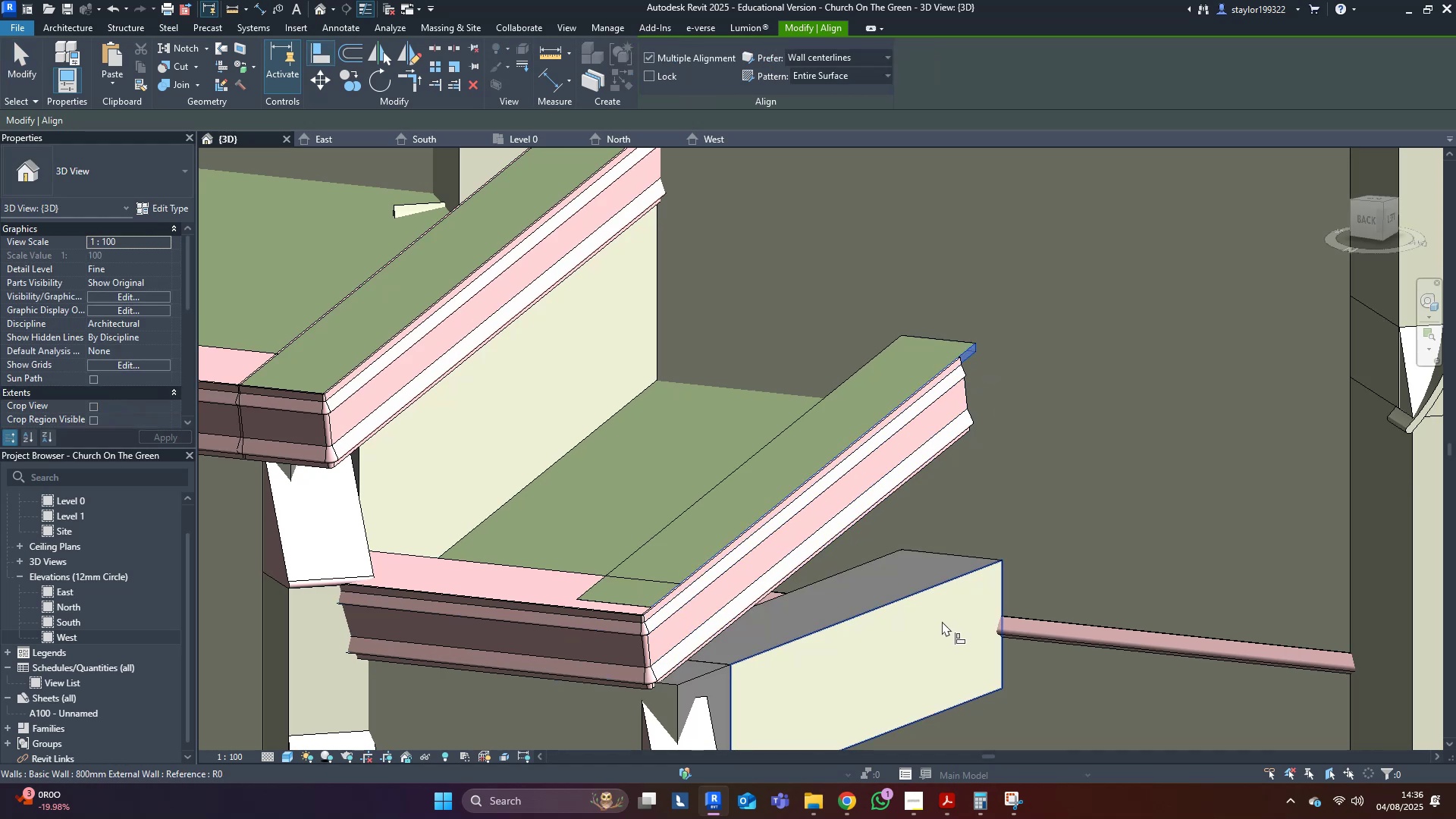 
left_click([942, 621])
 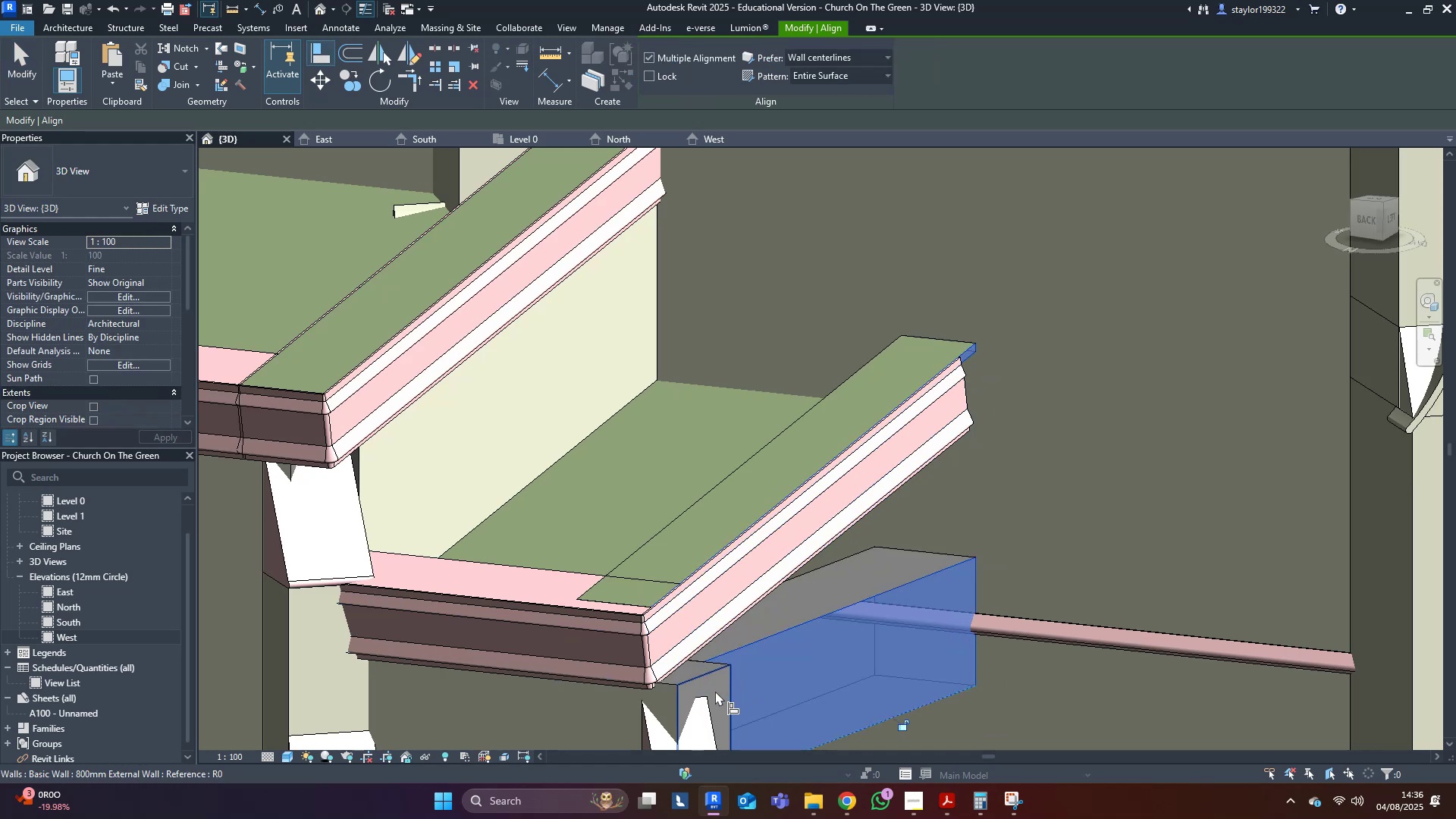 
left_click([715, 689])
 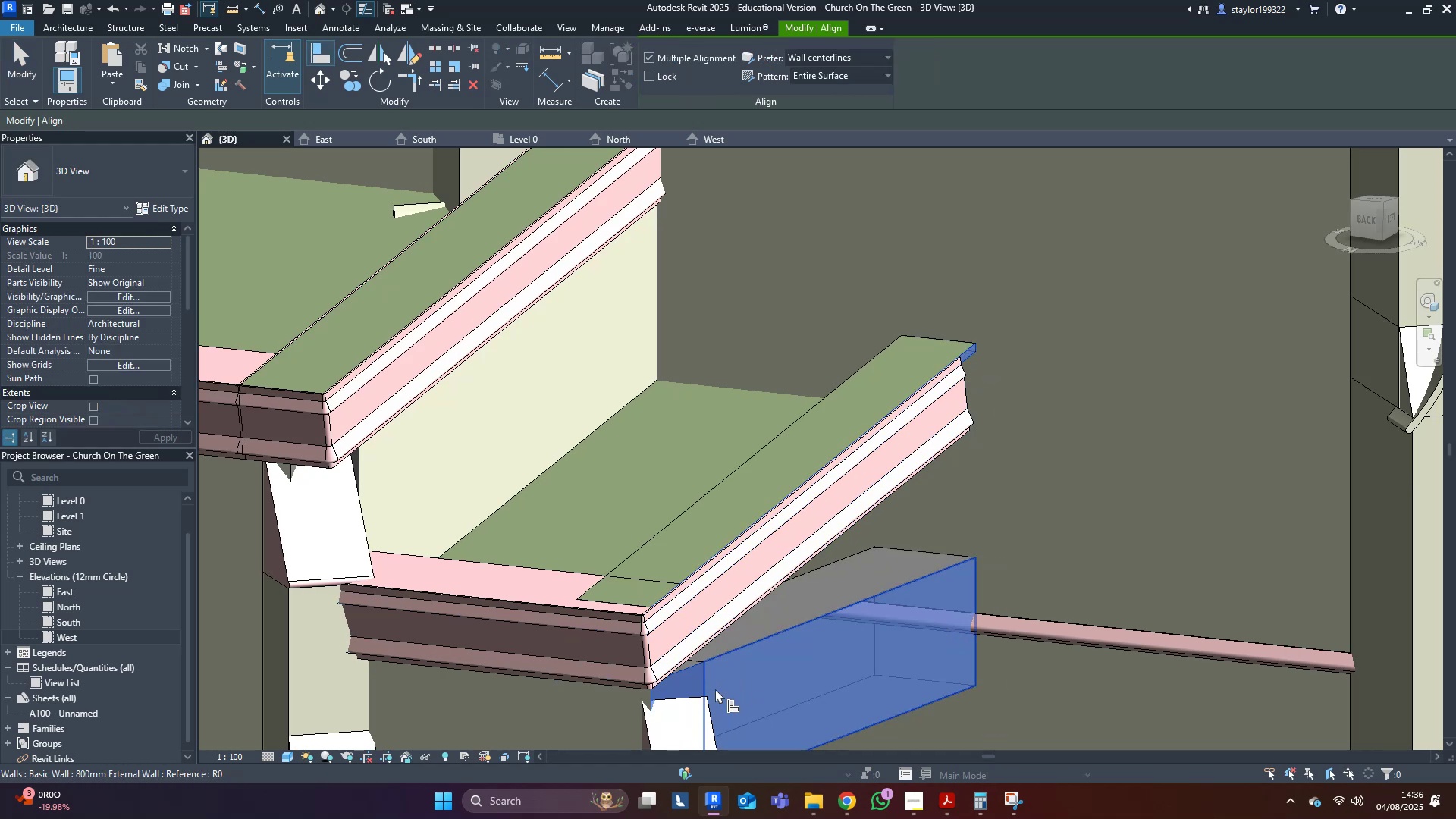 
key(Escape)
 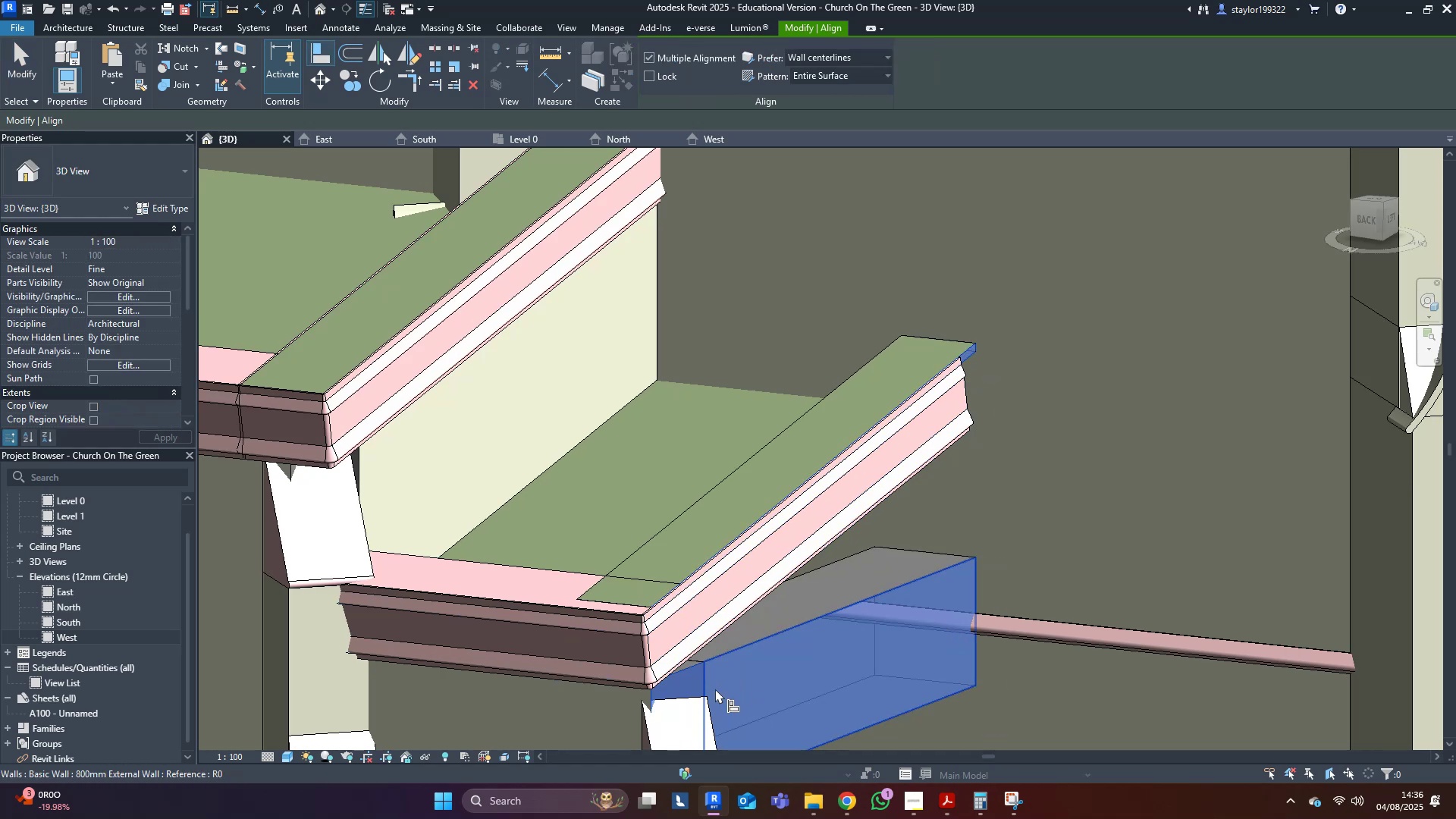 
key(Escape)
 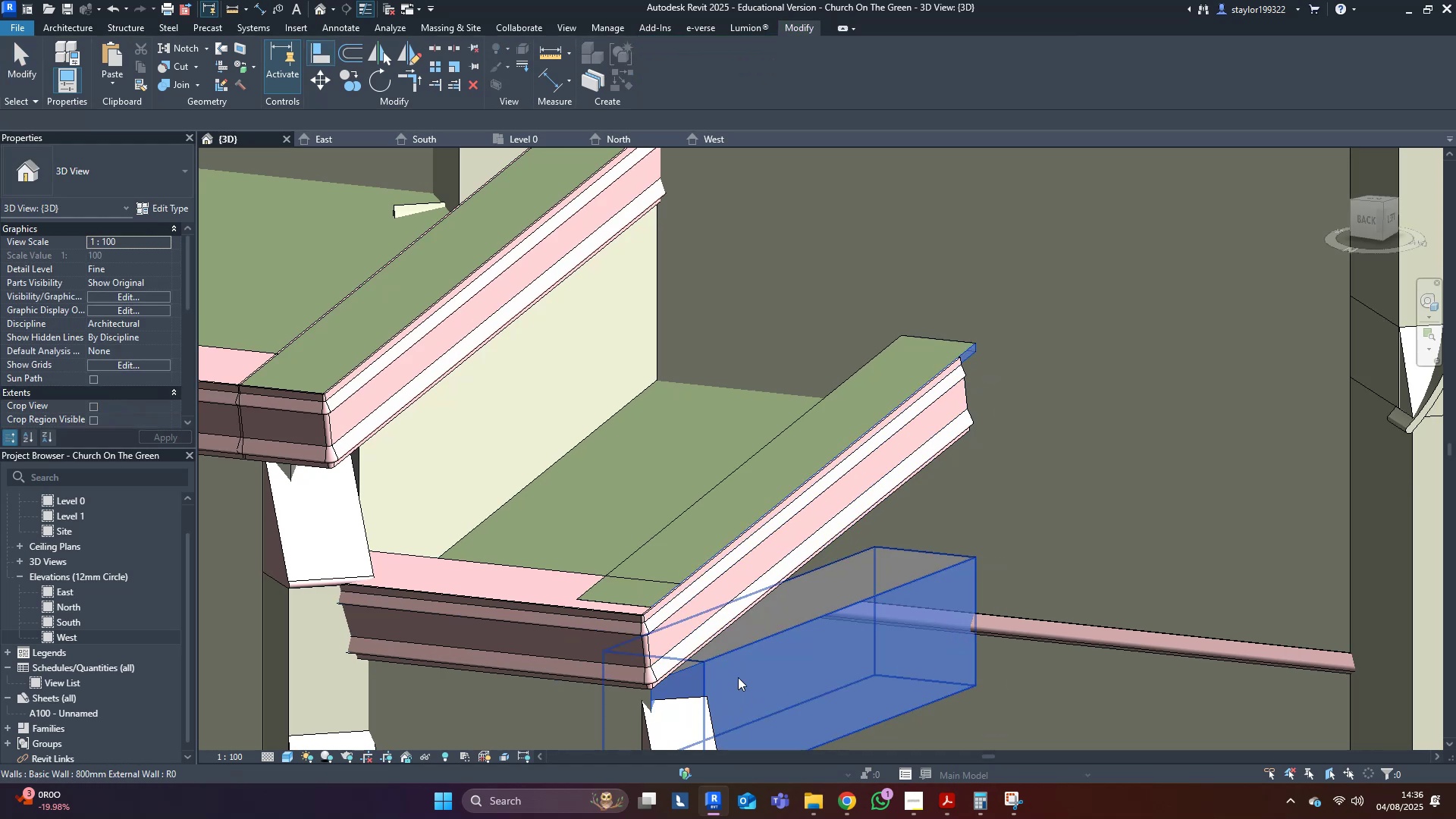 
key(Escape)
 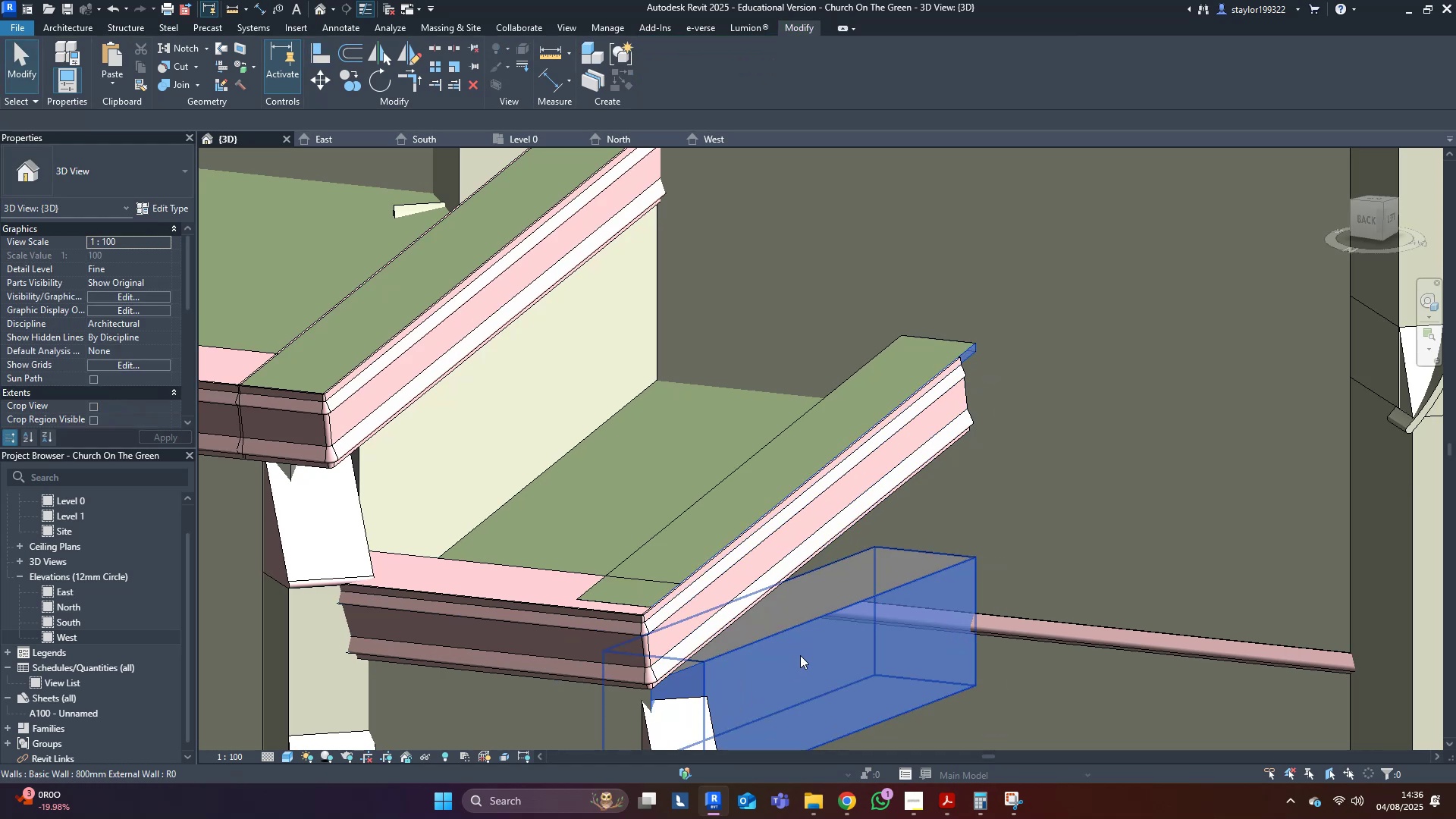 
left_click([802, 654])
 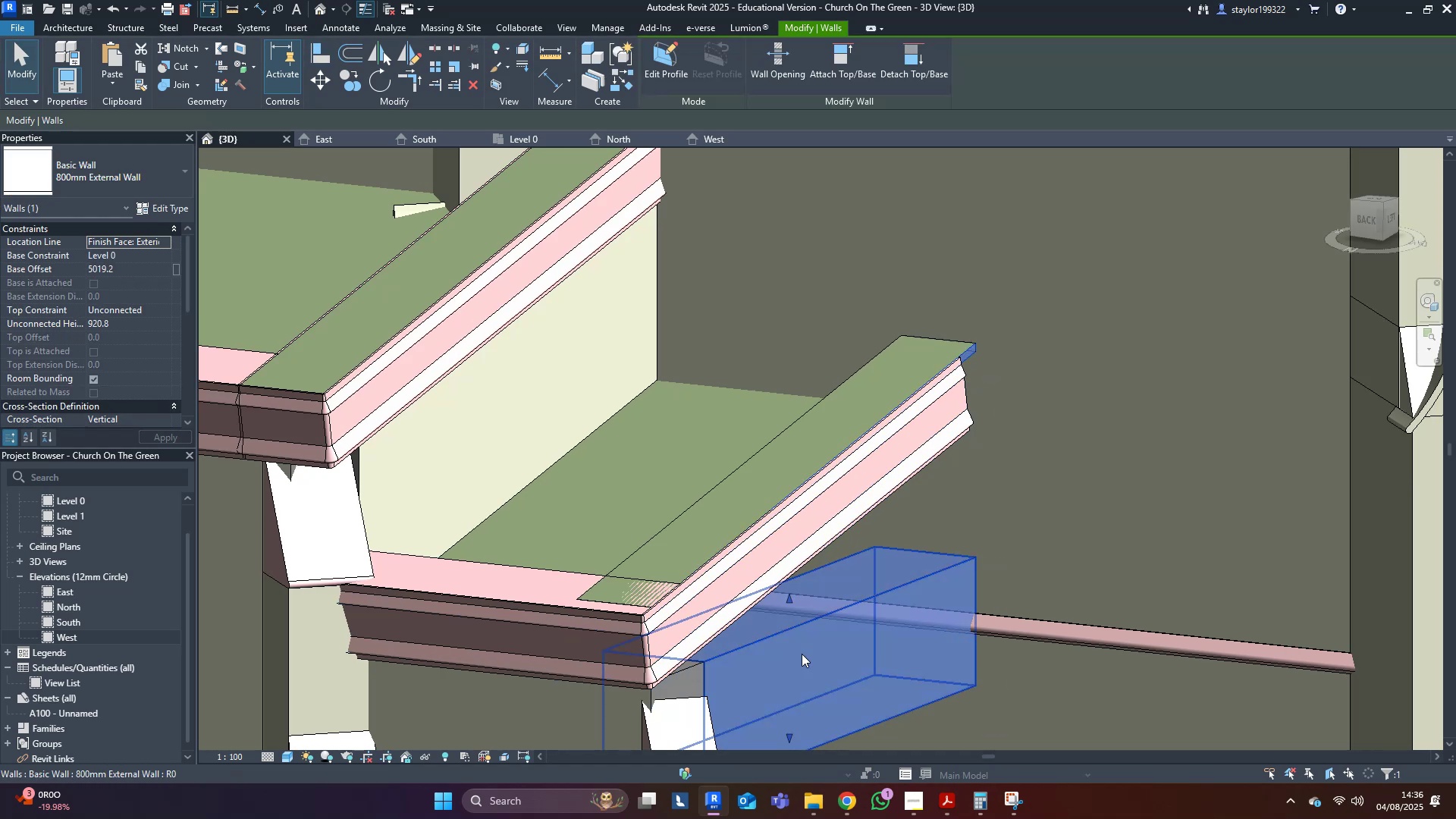 
scroll: coordinate [802, 654], scroll_direction: down, amount: 1.0
 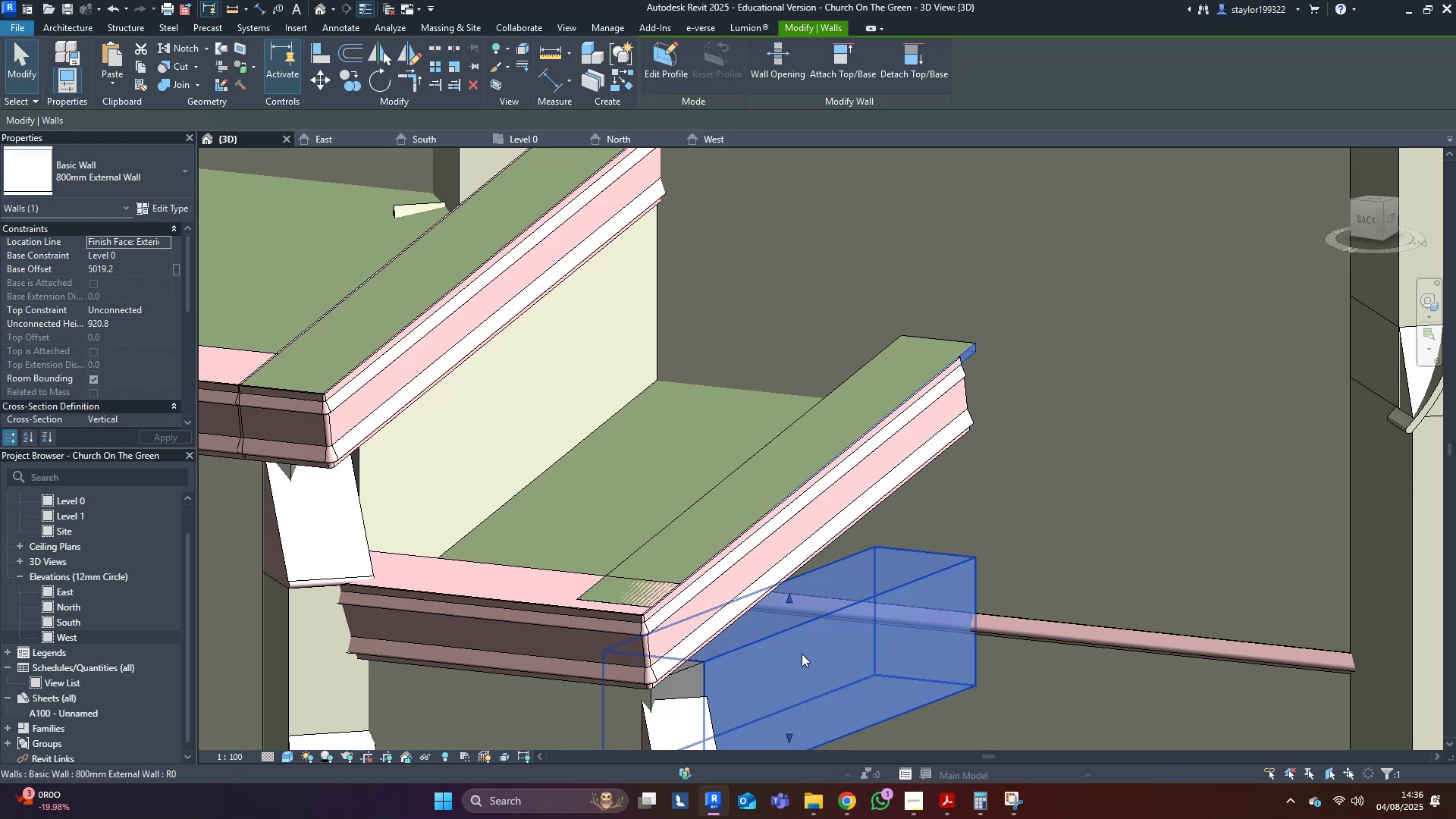 
hold_key(key=ShiftLeft, duration=2.45)
left_click([832, 55])
 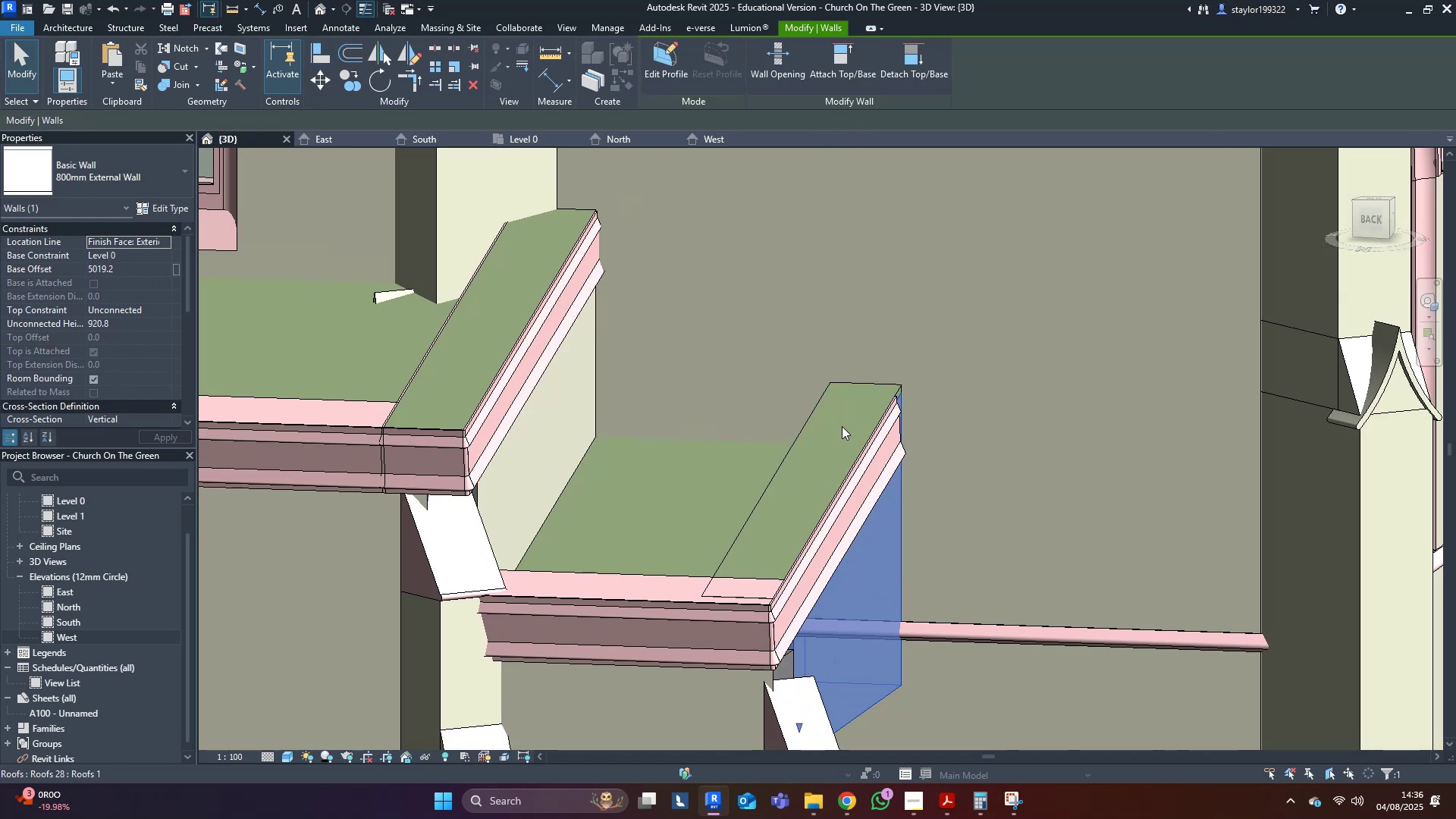 
double_click([877, 470])
 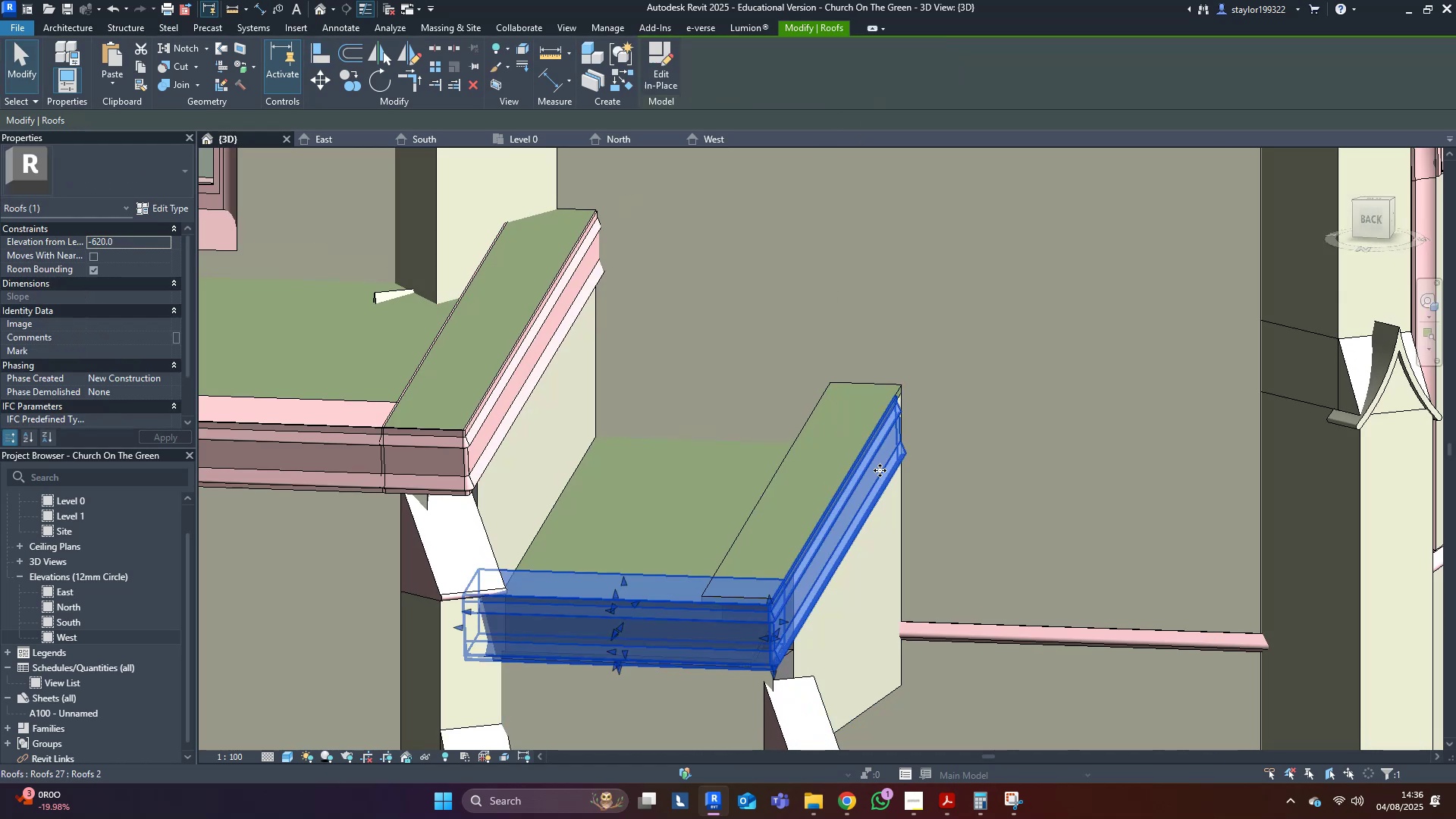 
hold_key(key=ShiftLeft, duration=0.39)
 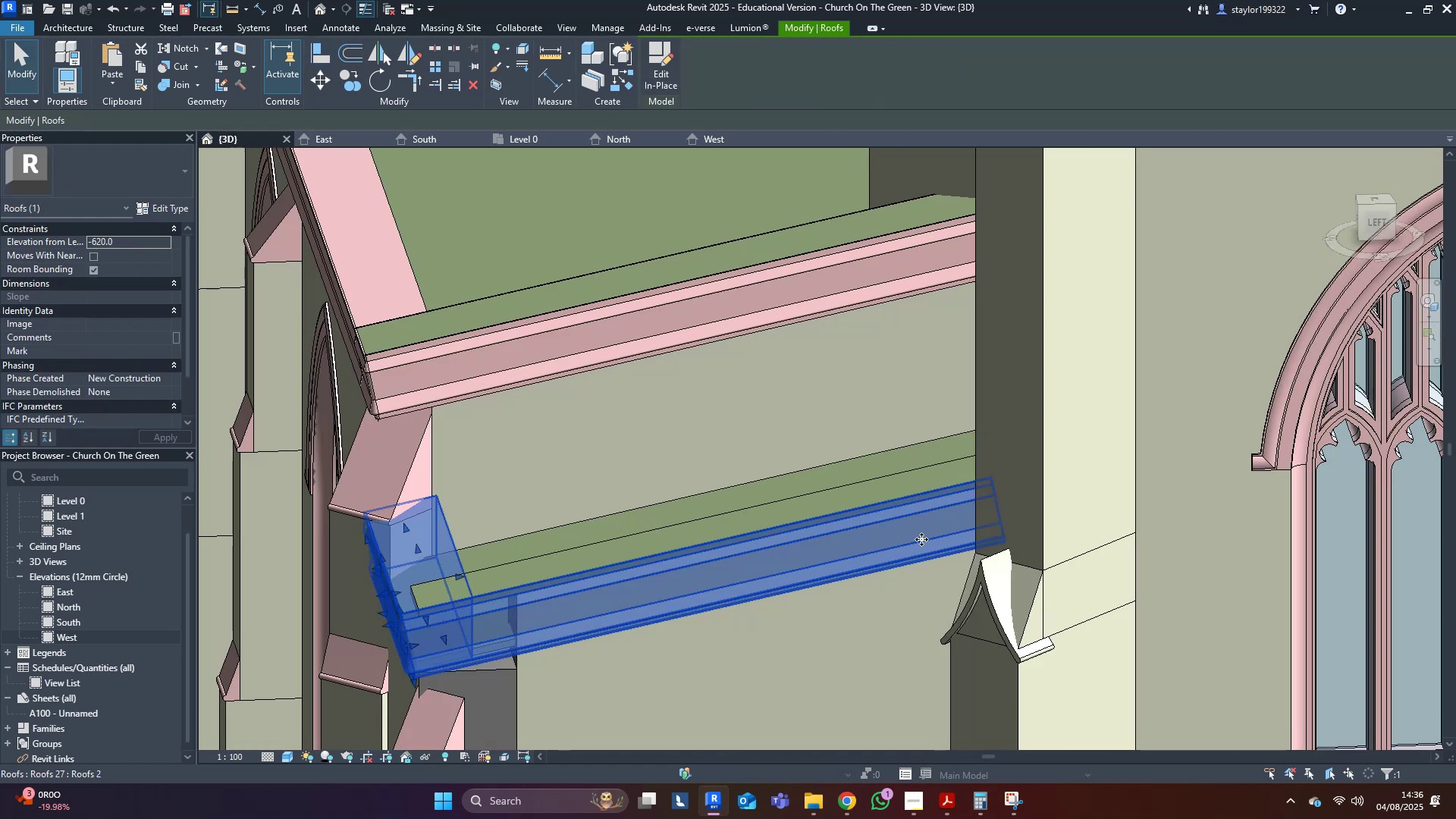 
hold_key(key=ShiftLeft, duration=0.42)
 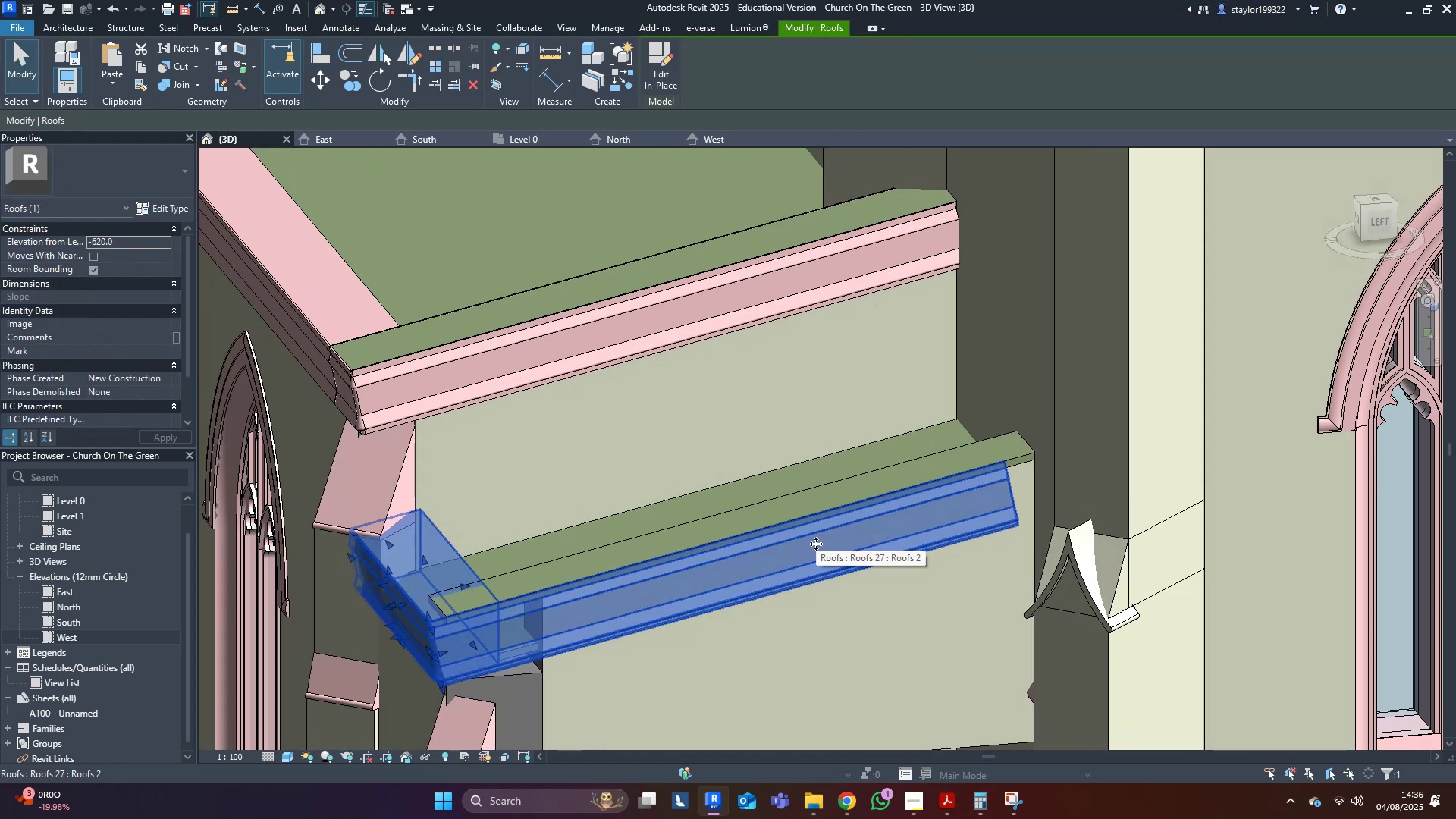 
double_click([961, 501])
 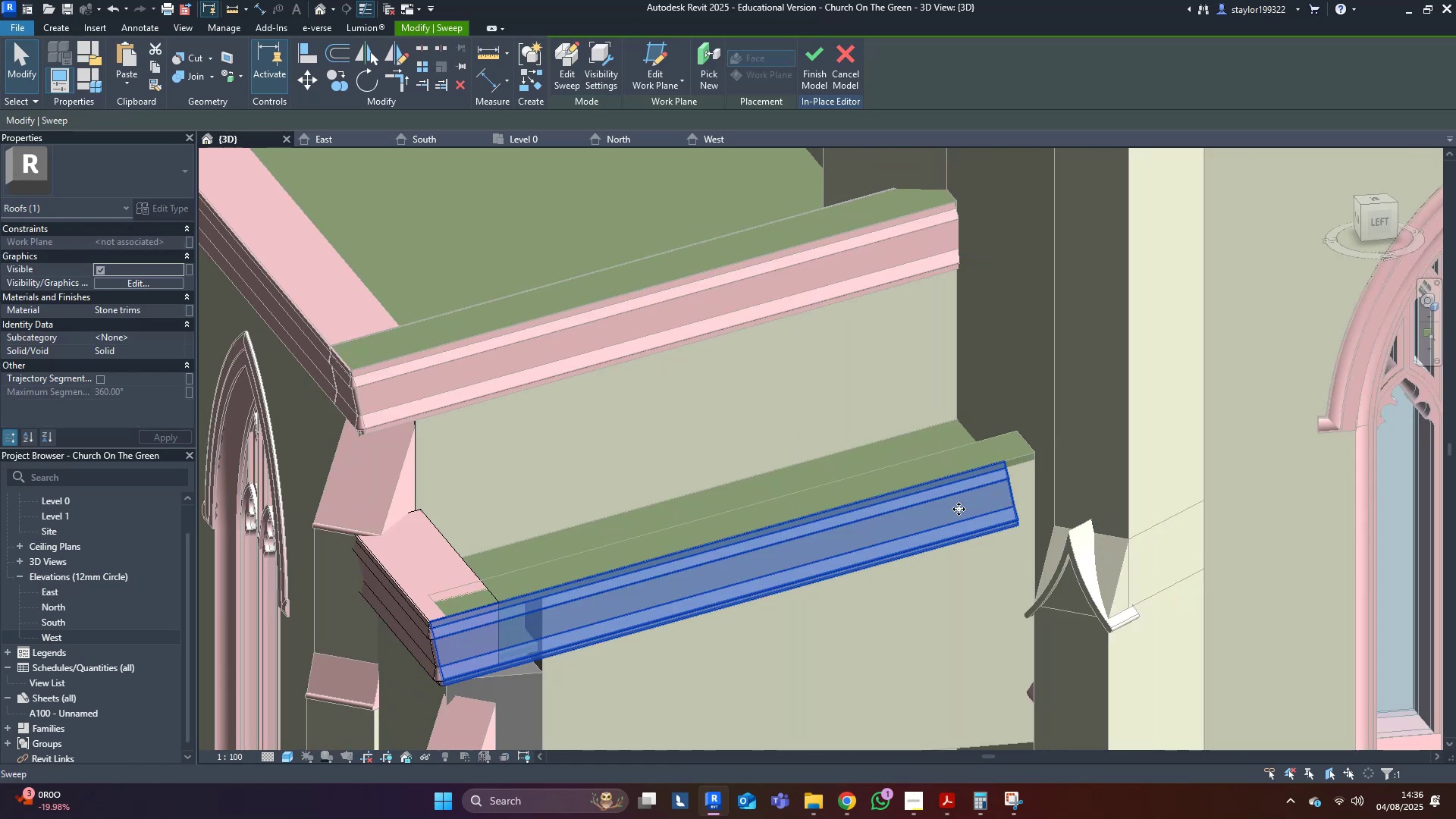 
left_click([935, 514])
 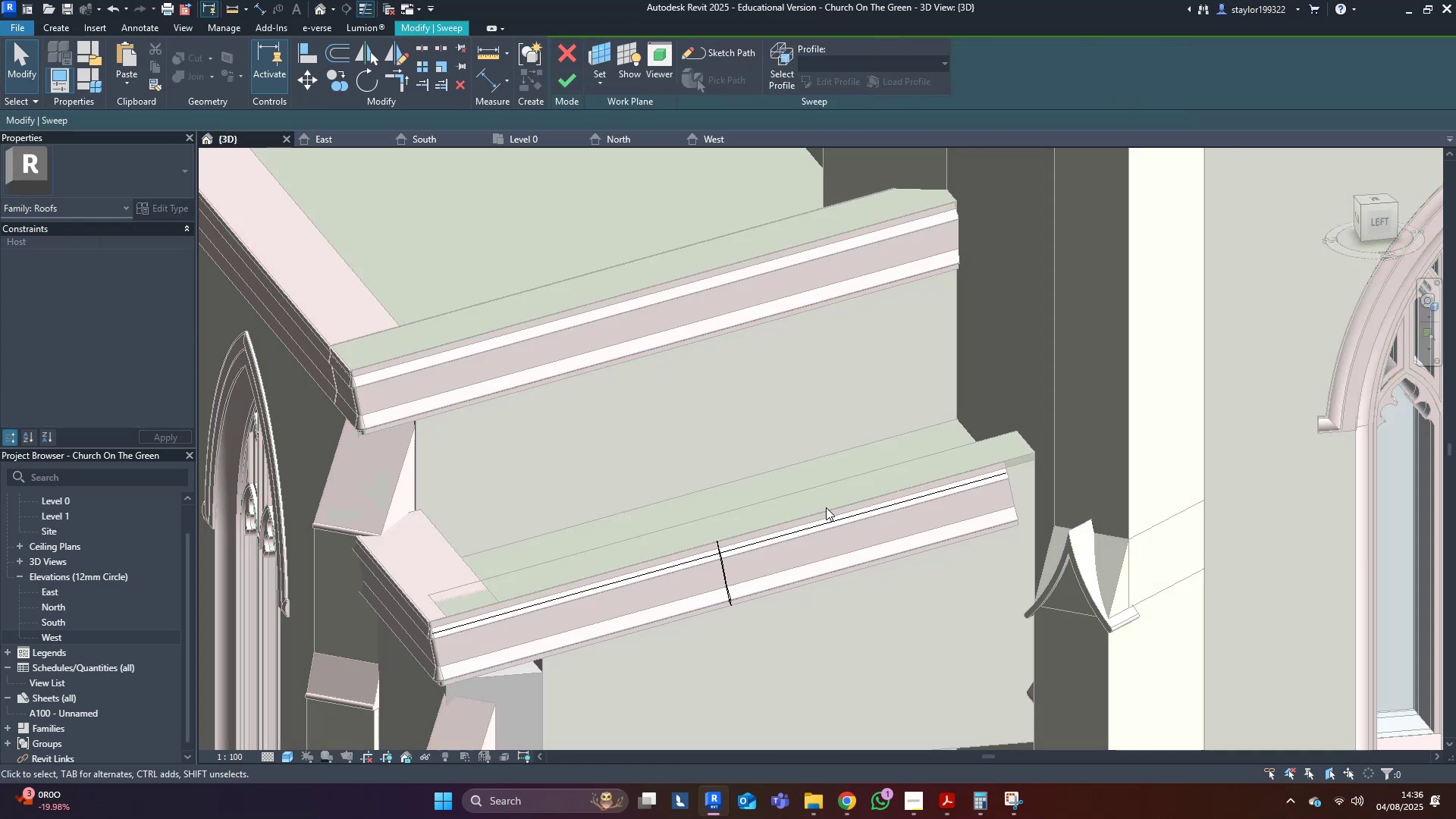 
double_click([835, 516])
 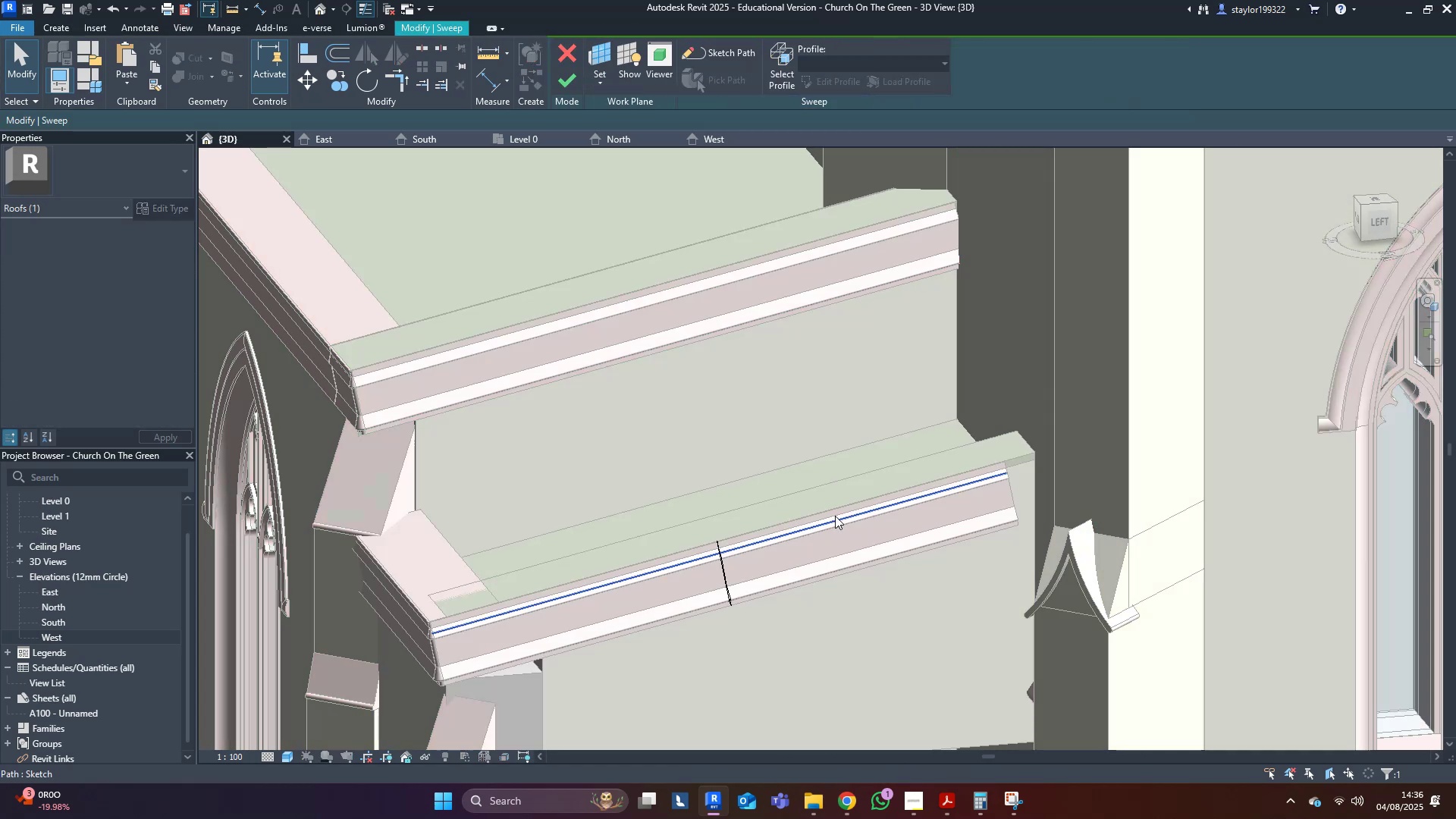 
triple_click([835, 516])
 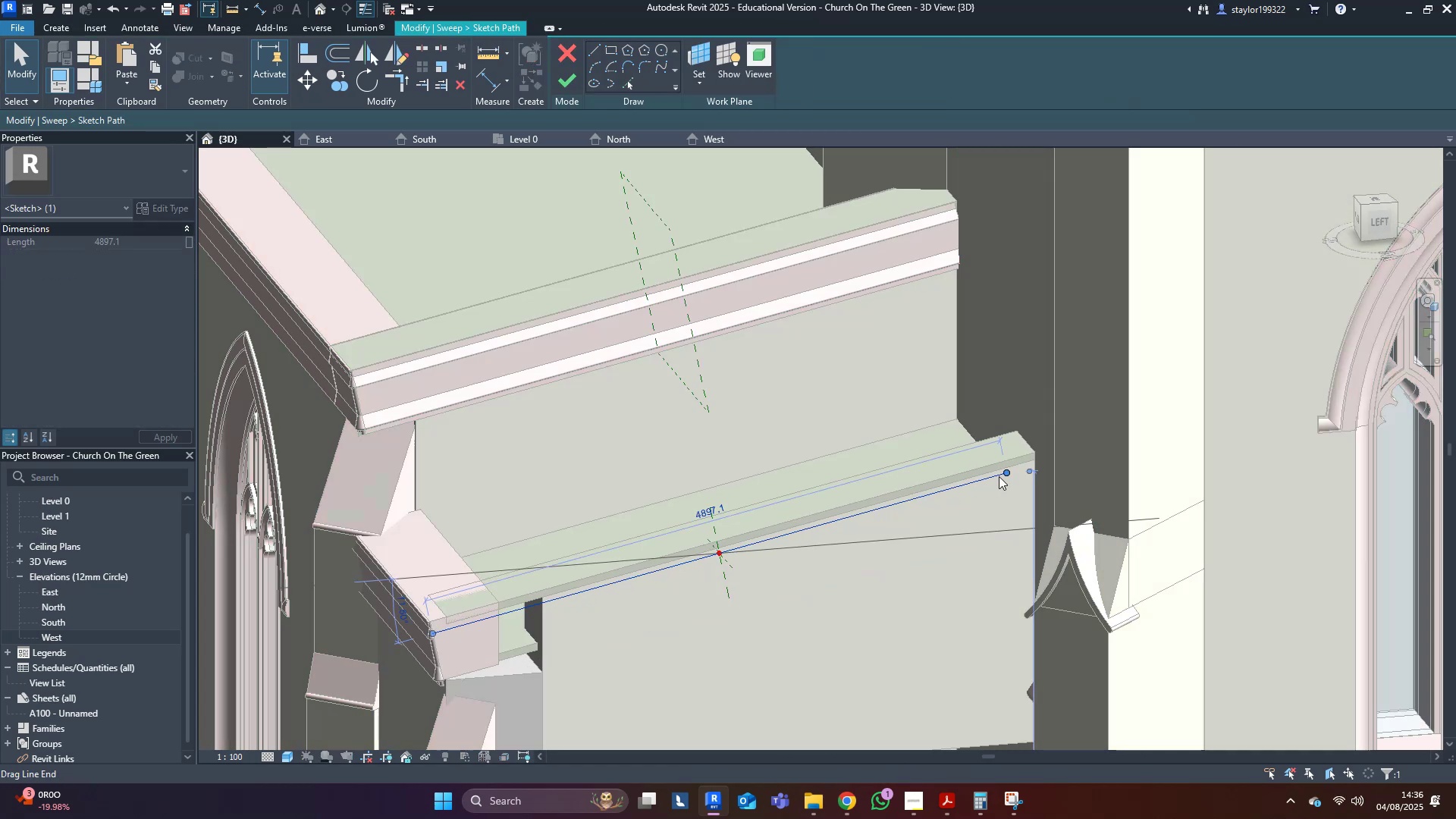 
left_click_drag(start_coordinate=[1009, 472], to_coordinate=[1038, 465])
 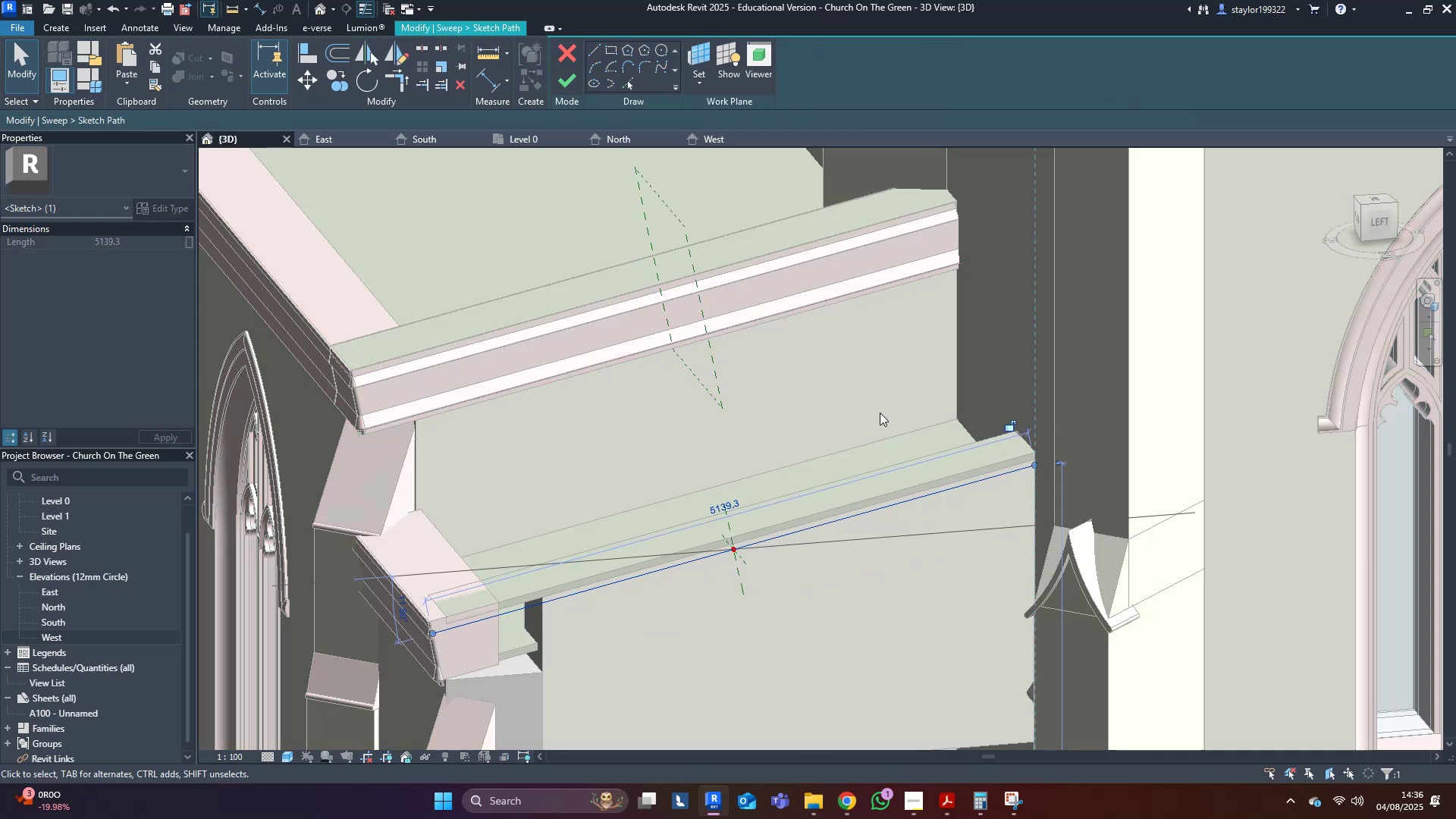 
hold_key(key=ShiftLeft, duration=1.48)
 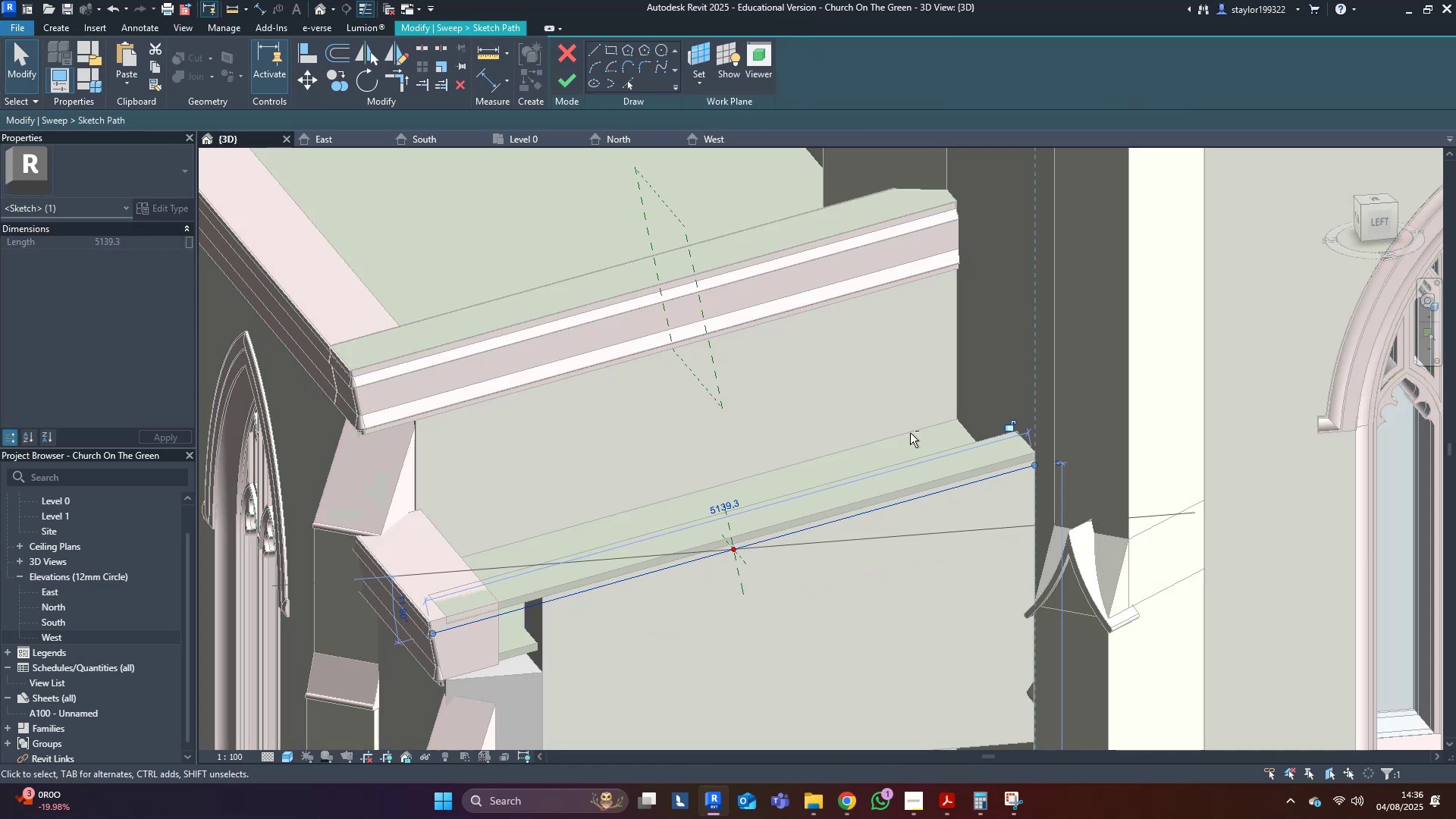 
mouse_move([882, 411])
 